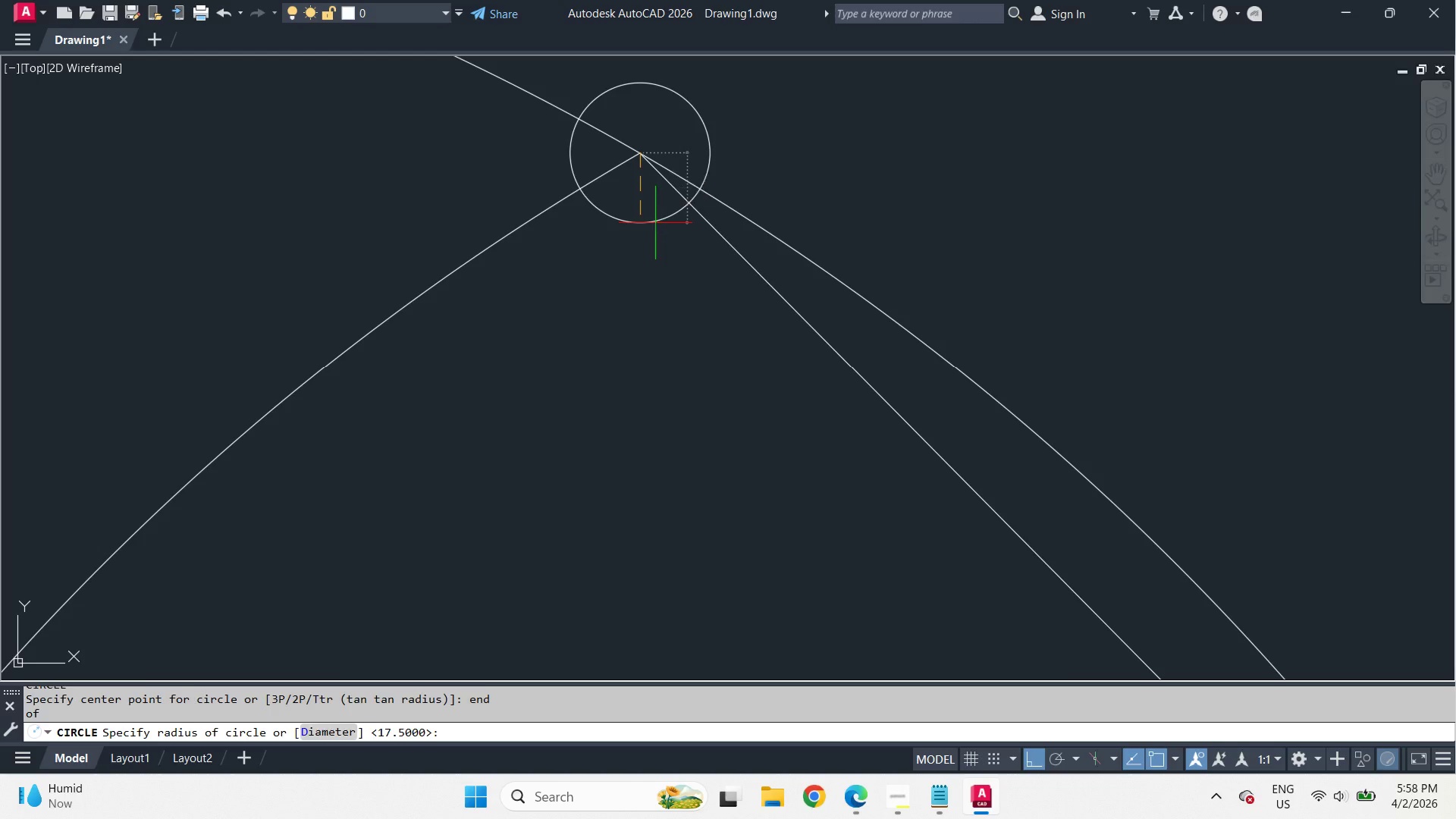 
key(Space)
 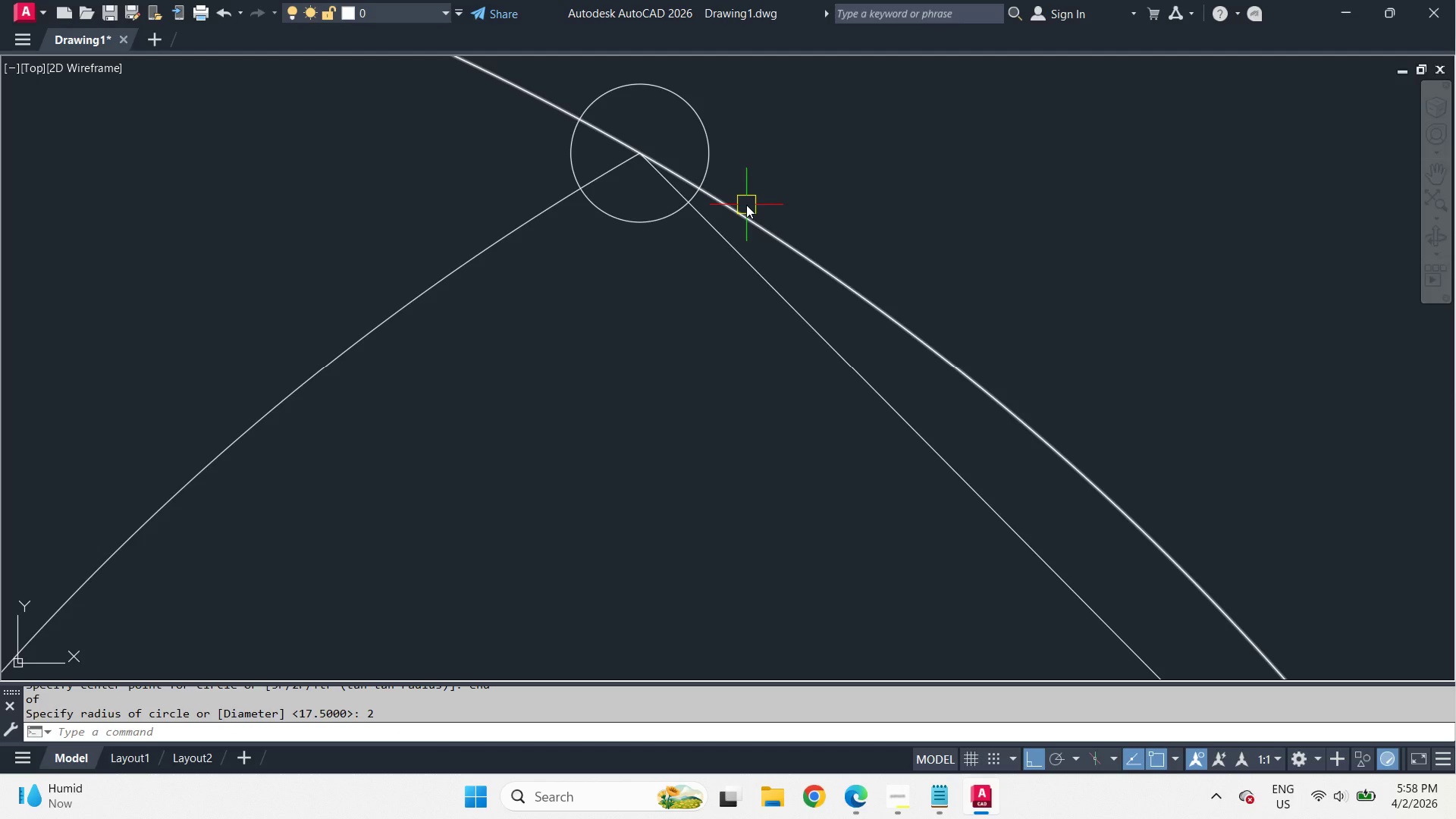 
key(O)
 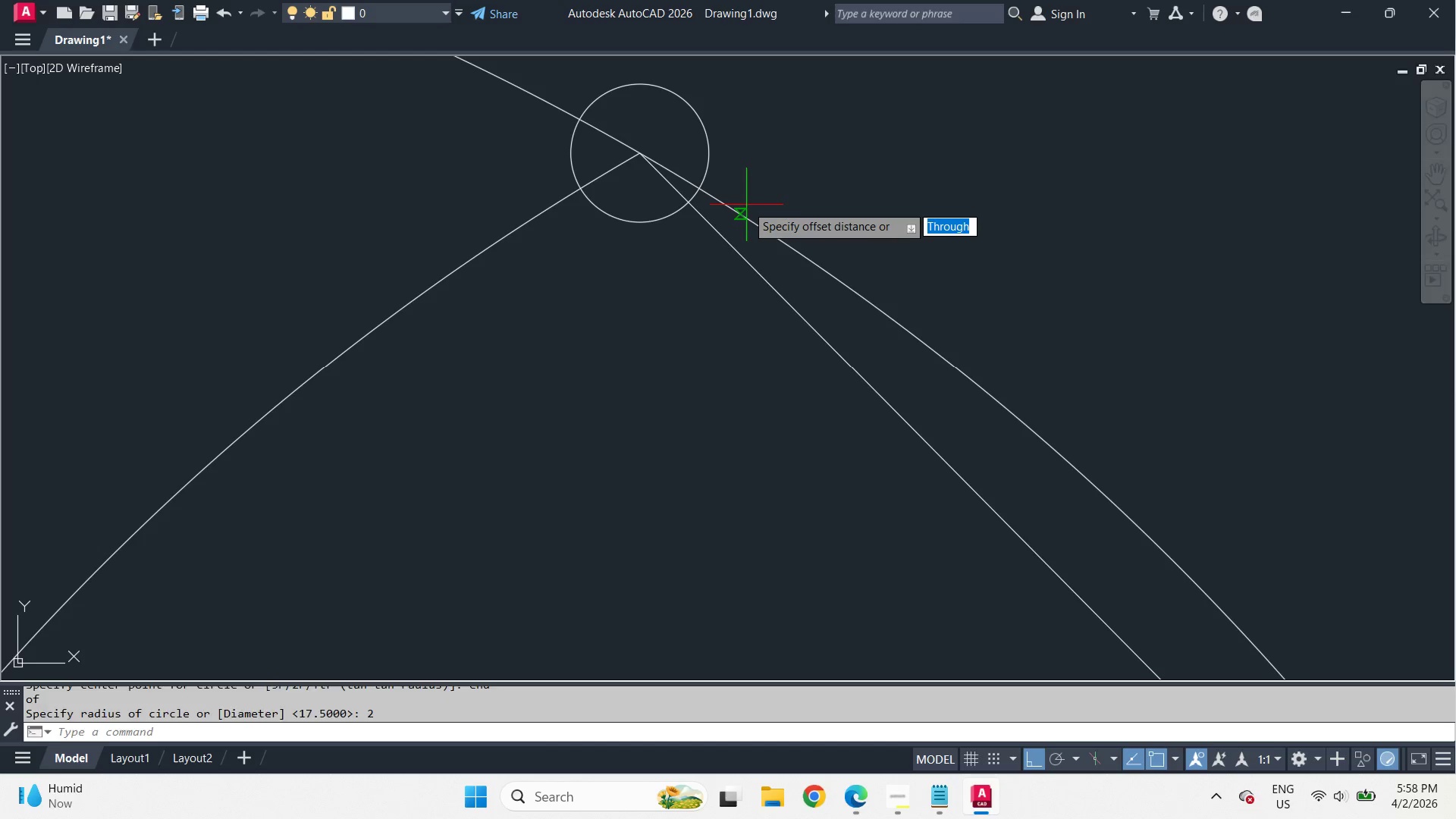 
key(Space)
 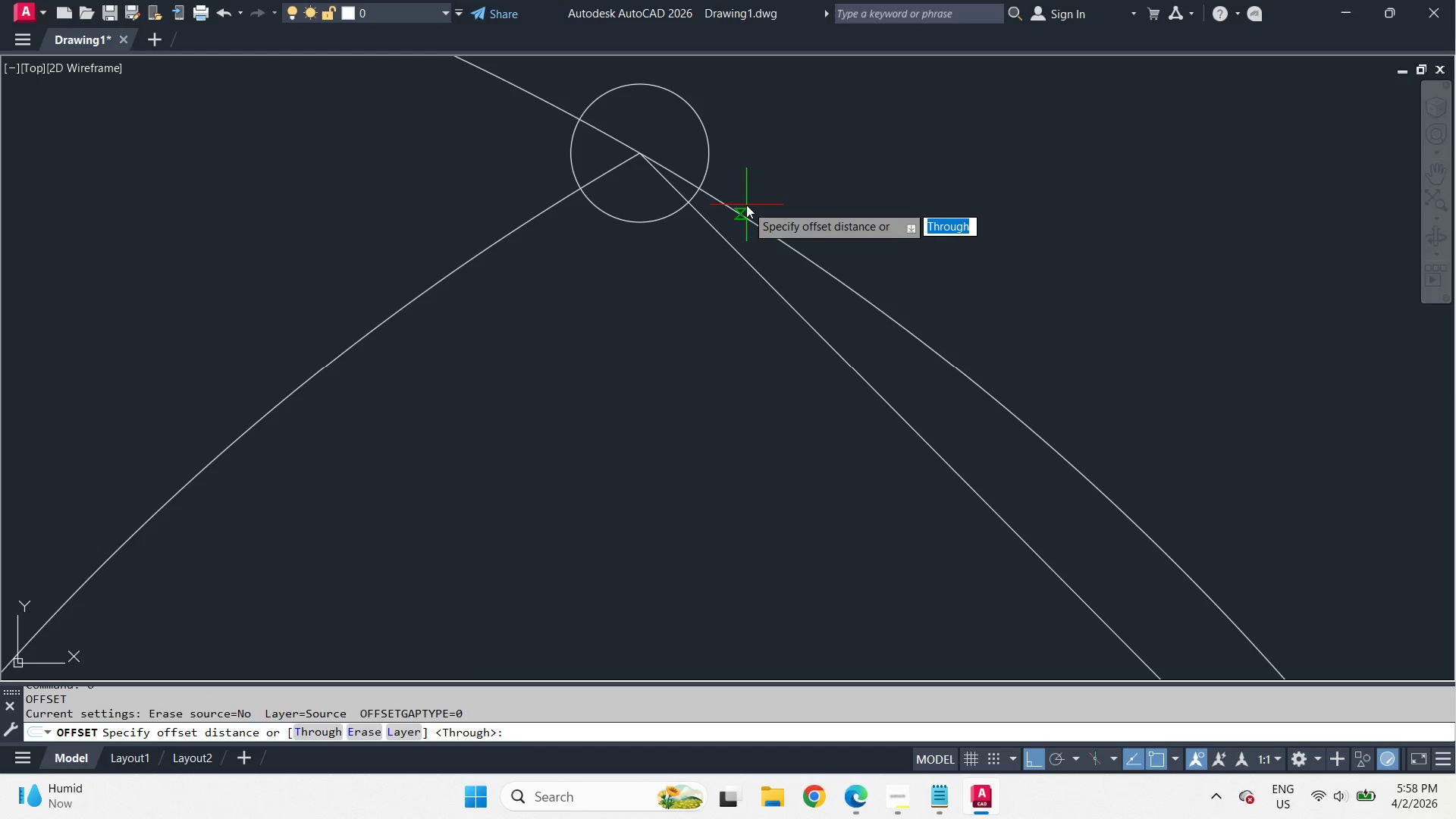 
key(2)
 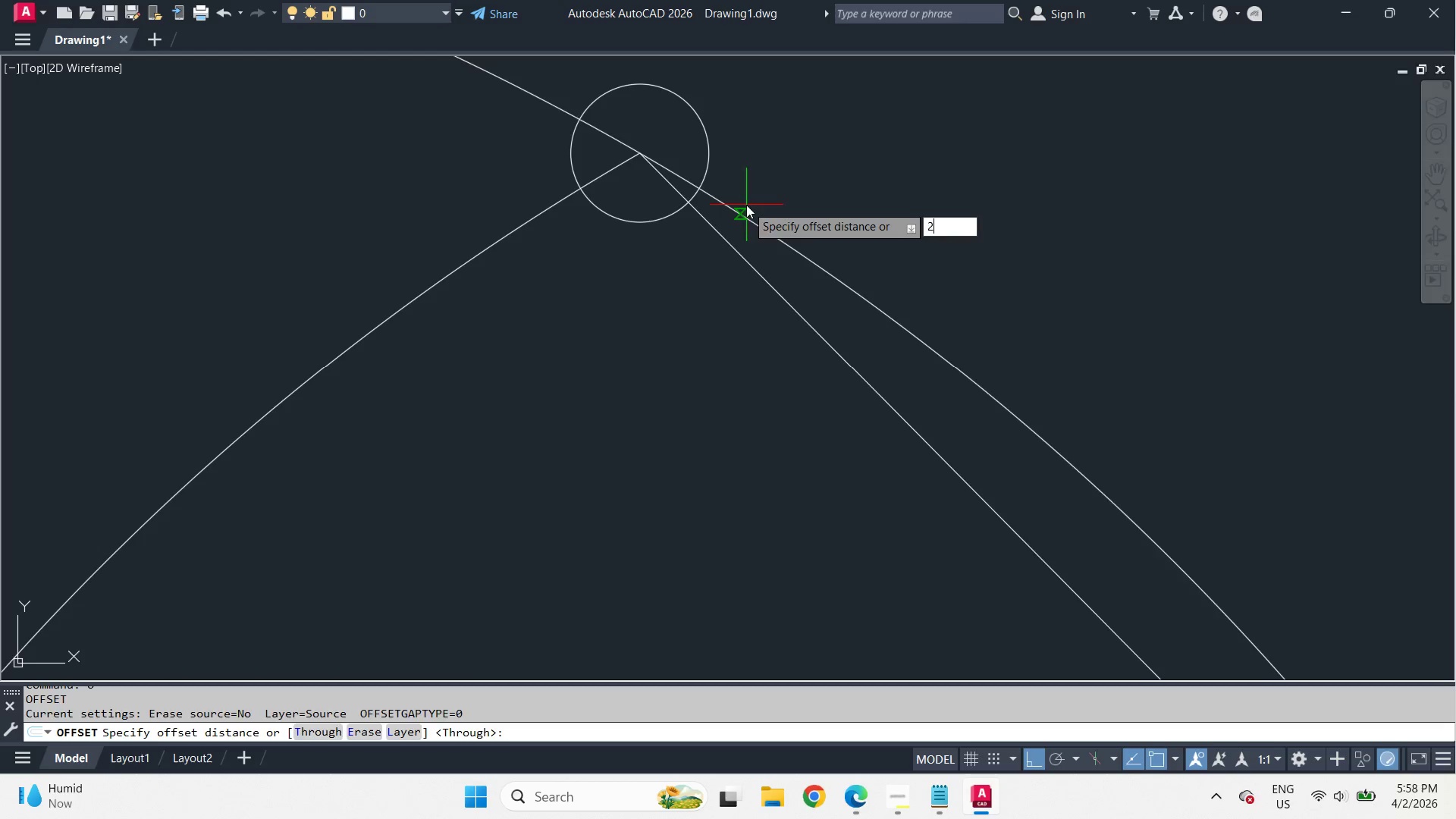 
key(Space)
 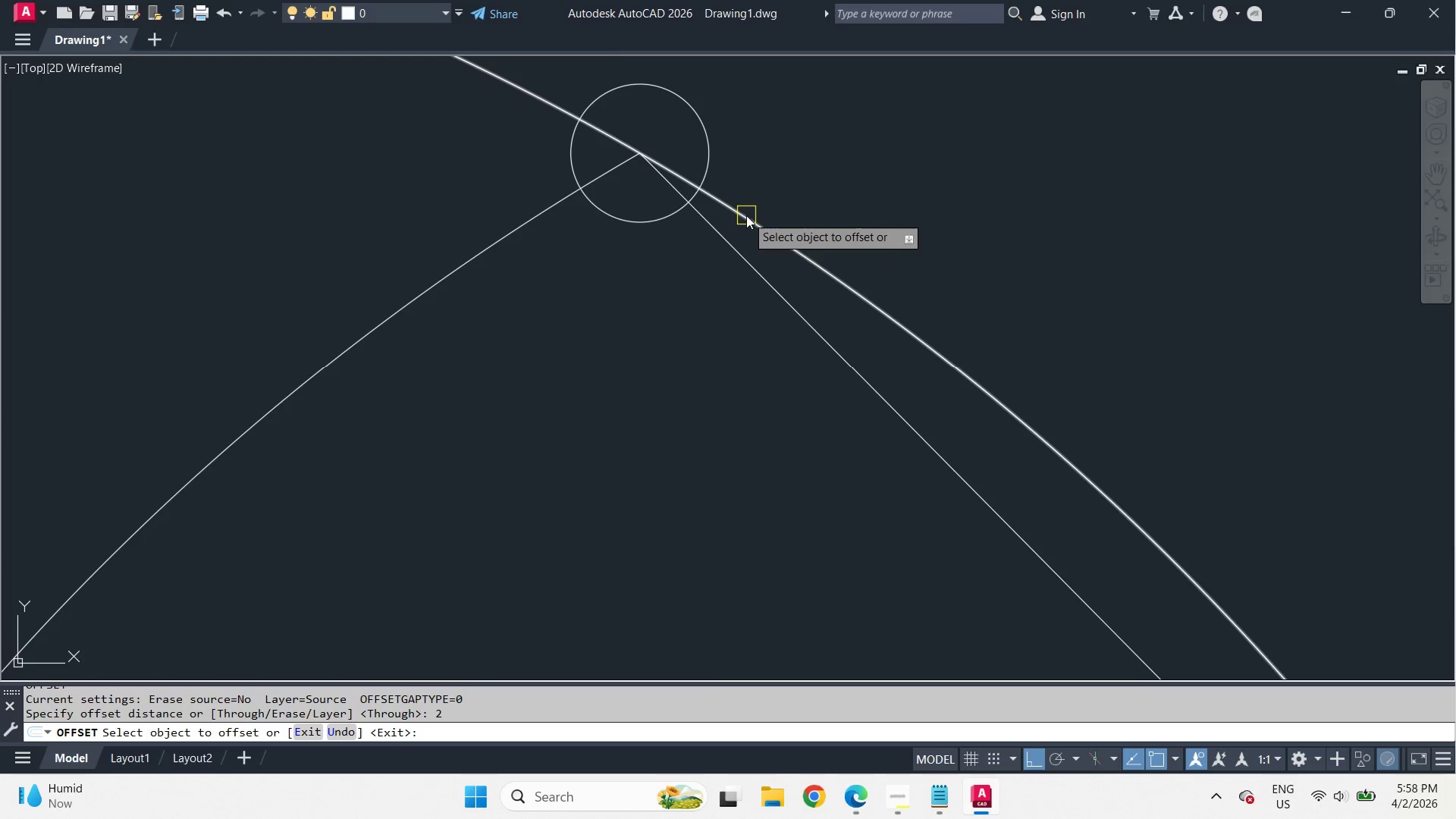 
left_click_drag(start_coordinate=[746, 215], to_coordinate=[748, 206])
 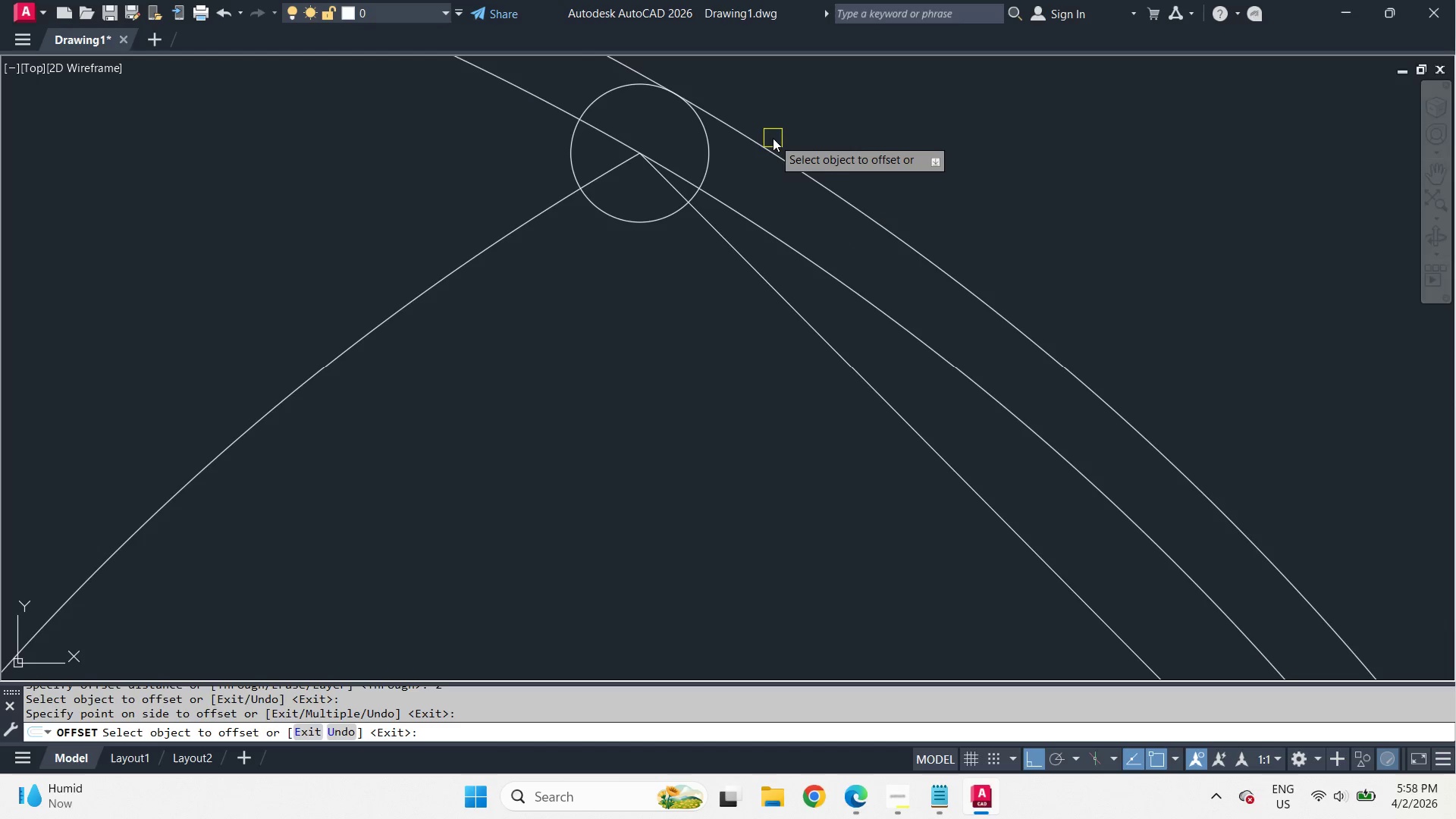 
key(Space)
 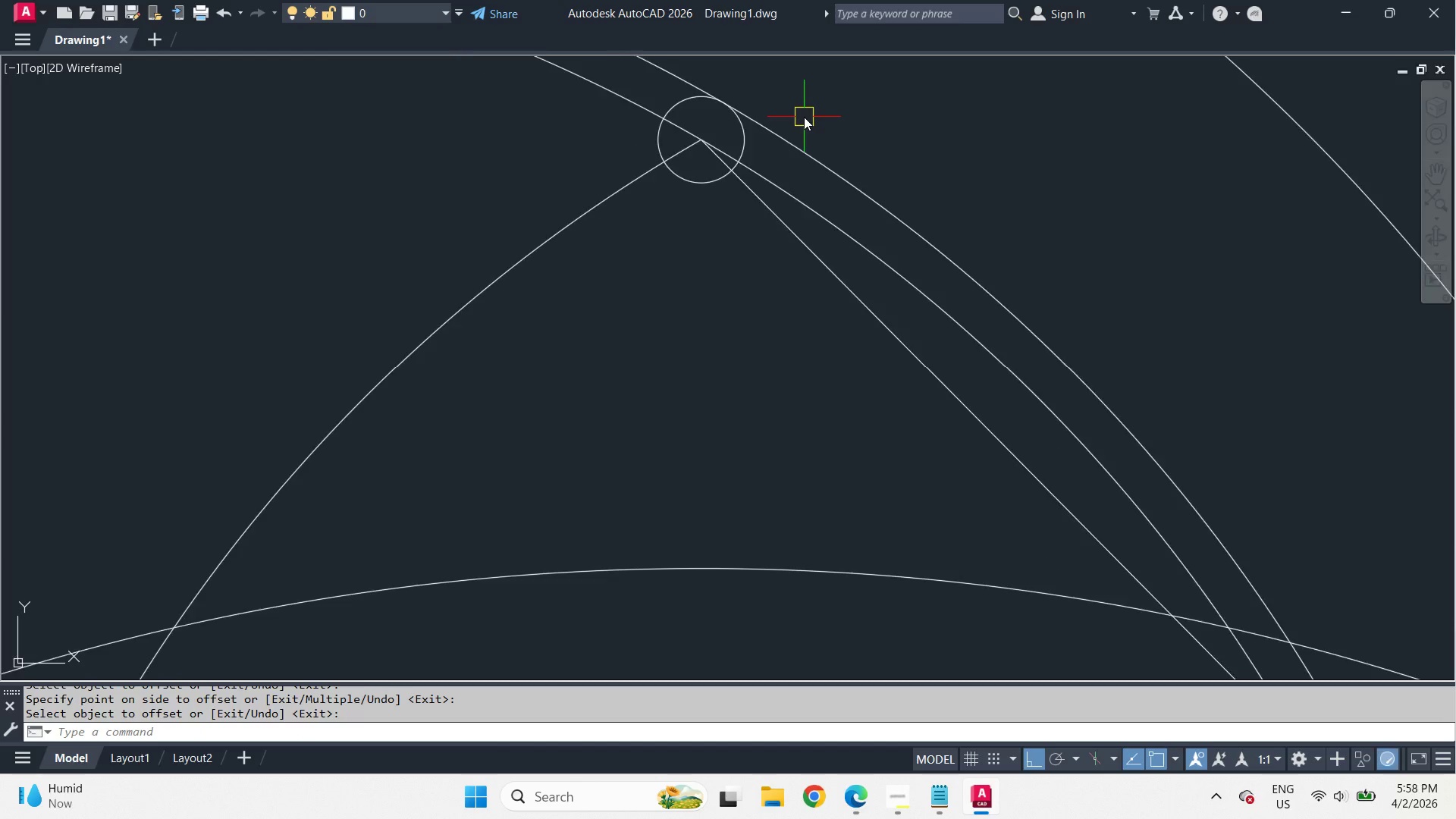 
scroll: coordinate [804, 117], scroll_direction: down, amount: 1.0
 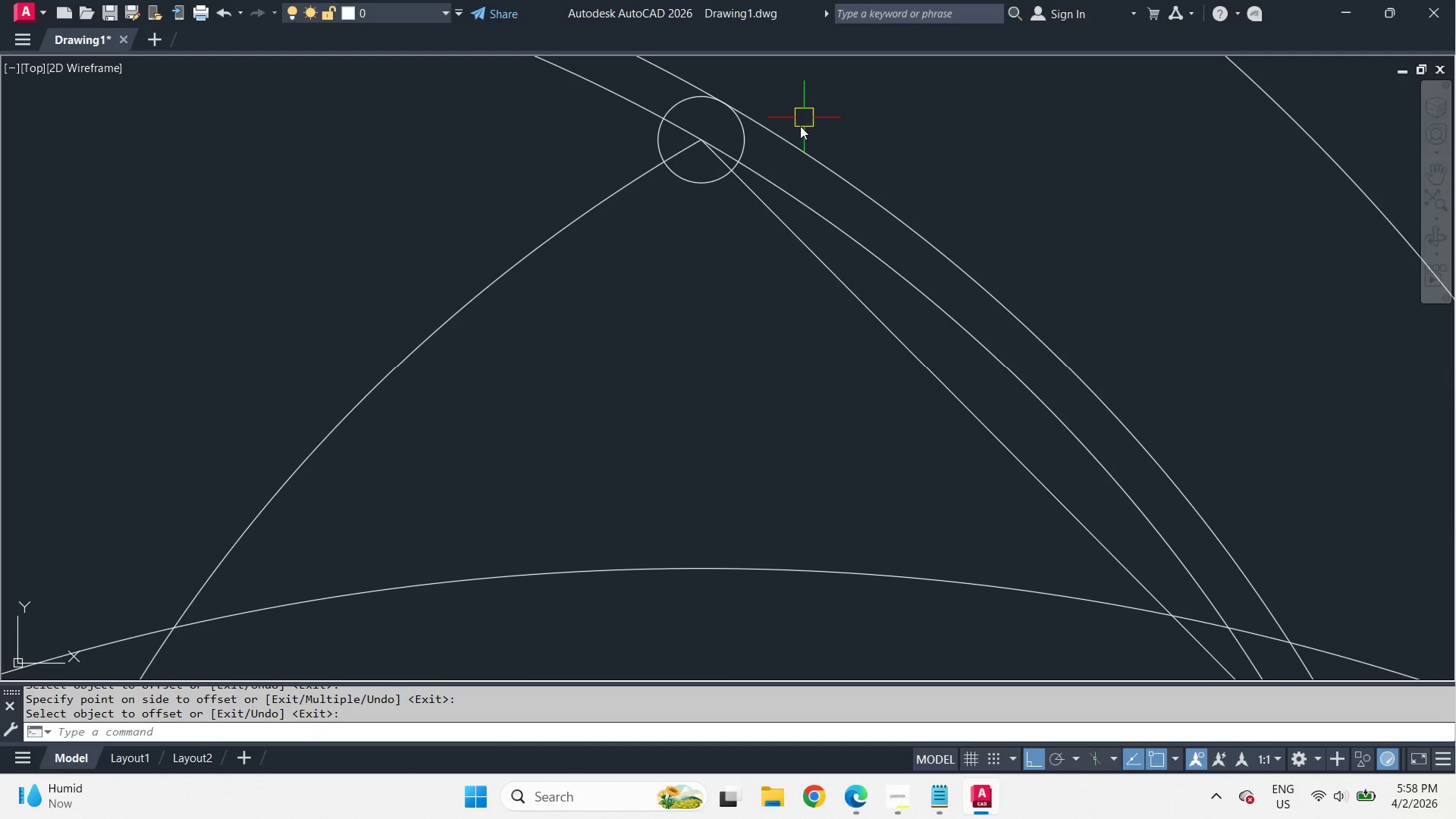 
mouse_move([780, 146])
 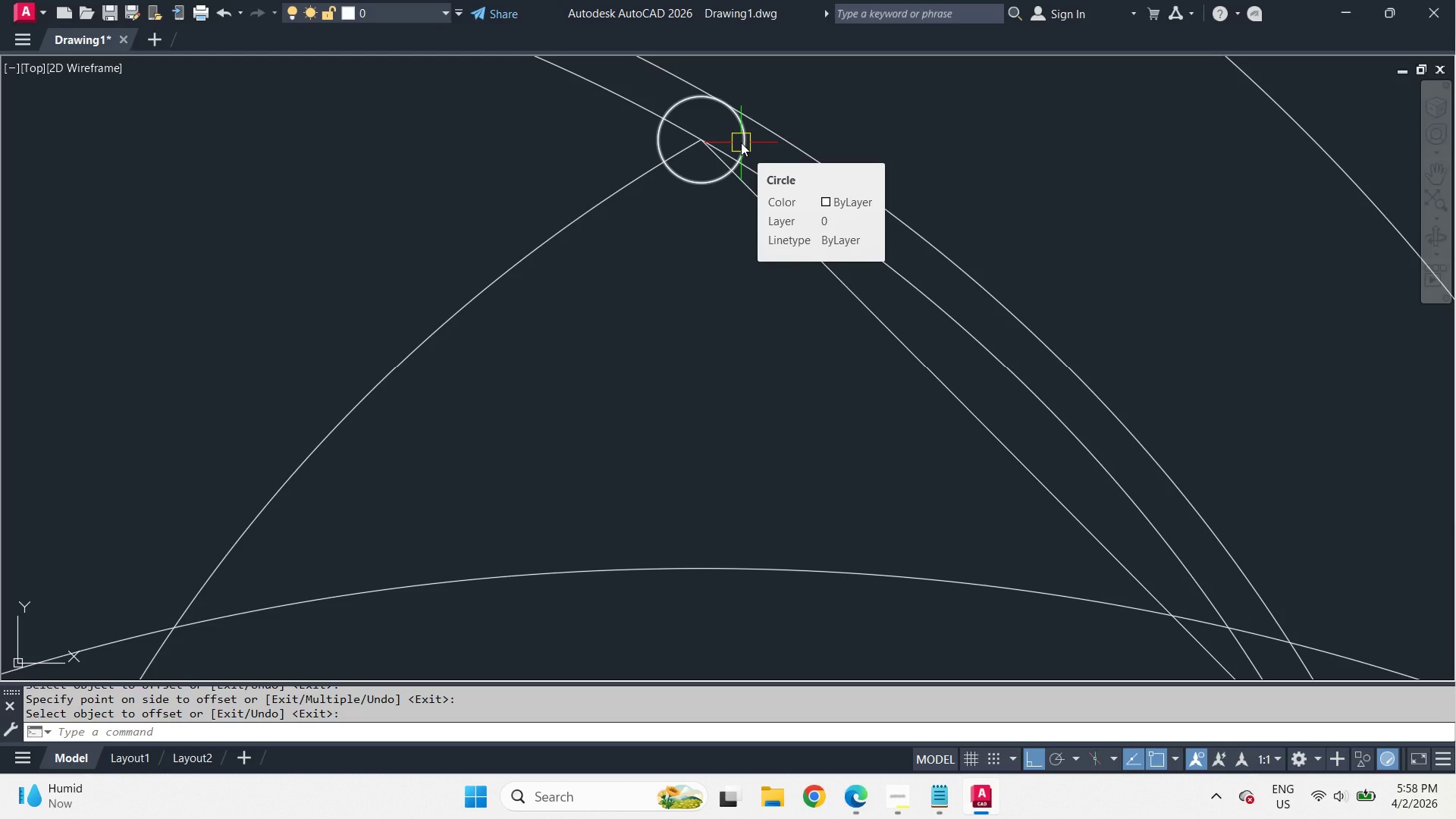 
left_click([741, 143])
 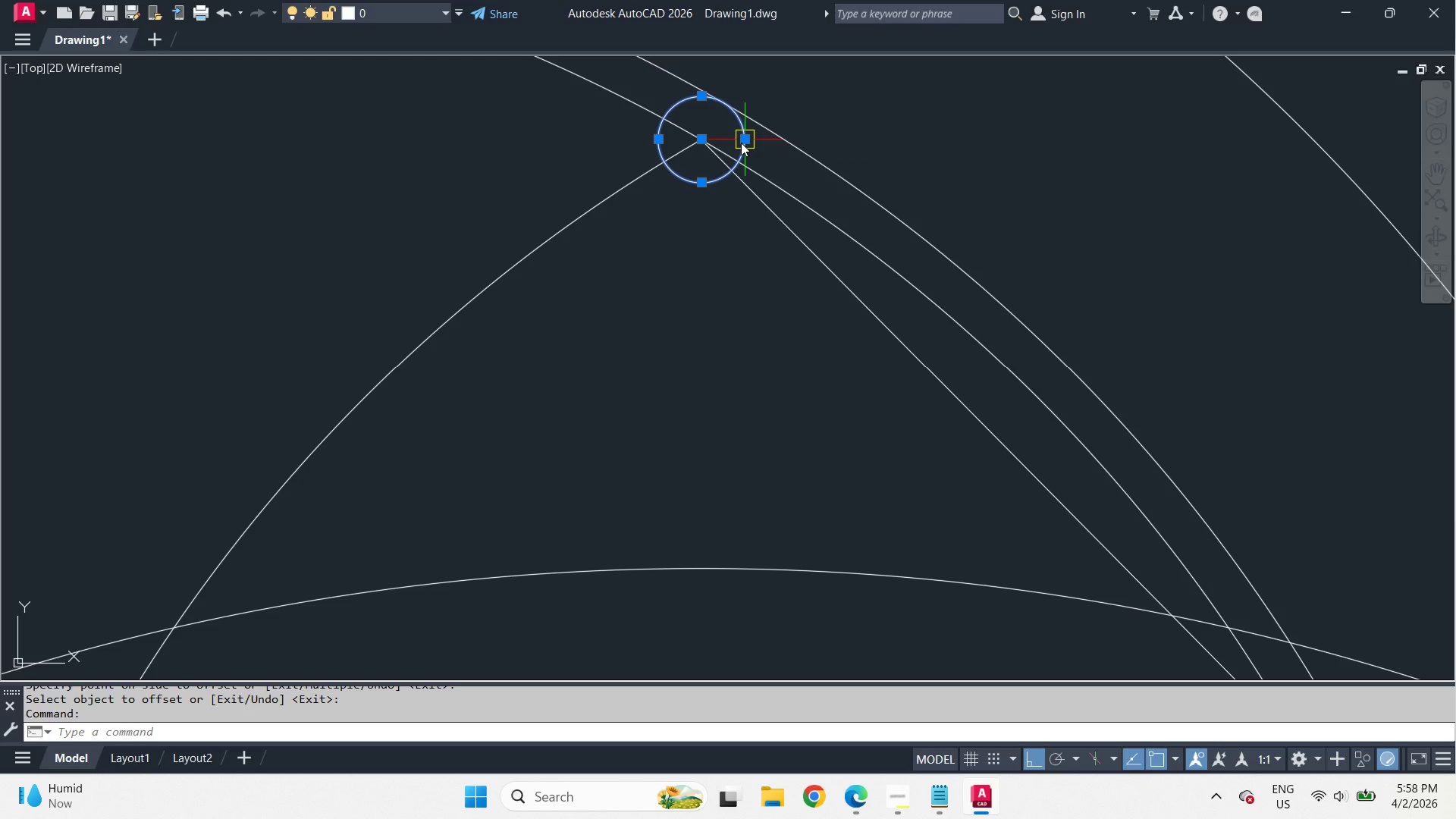 
key(E)
 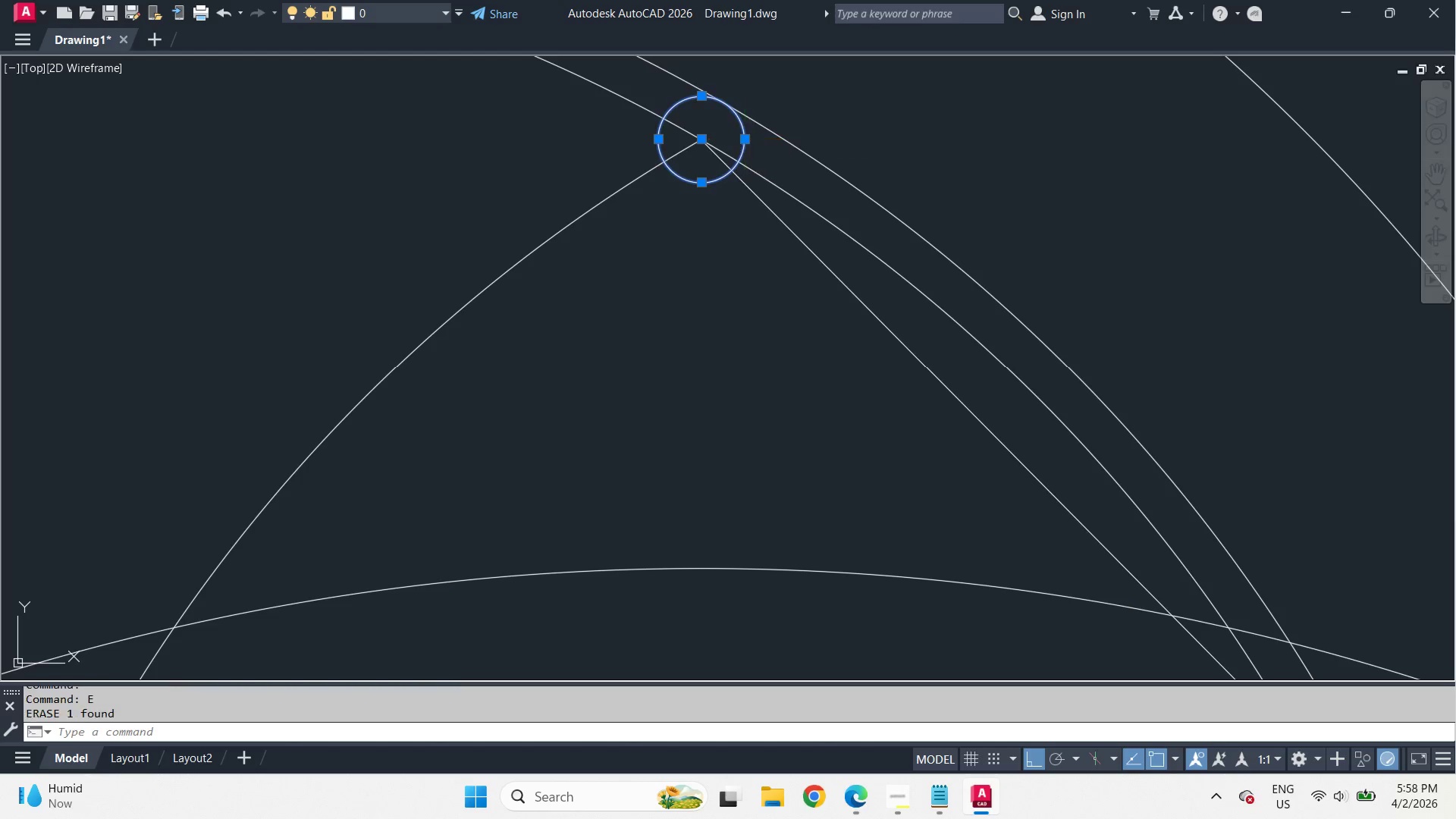 
key(Space)
 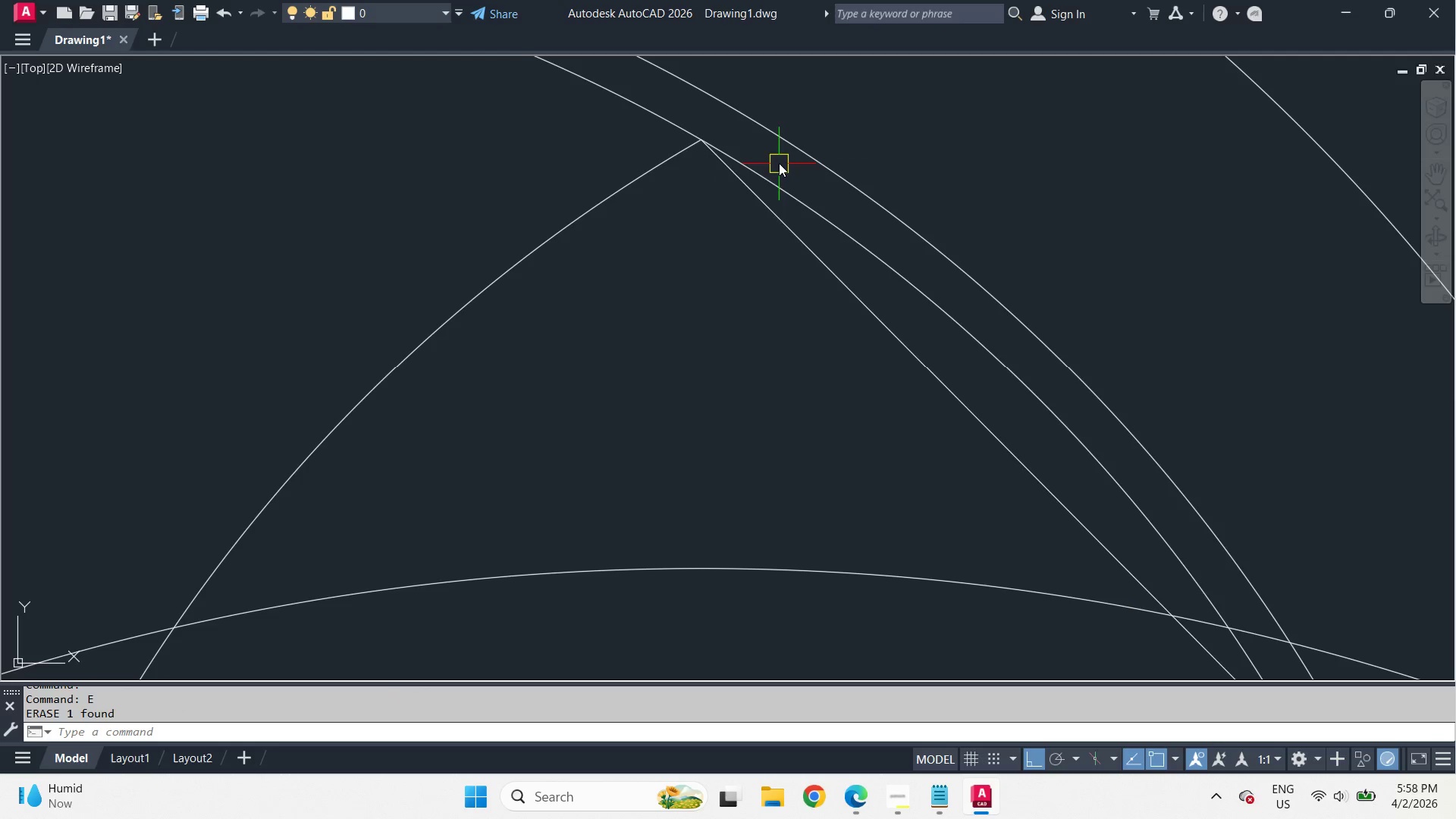 
key(D)
 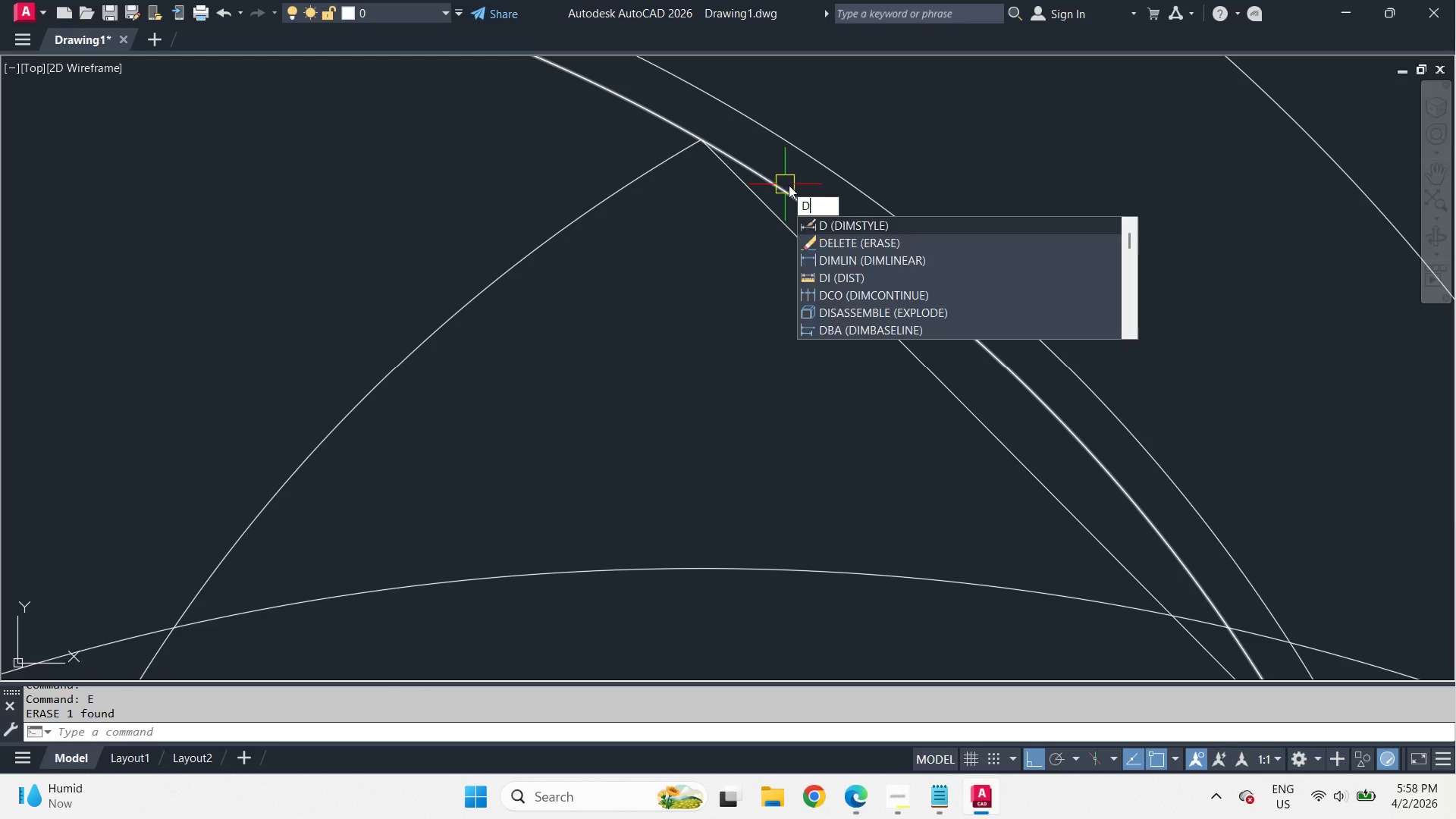 
key(I)
 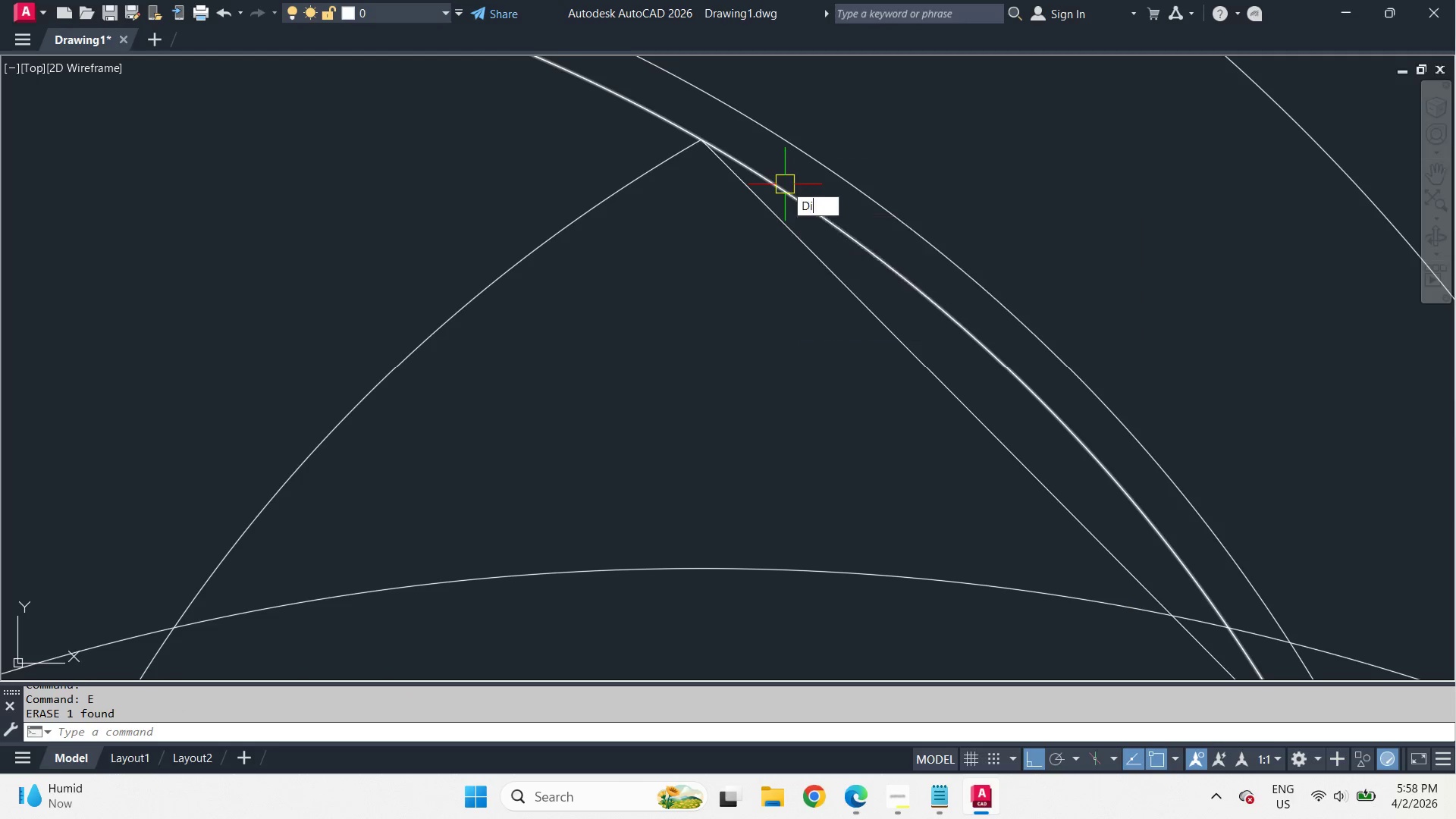 
key(Space)
 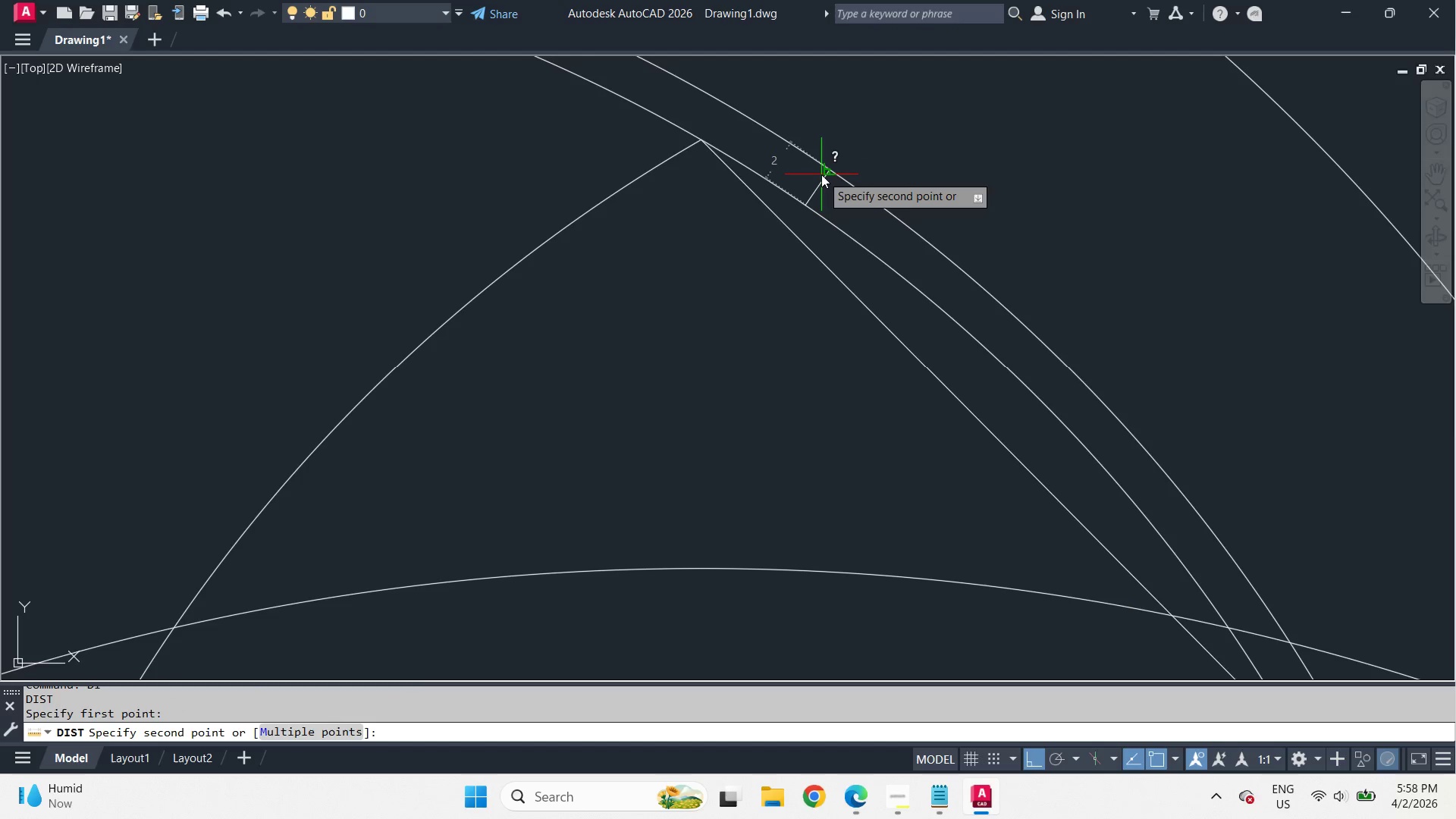 
key(Escape)
 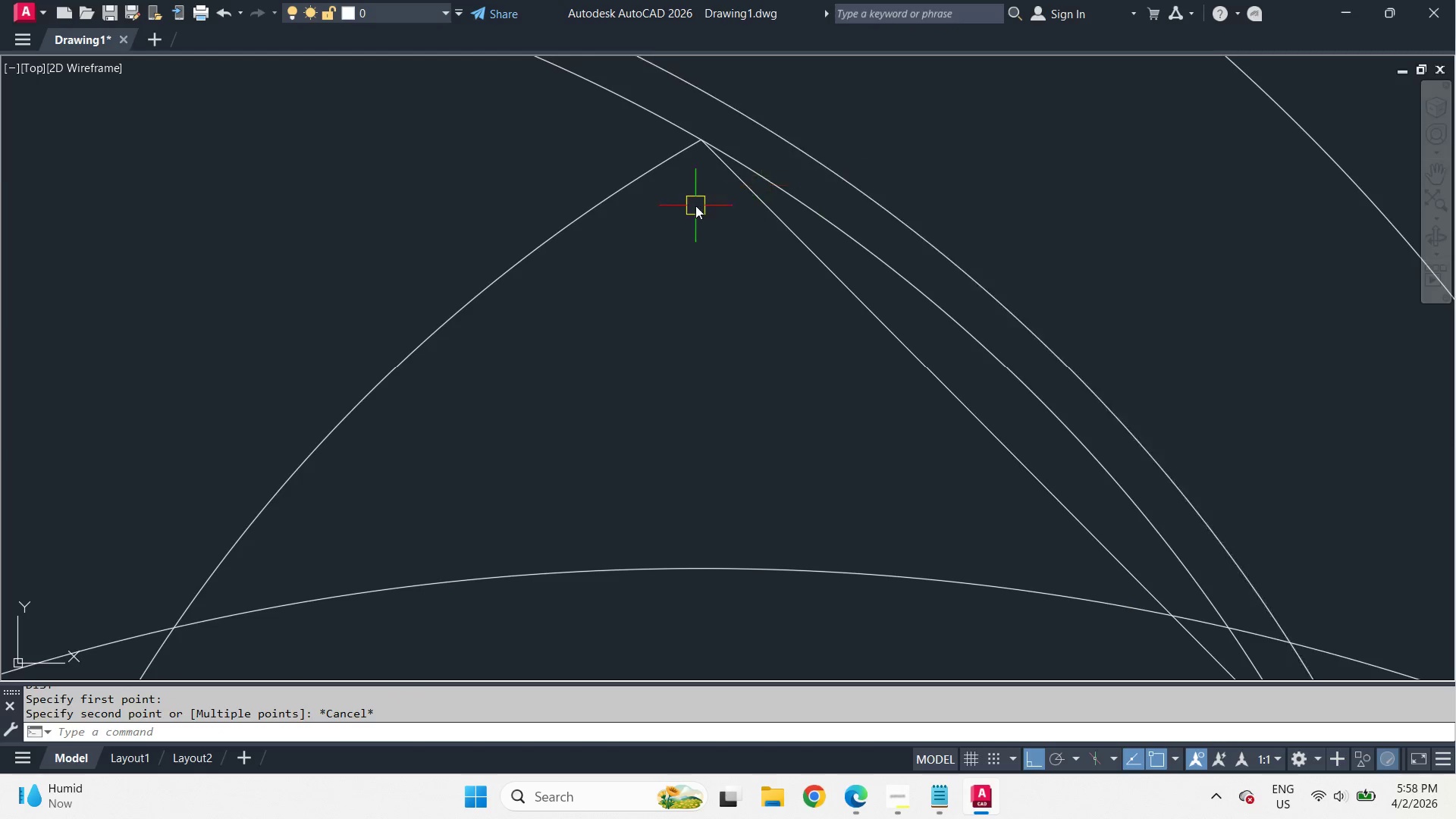 
scroll: coordinate [707, 233], scroll_direction: down, amount: 1.0
 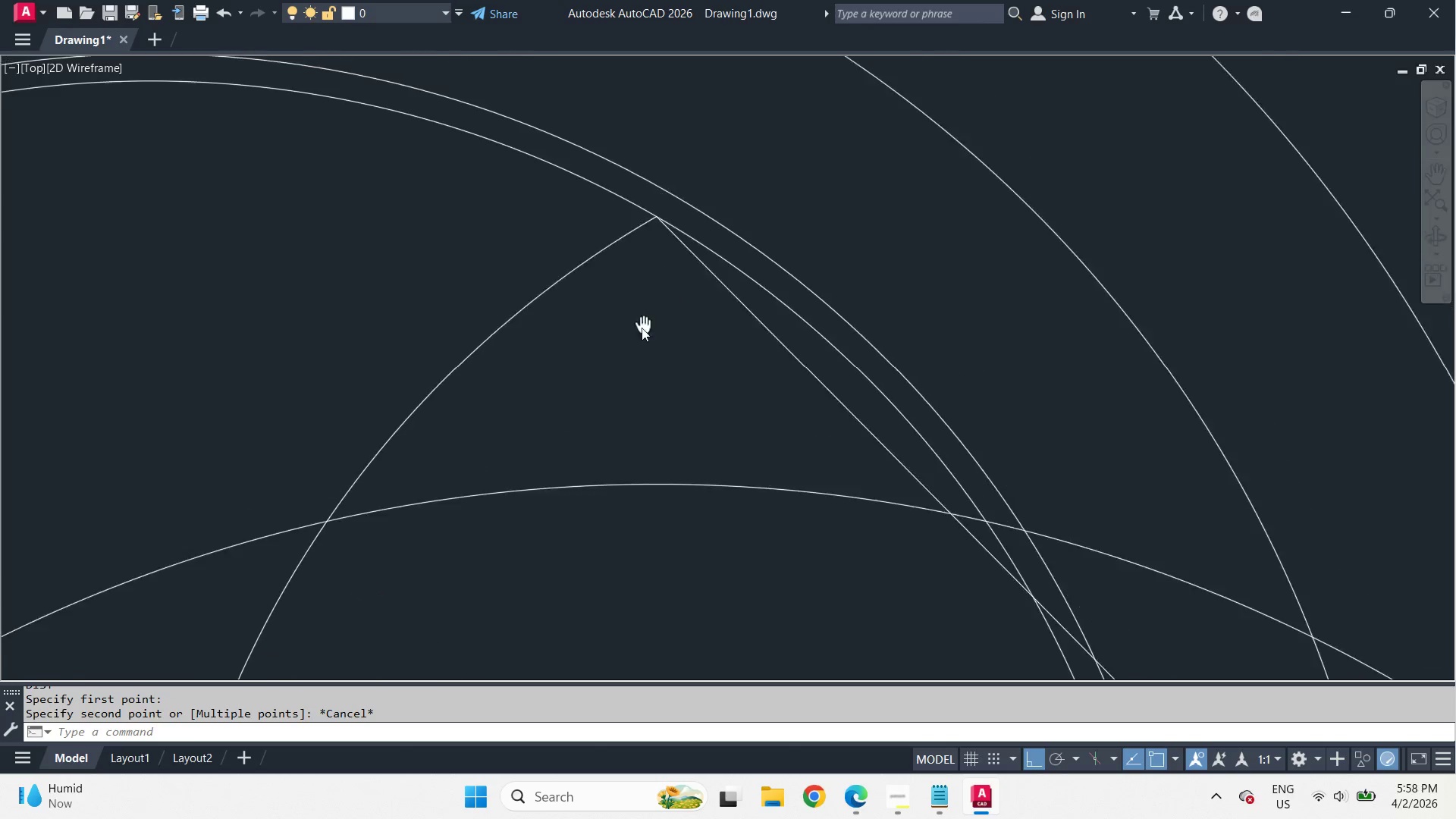 
scroll: coordinate [649, 284], scroll_direction: up, amount: 2.0
 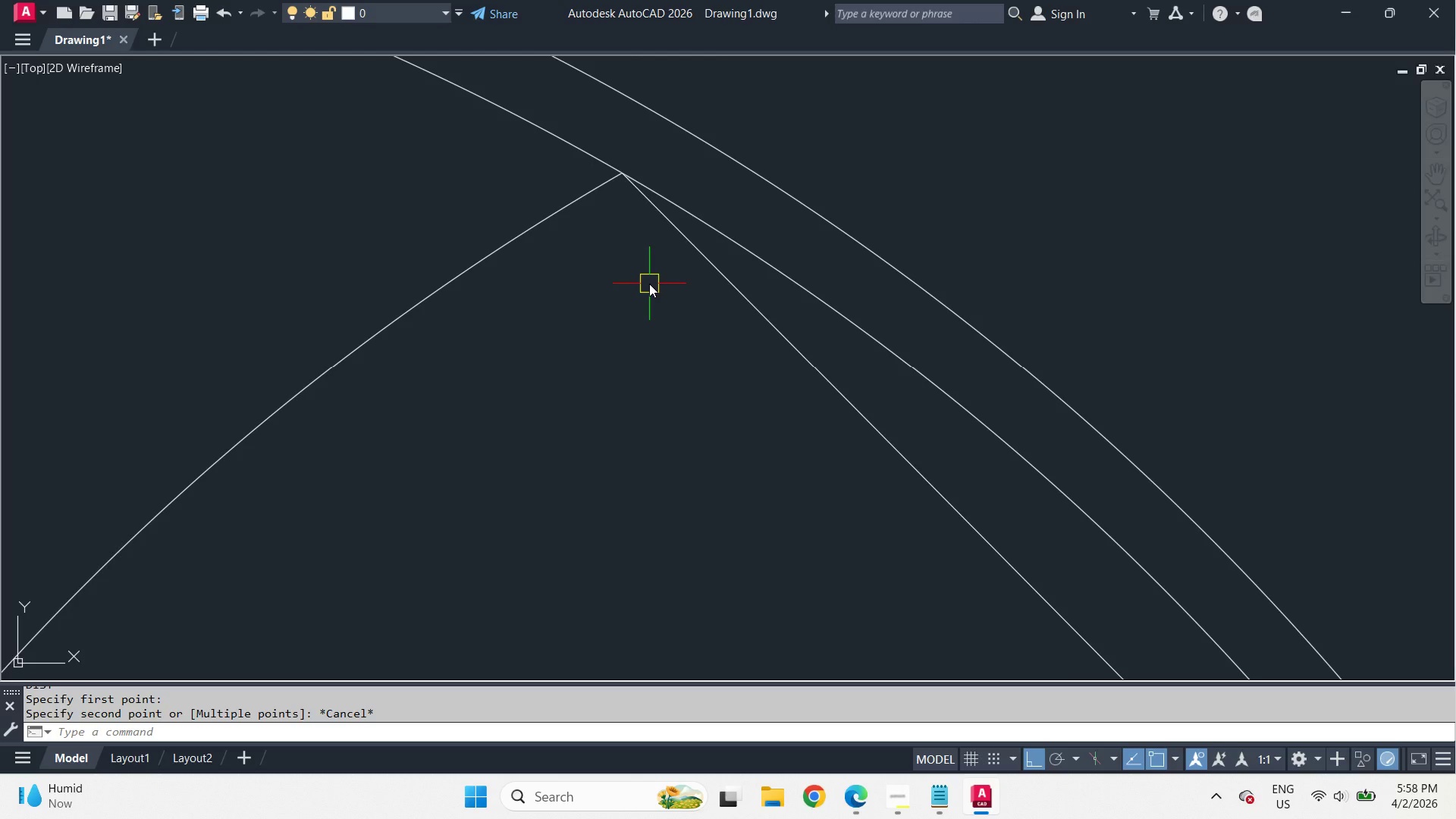 
key(C)
 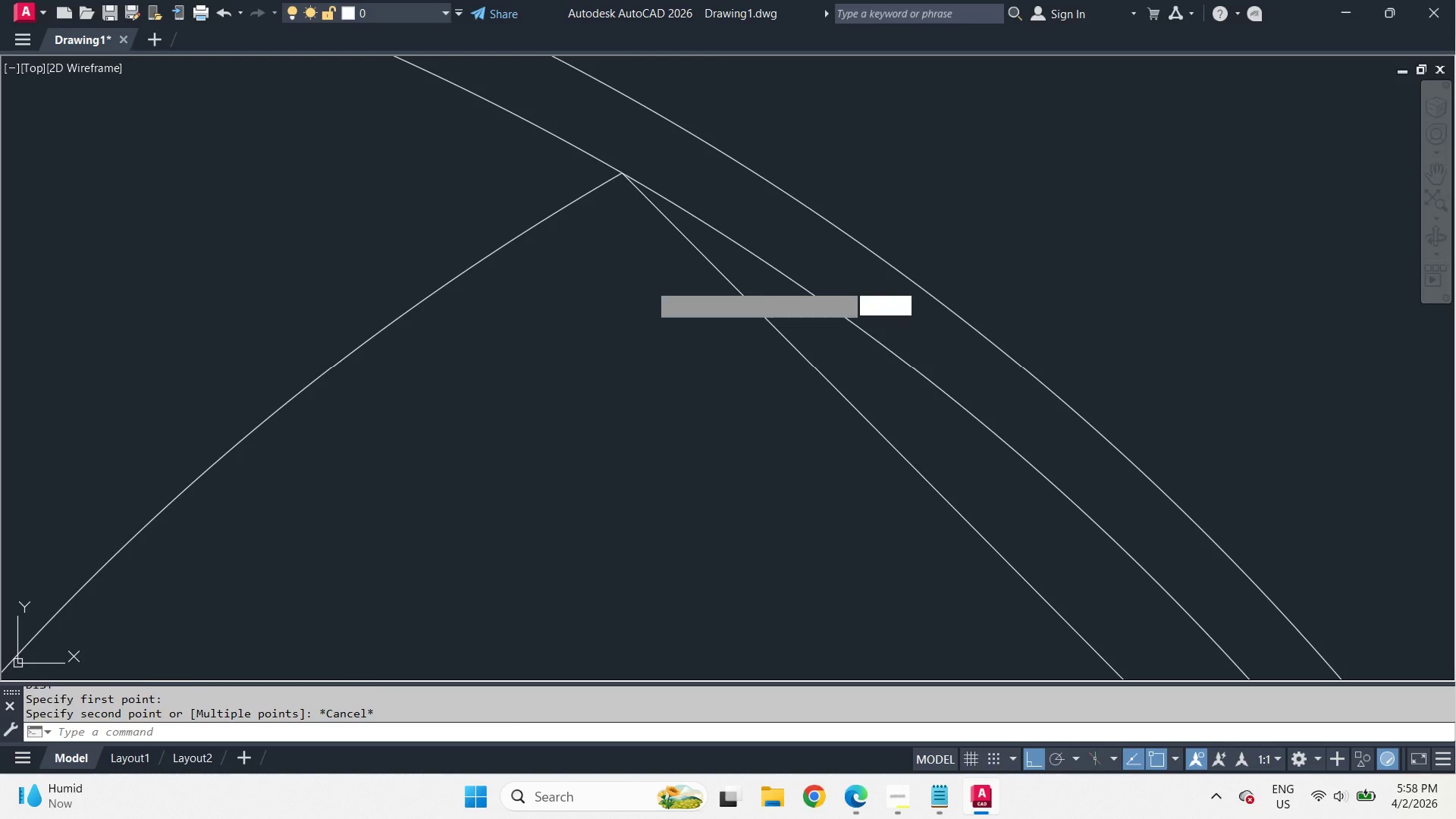 
key(Space)
 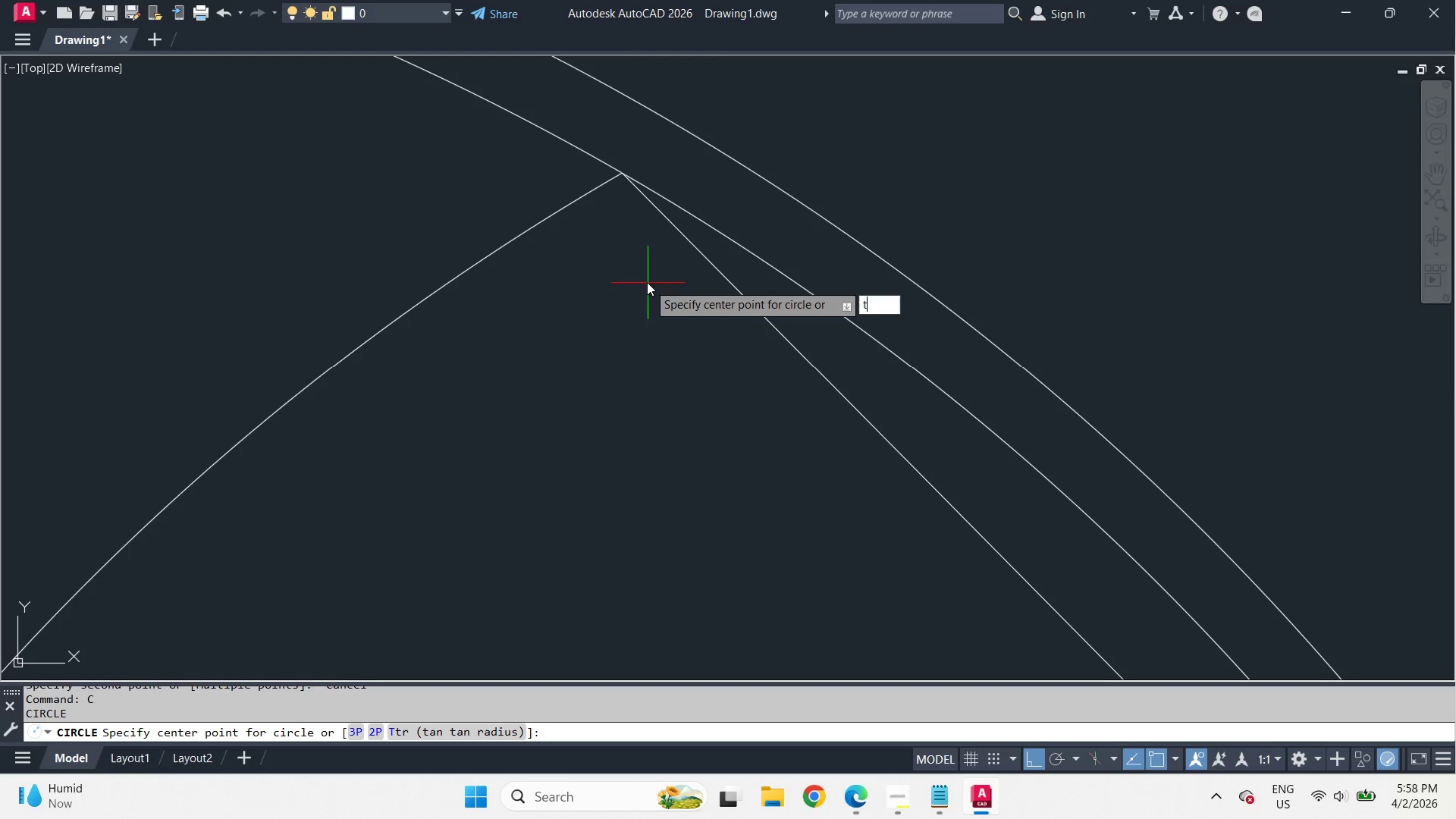 
key(T)
 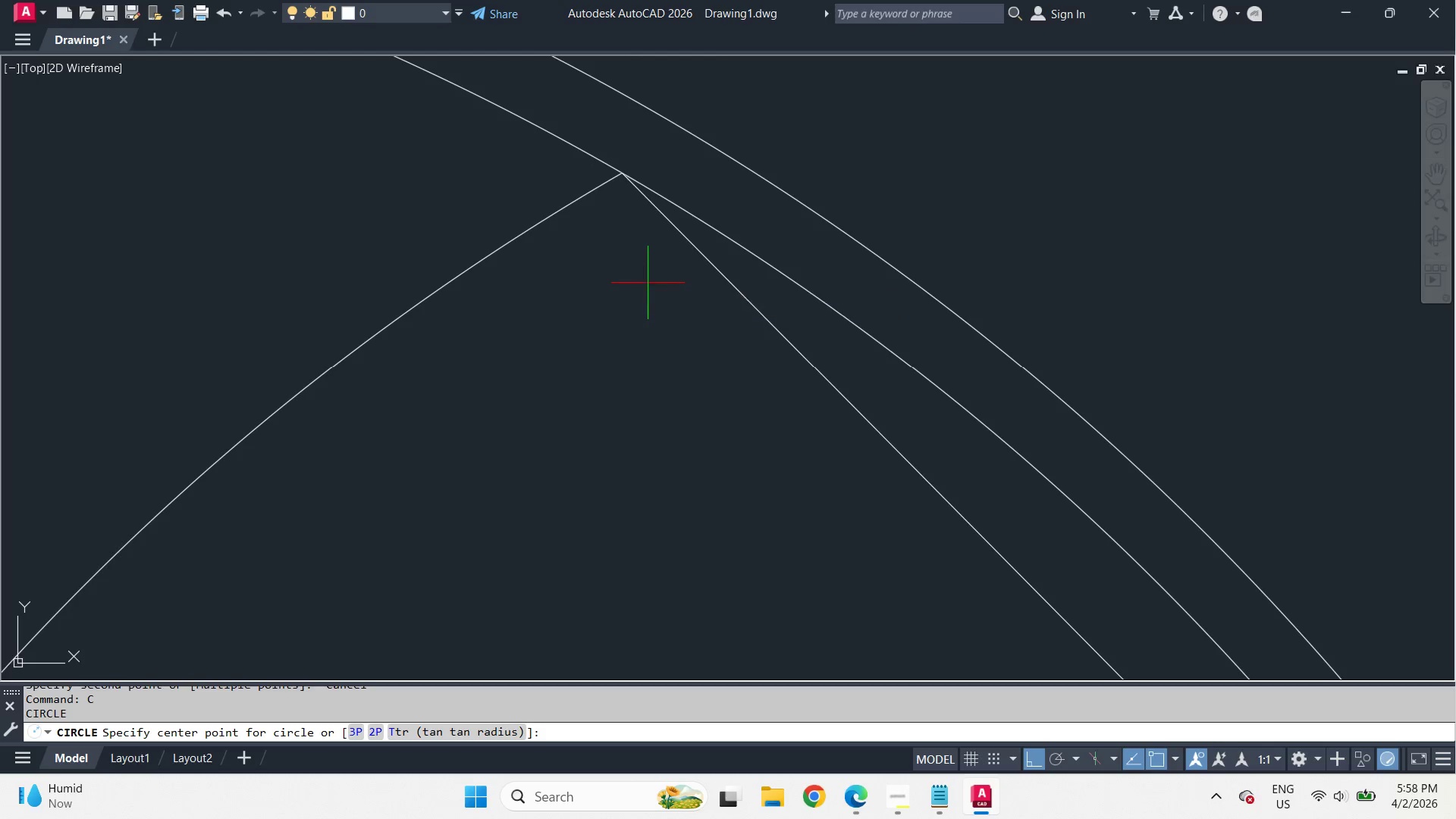 
key(Space)
 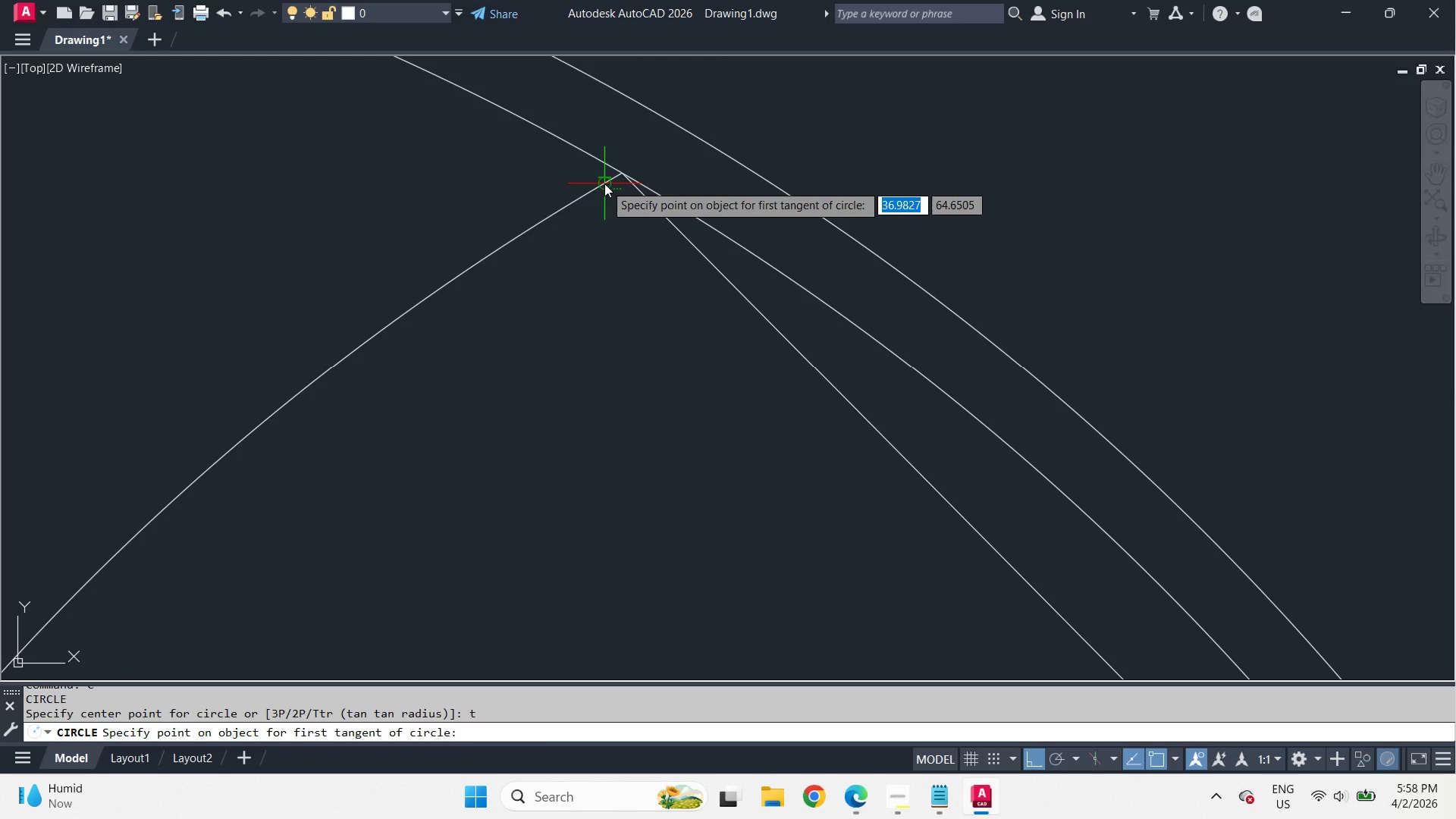 
left_click_drag(start_coordinate=[604, 184], to_coordinate=[615, 184])
 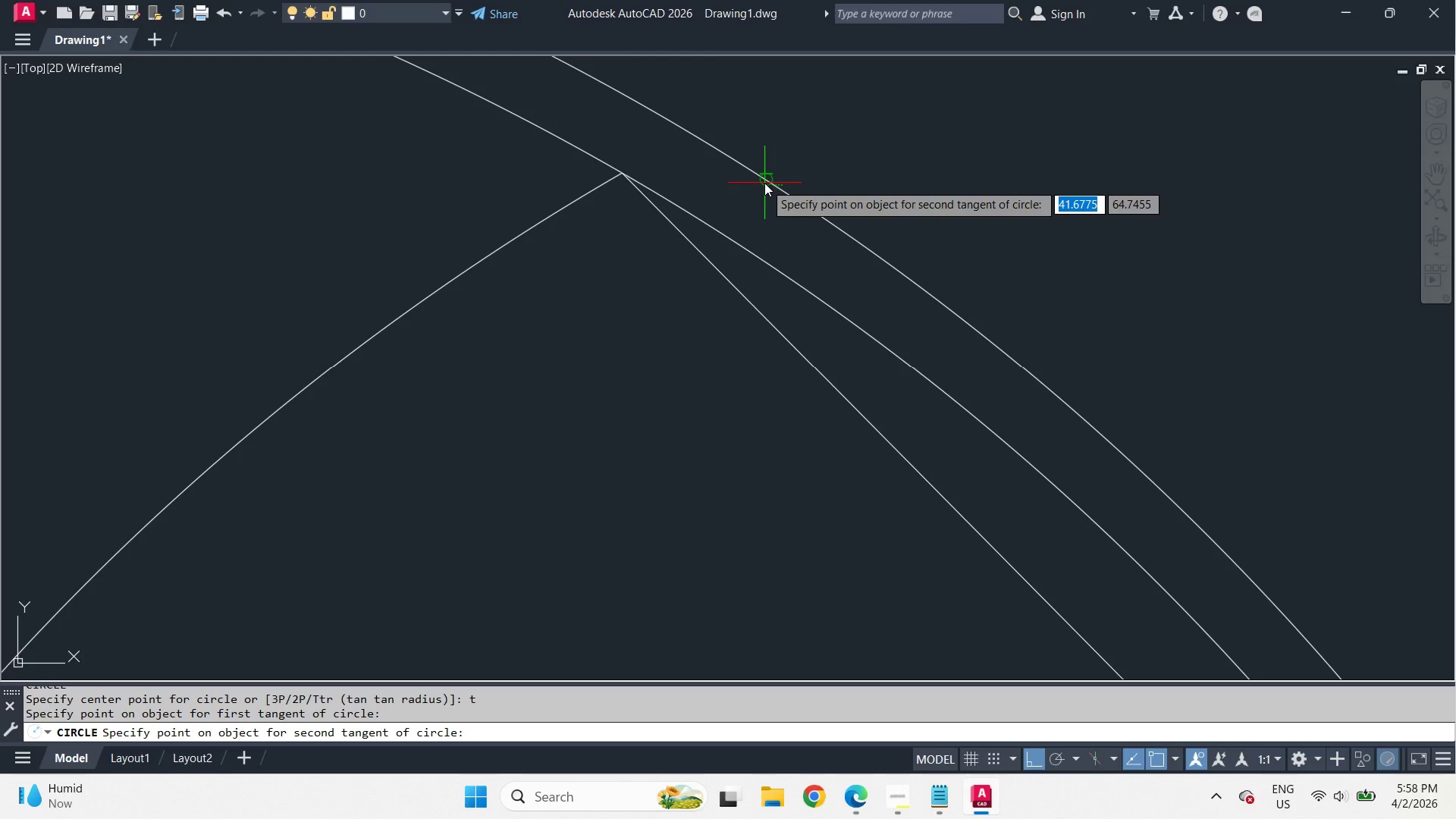 
left_click([764, 183])
 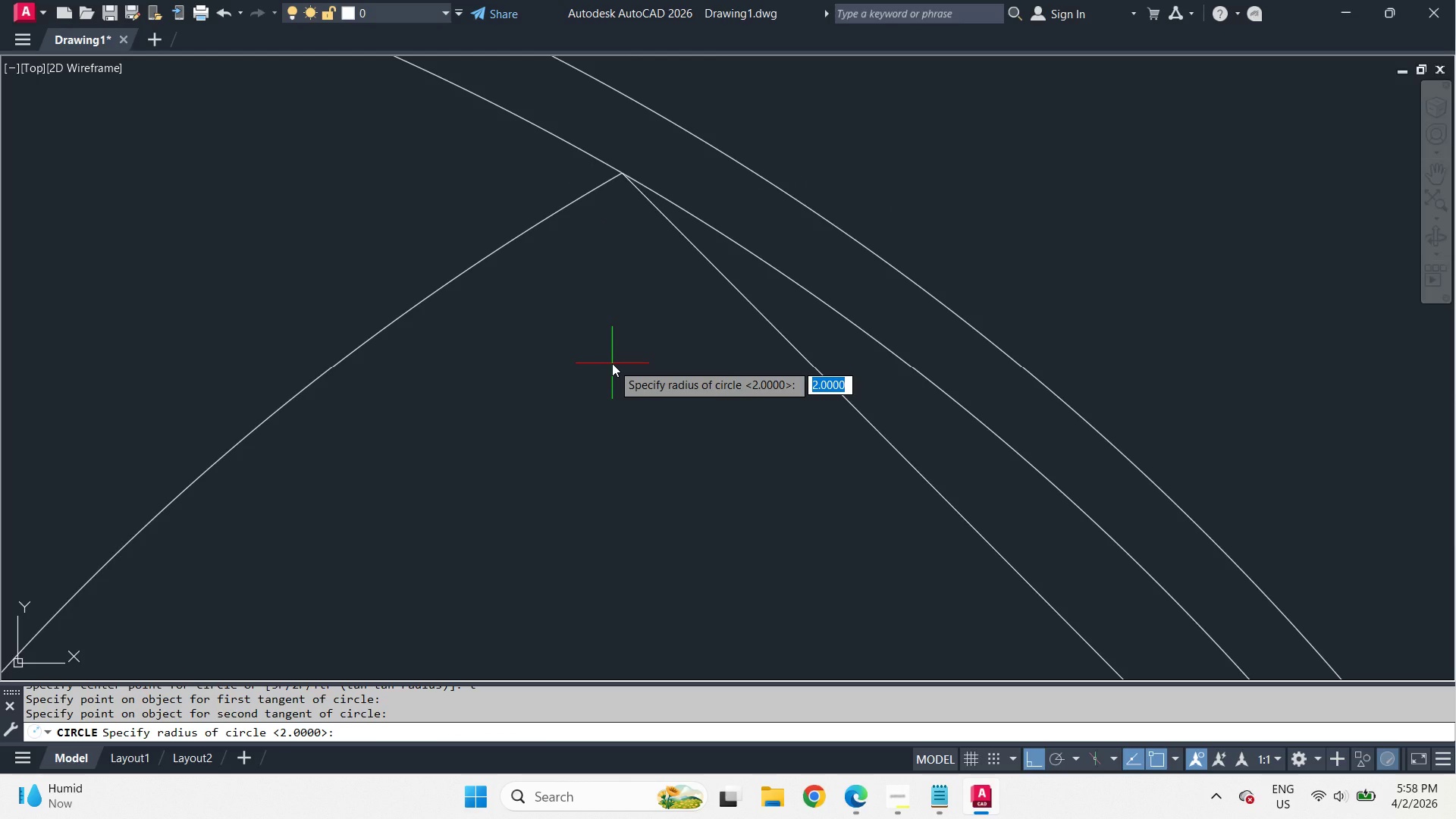 
key(2)
 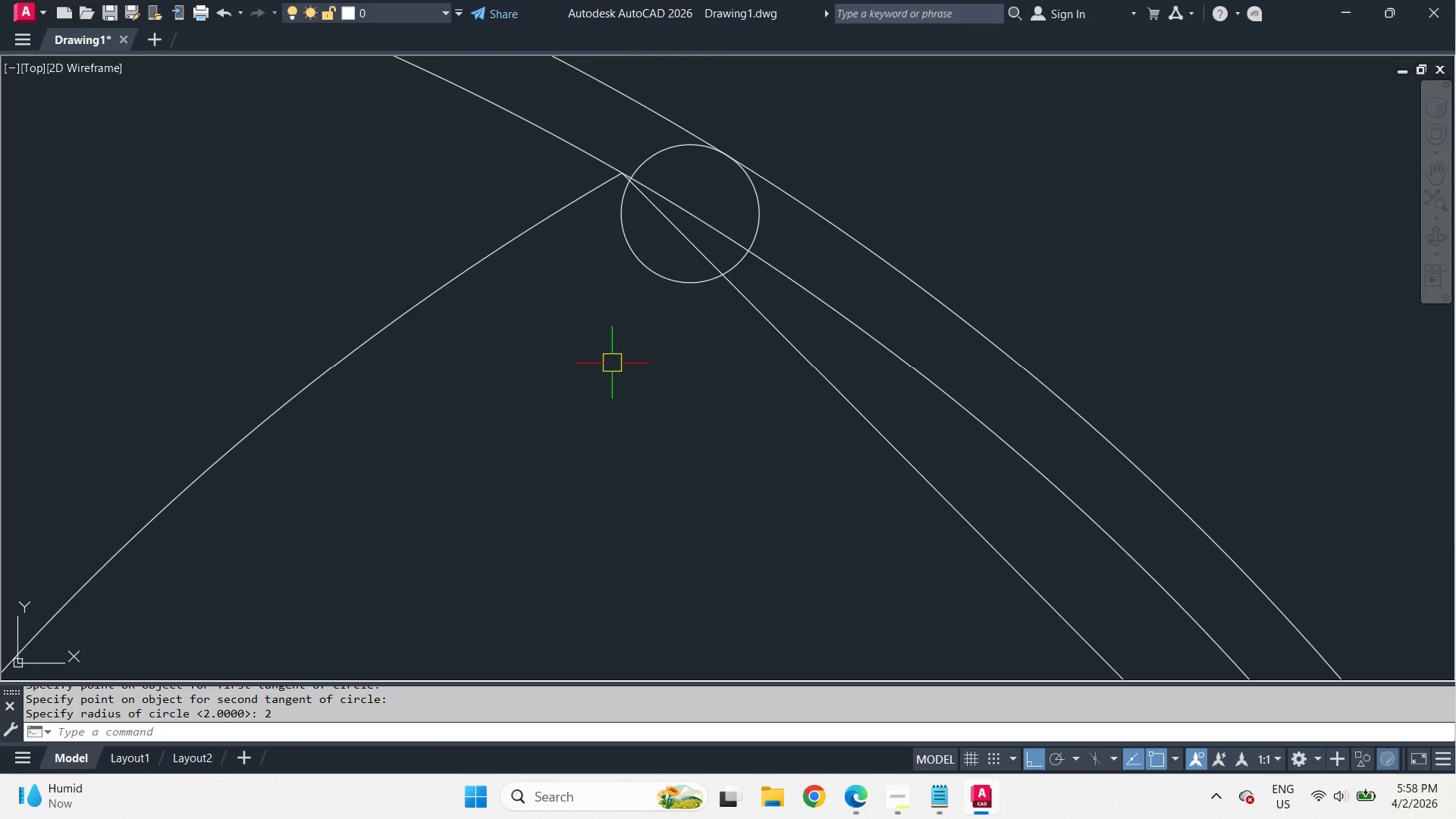 
key(Space)
 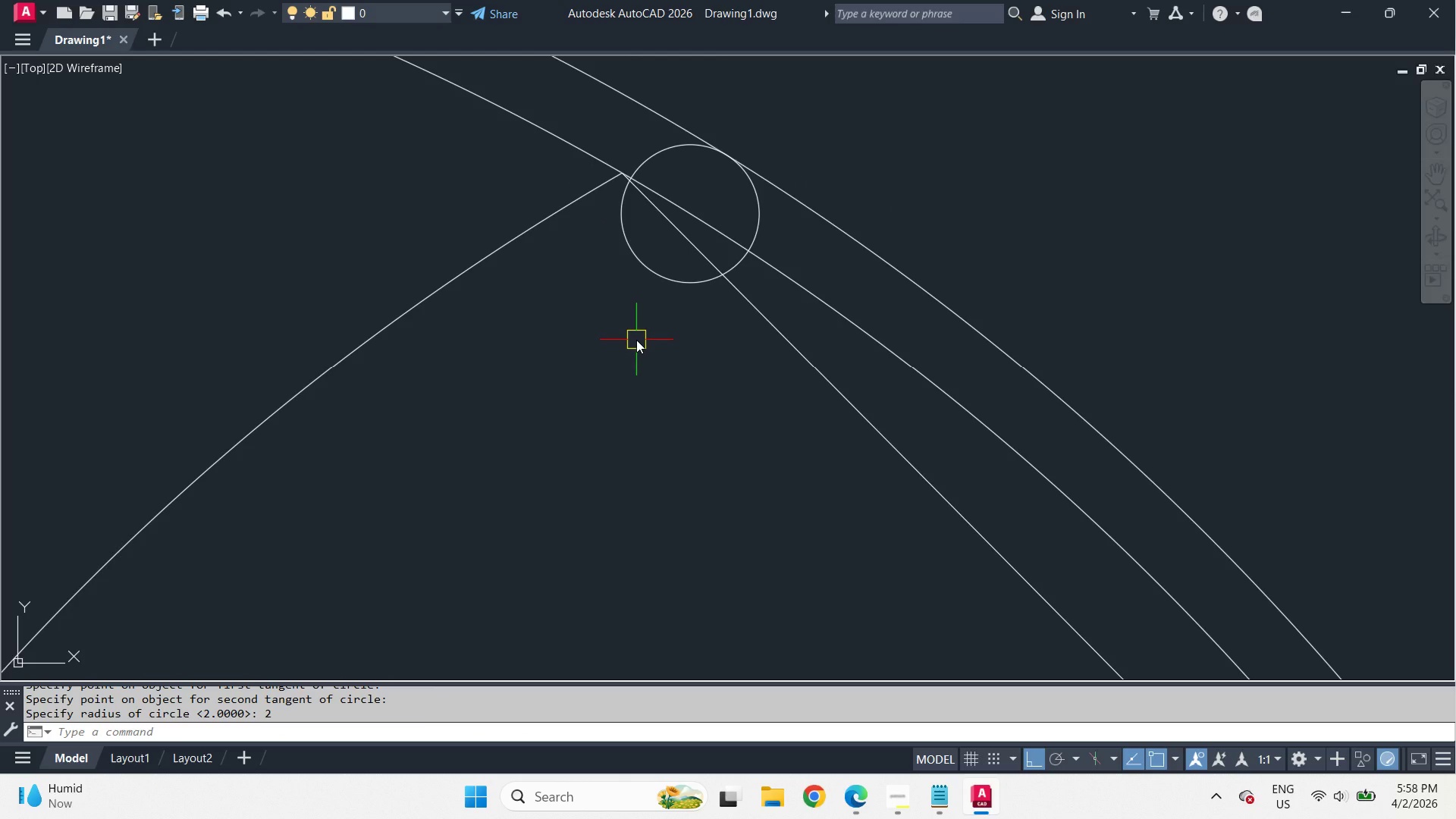 
key(E)
 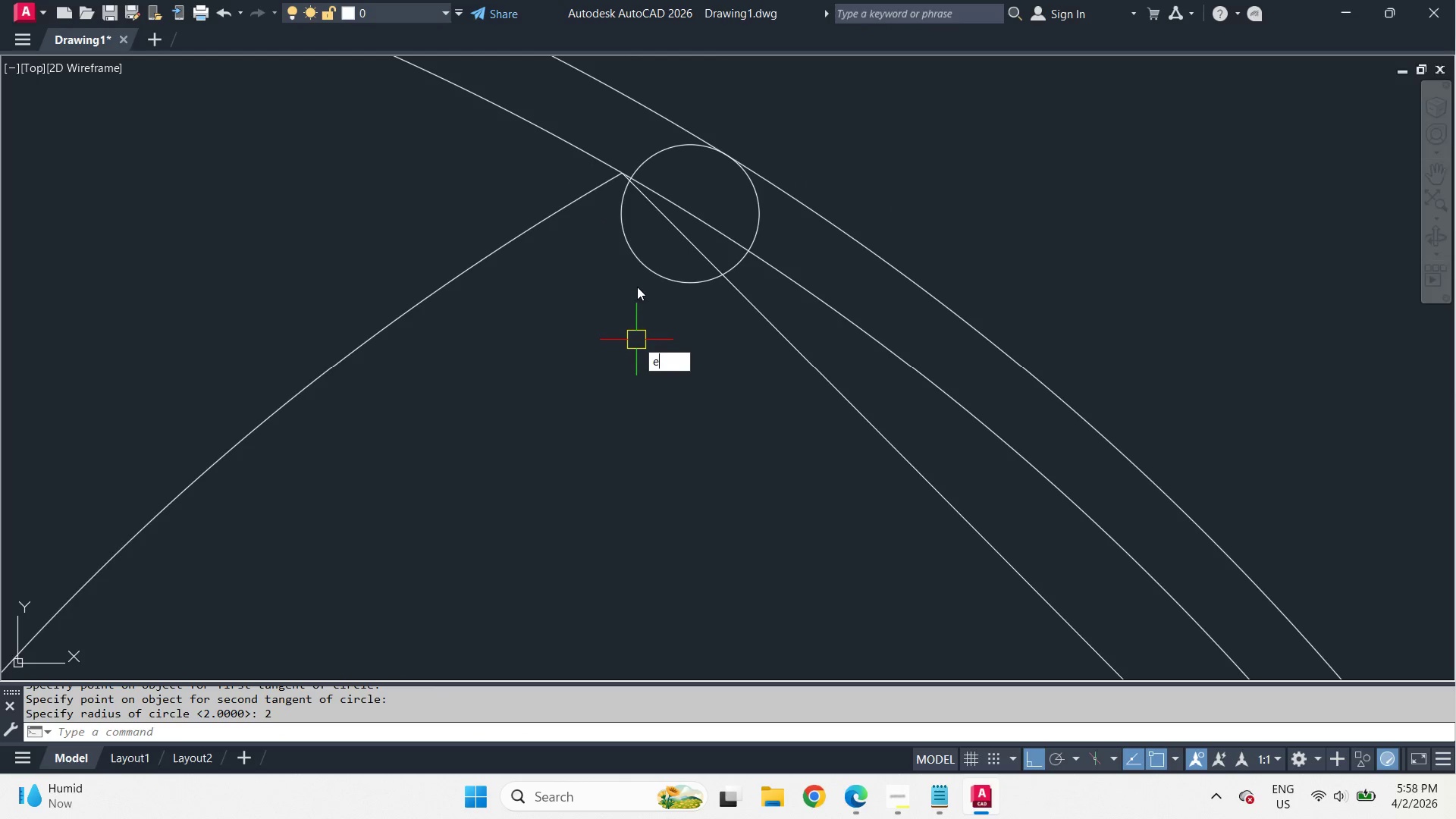 
key(X)
 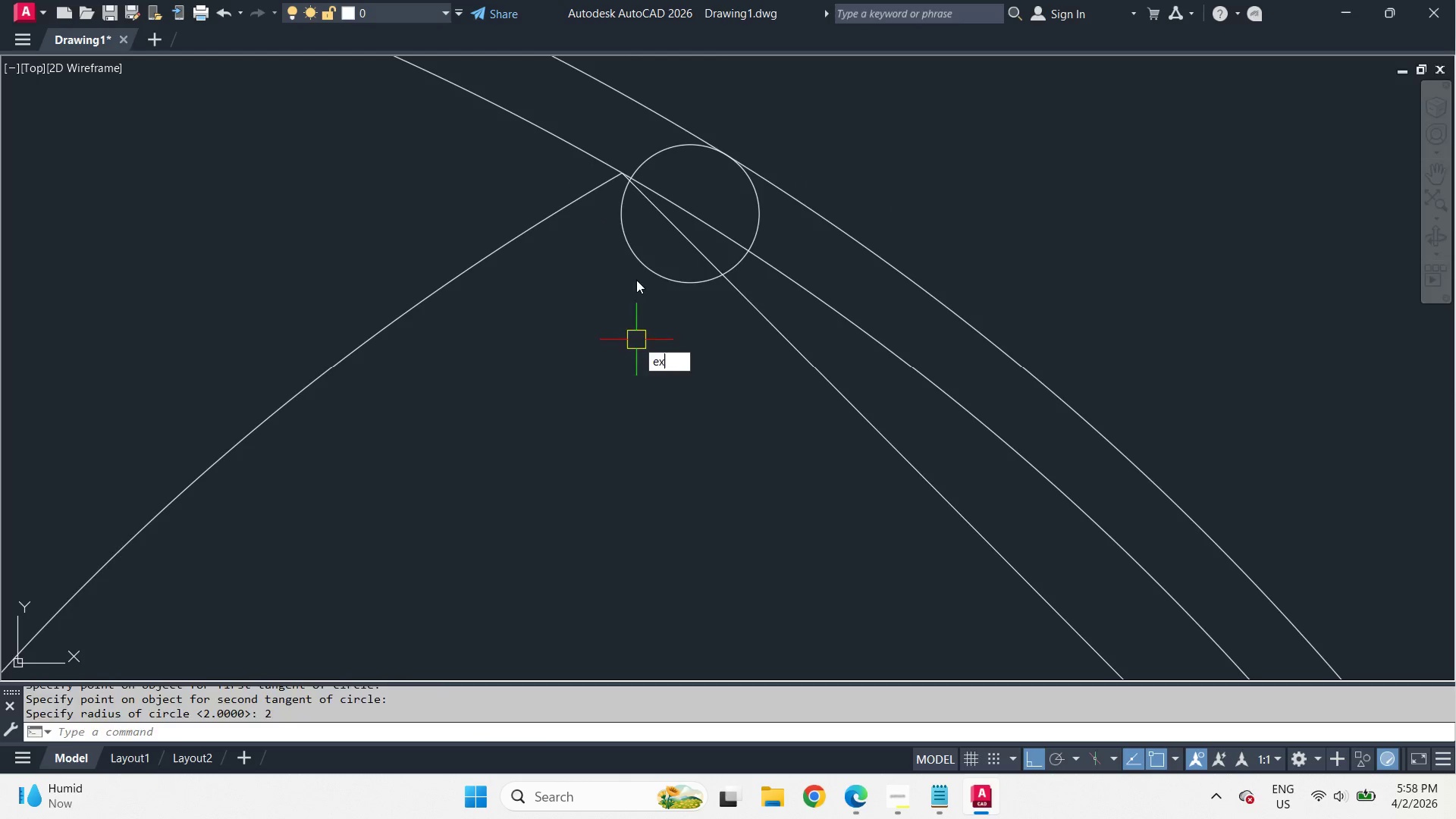 
key(Space)
 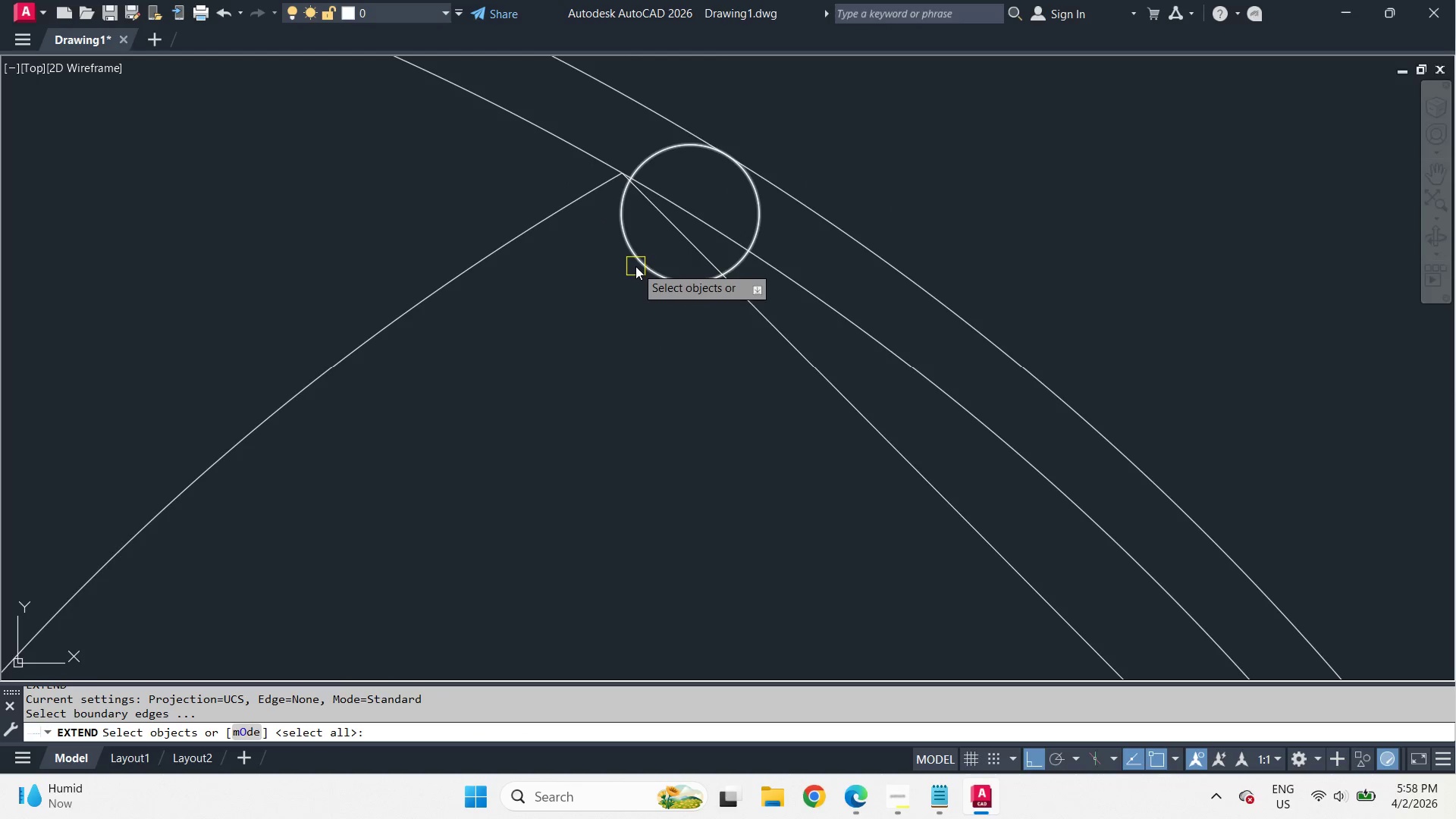 
left_click([635, 266])
 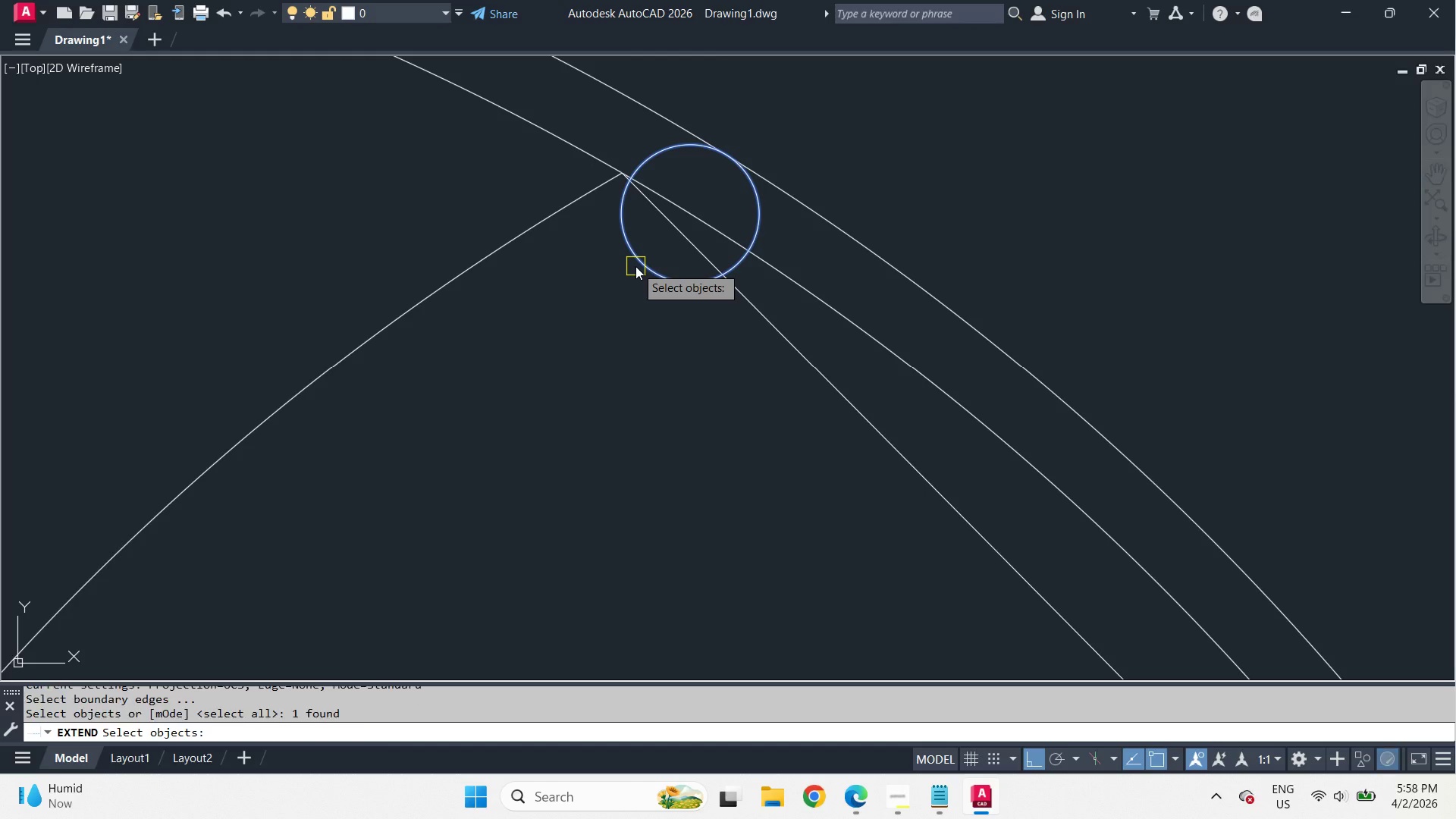 
key(Space)
 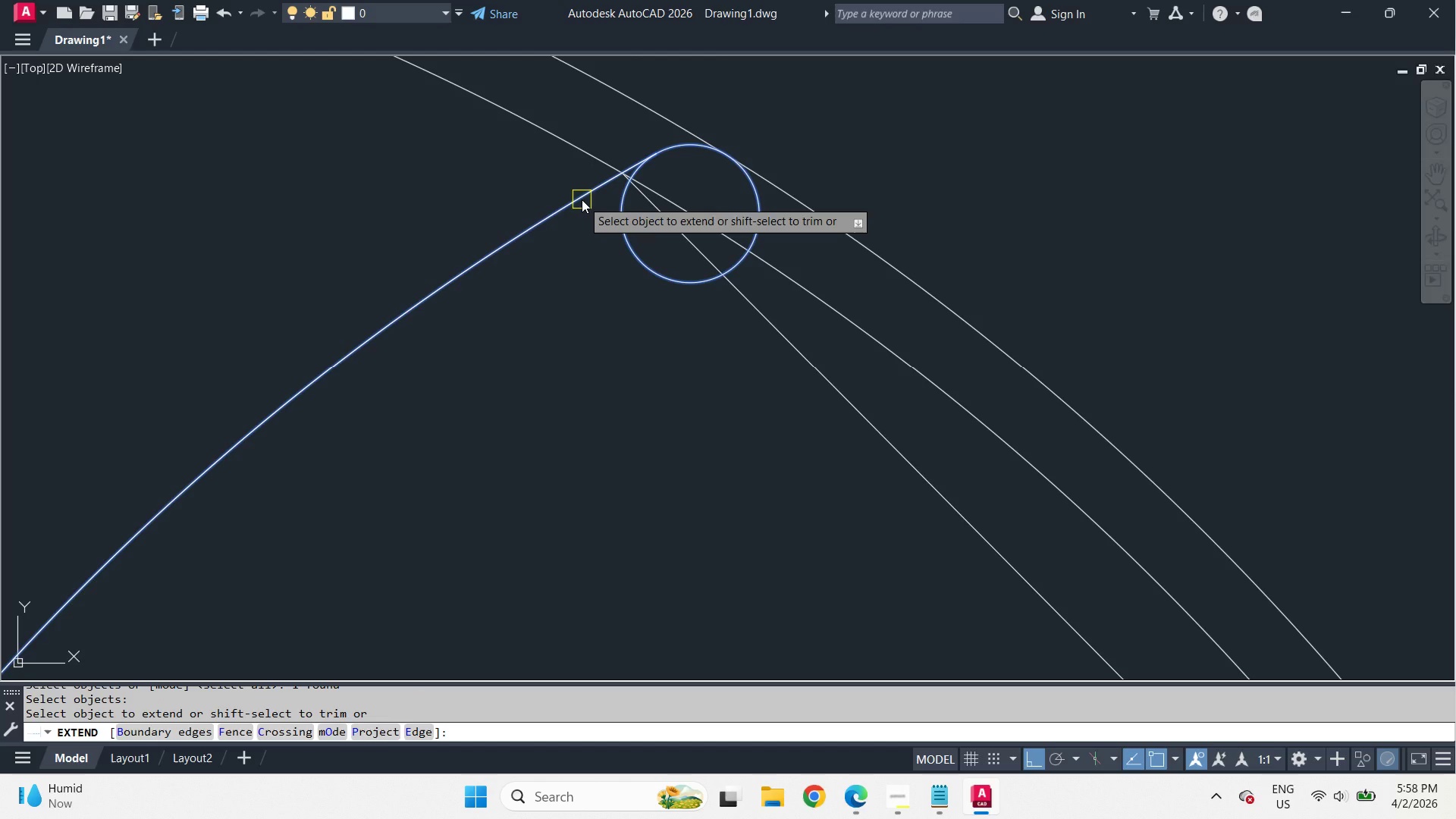 
left_click([582, 199])
 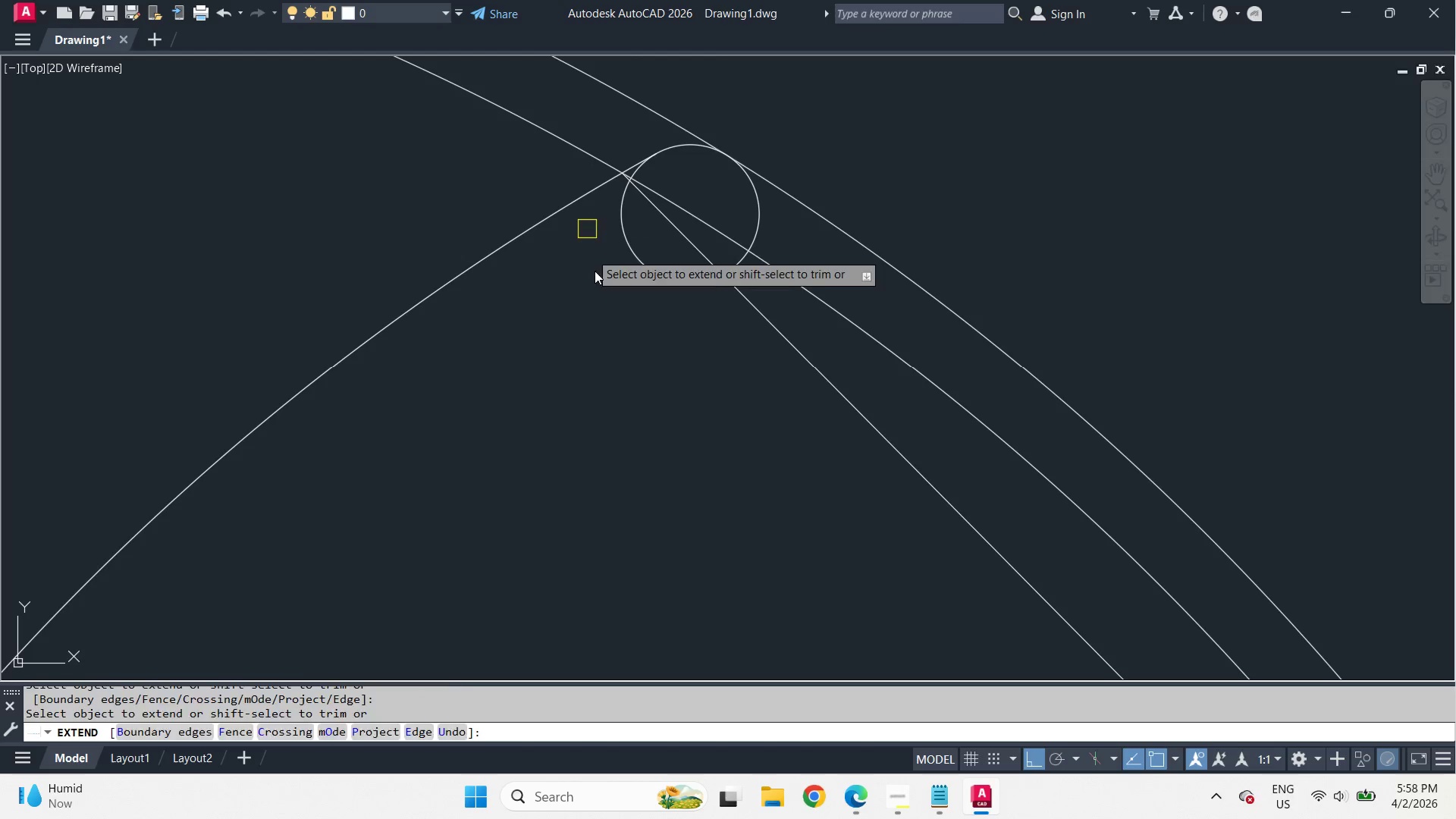 
key(Space)
 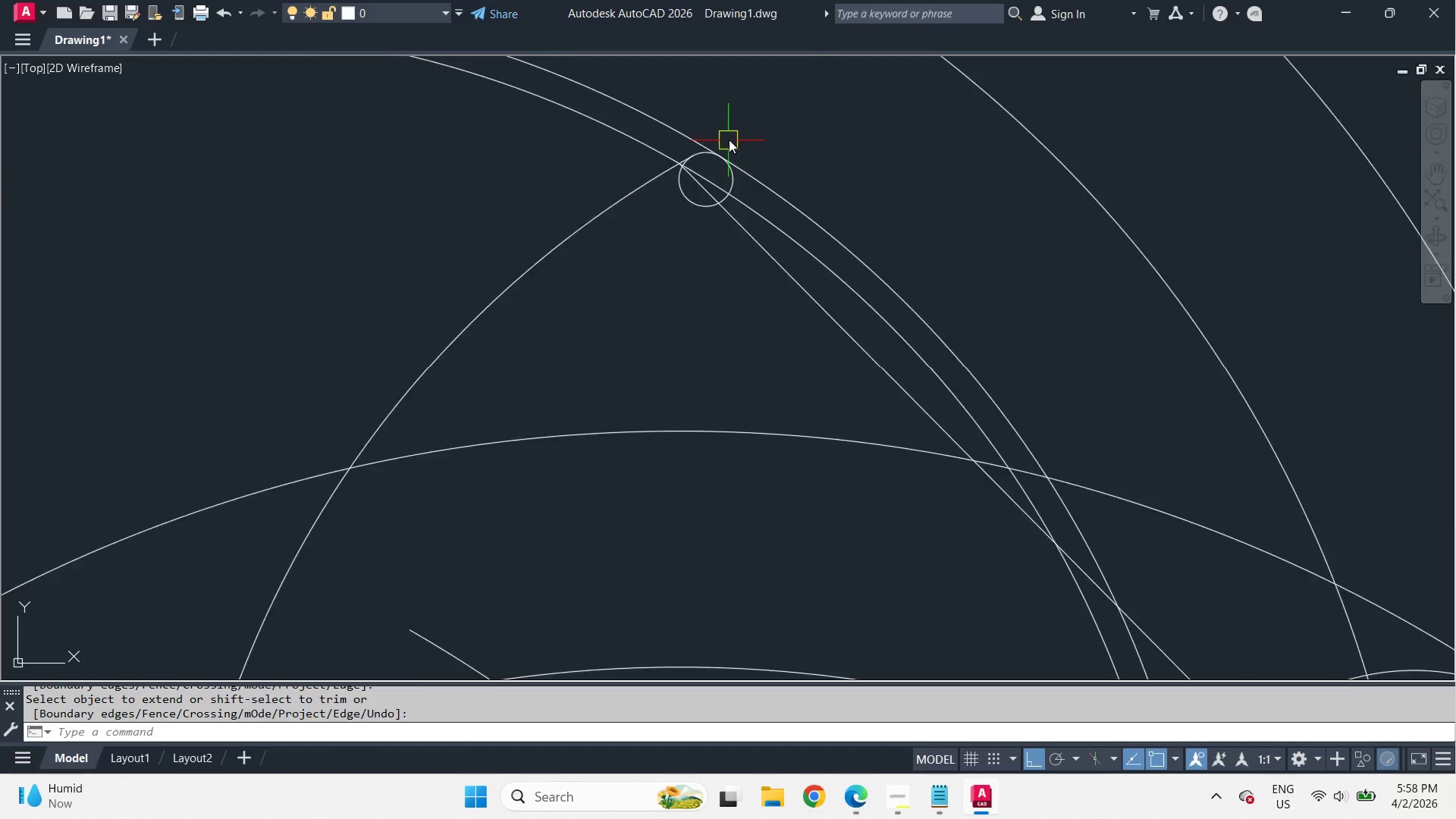 
scroll: coordinate [729, 140], scroll_direction: down, amount: 3.0
 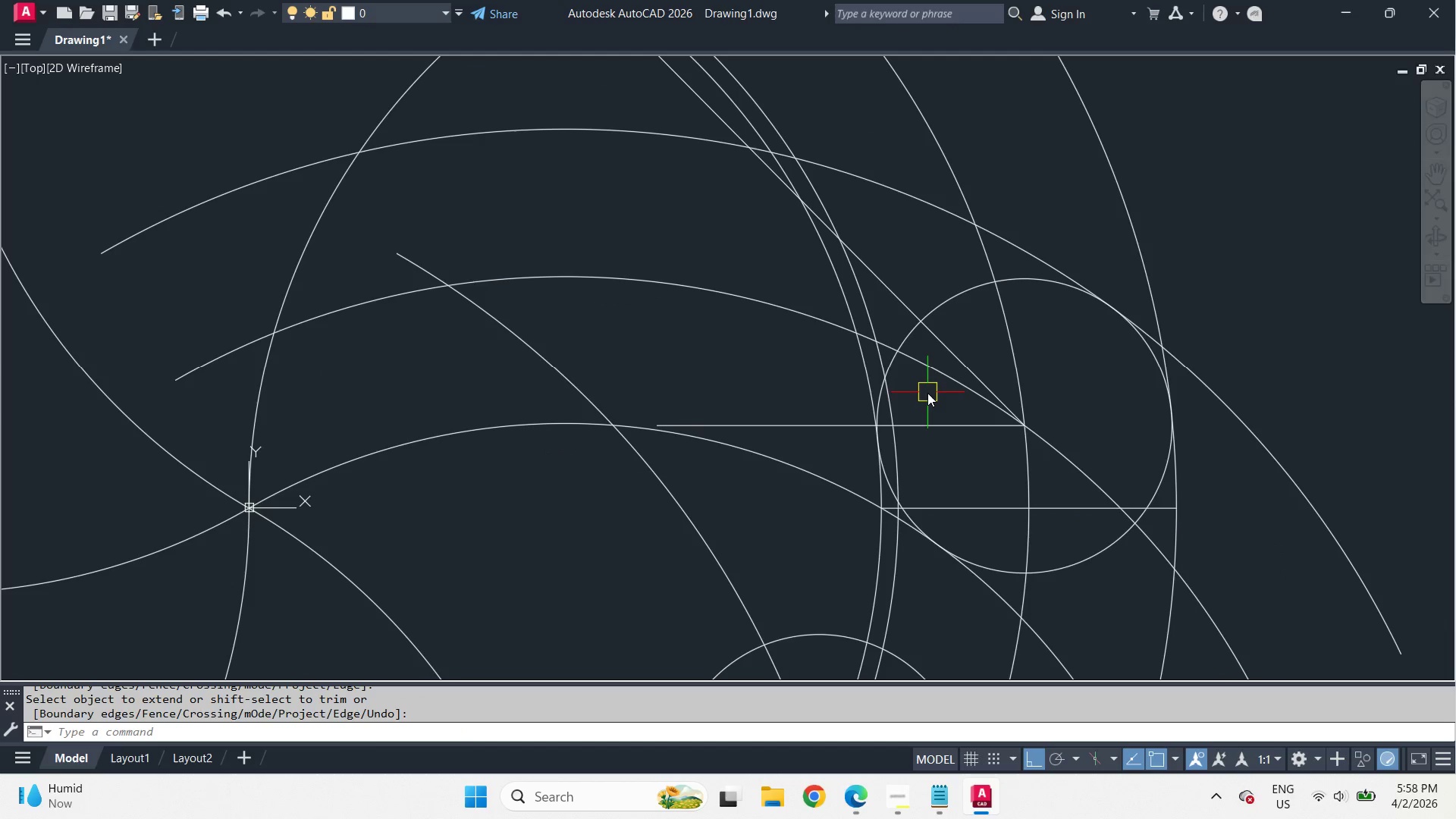 
type(tr )
 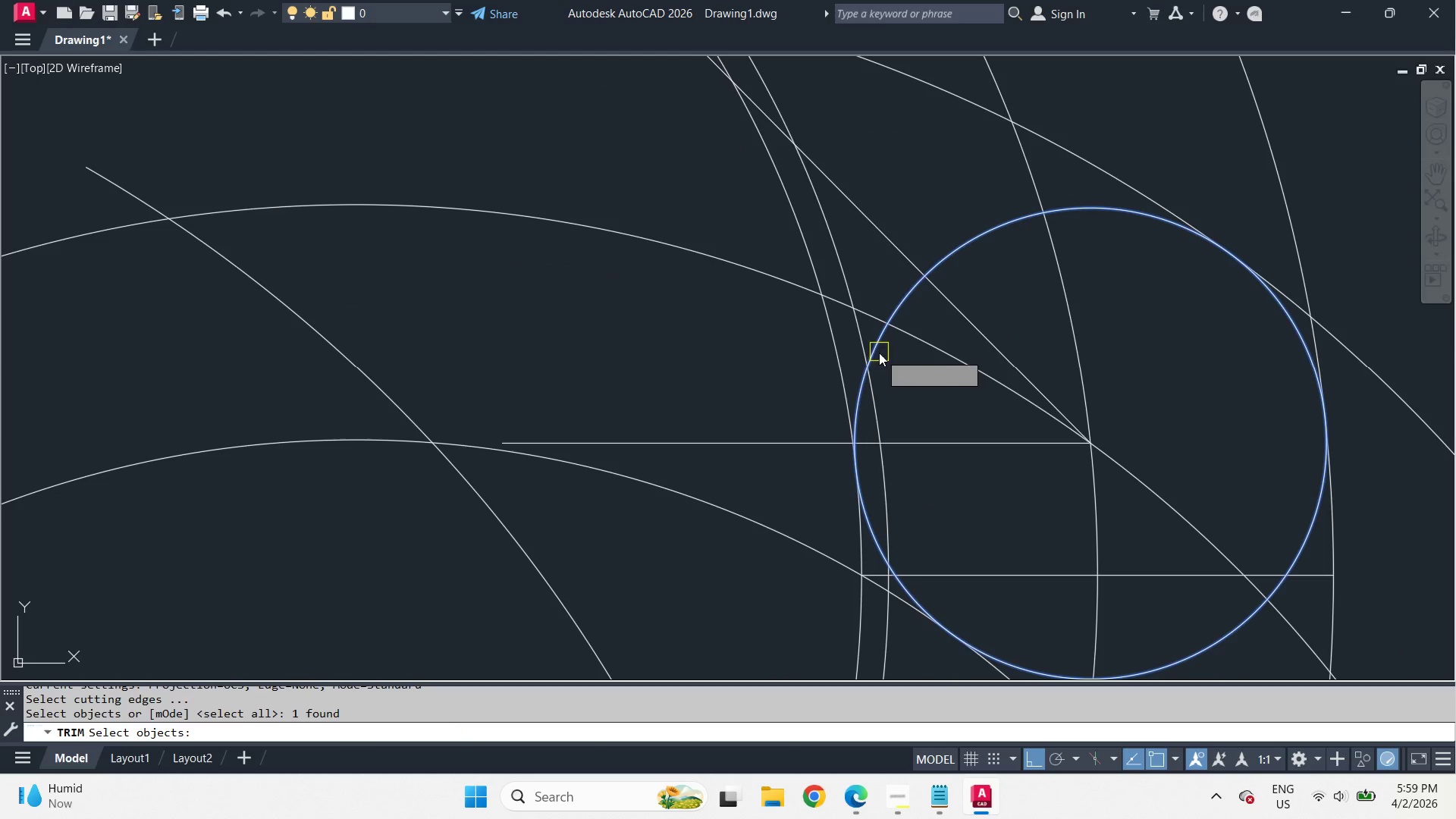 
scroll: coordinate [914, 399], scroll_direction: up, amount: 1.0
 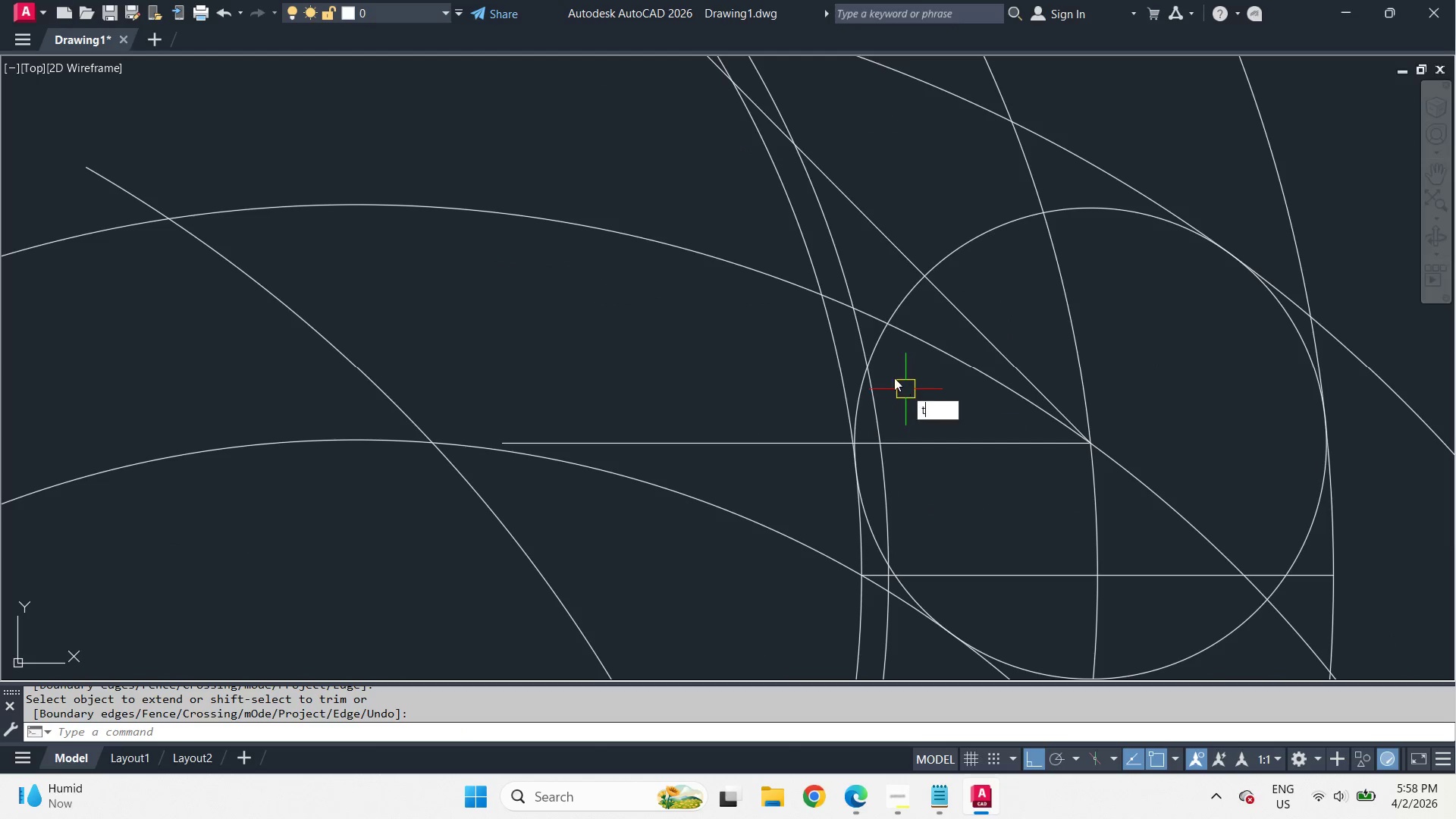 
key(Space)
 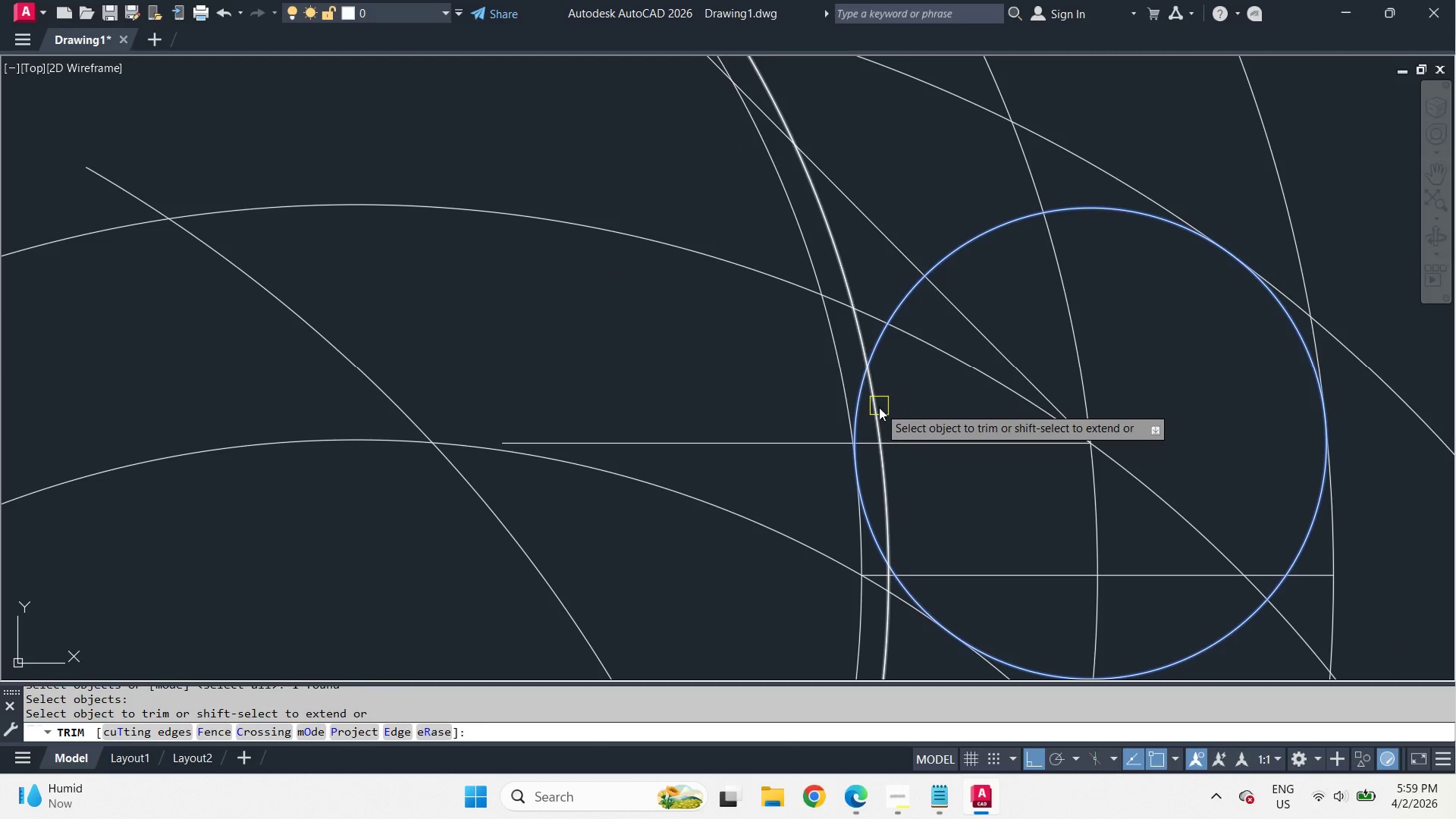 
double_click([879, 407])
 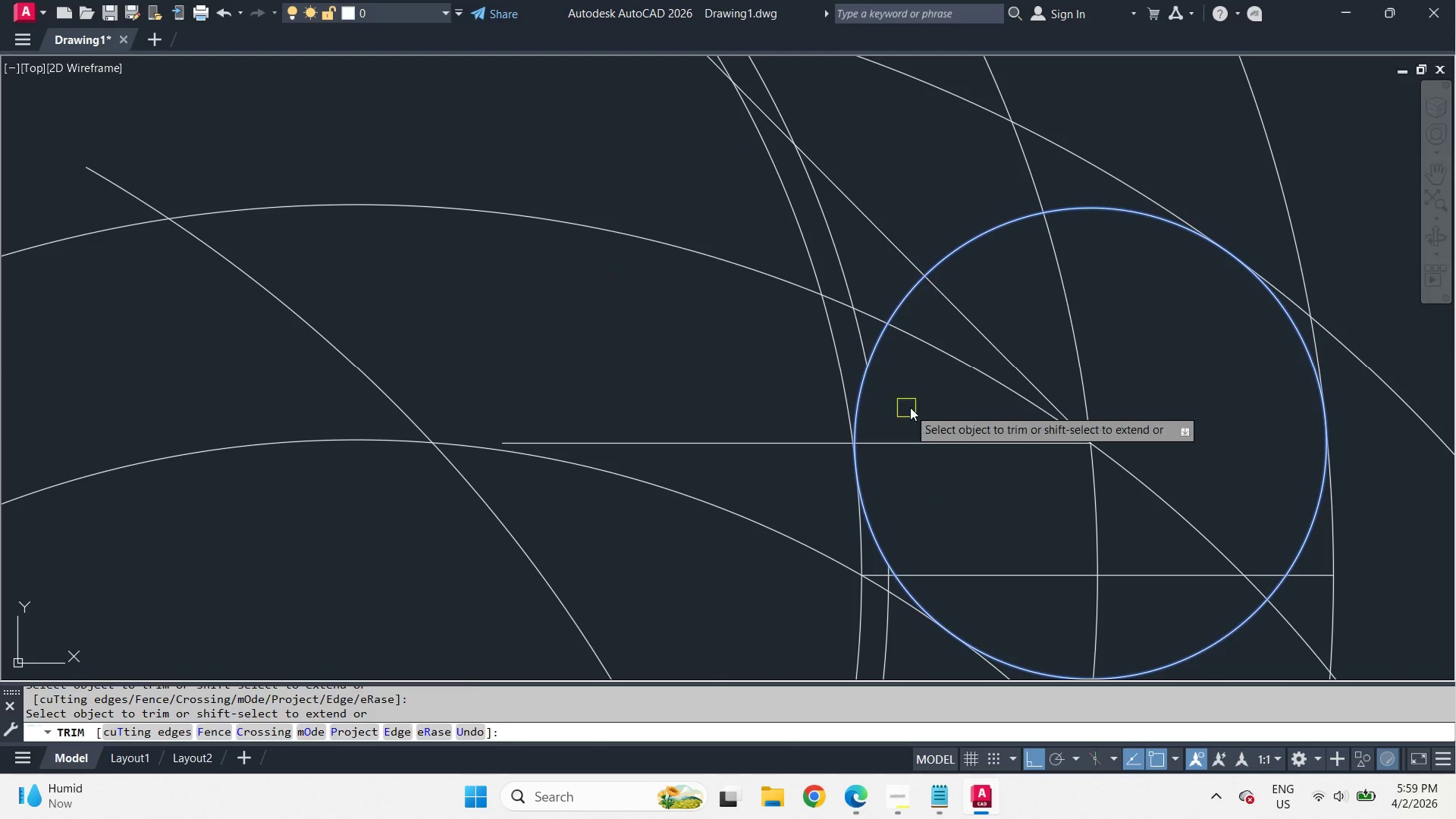 
key(Space)
 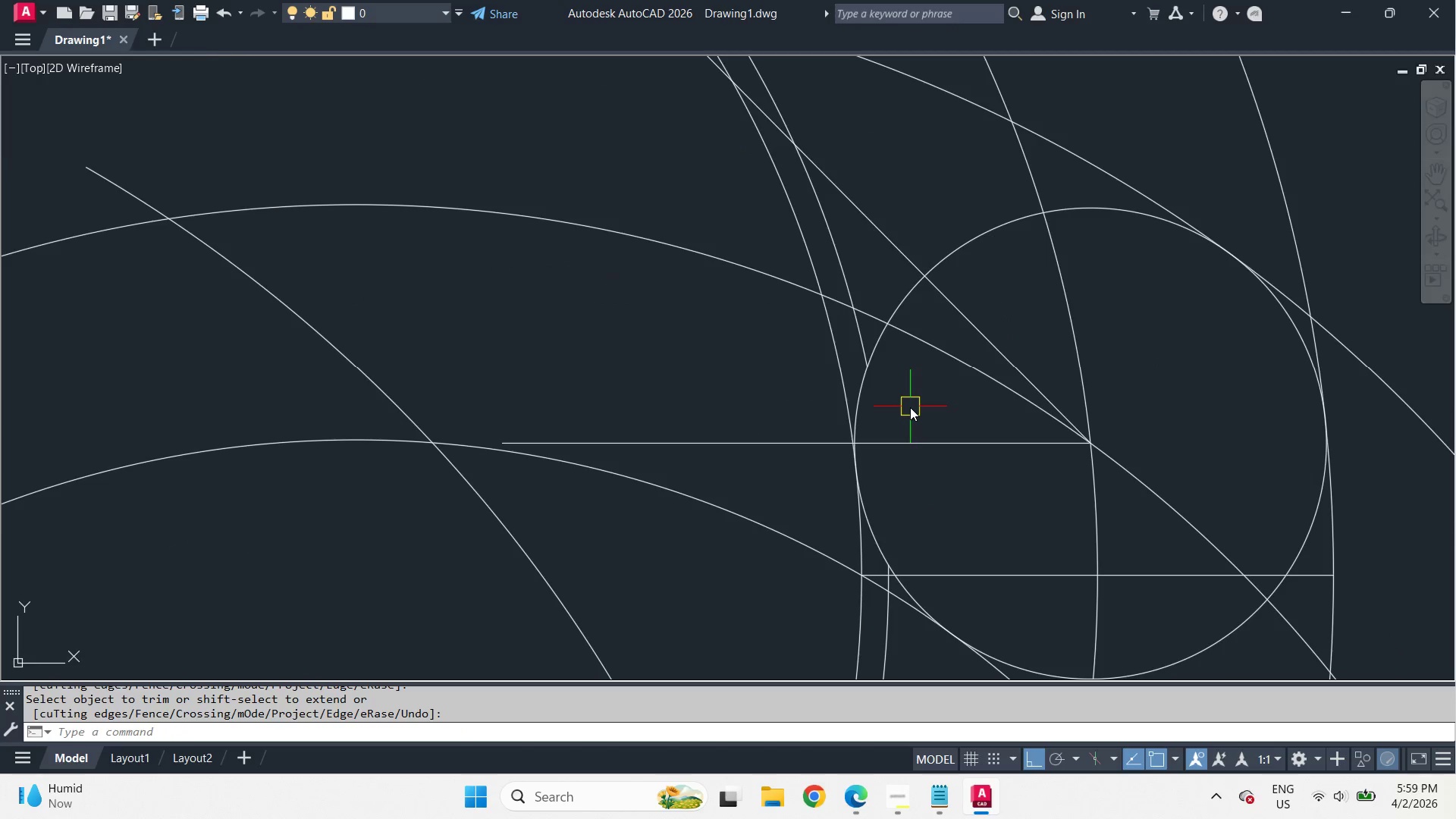 
scroll: coordinate [910, 407], scroll_direction: down, amount: 2.0
 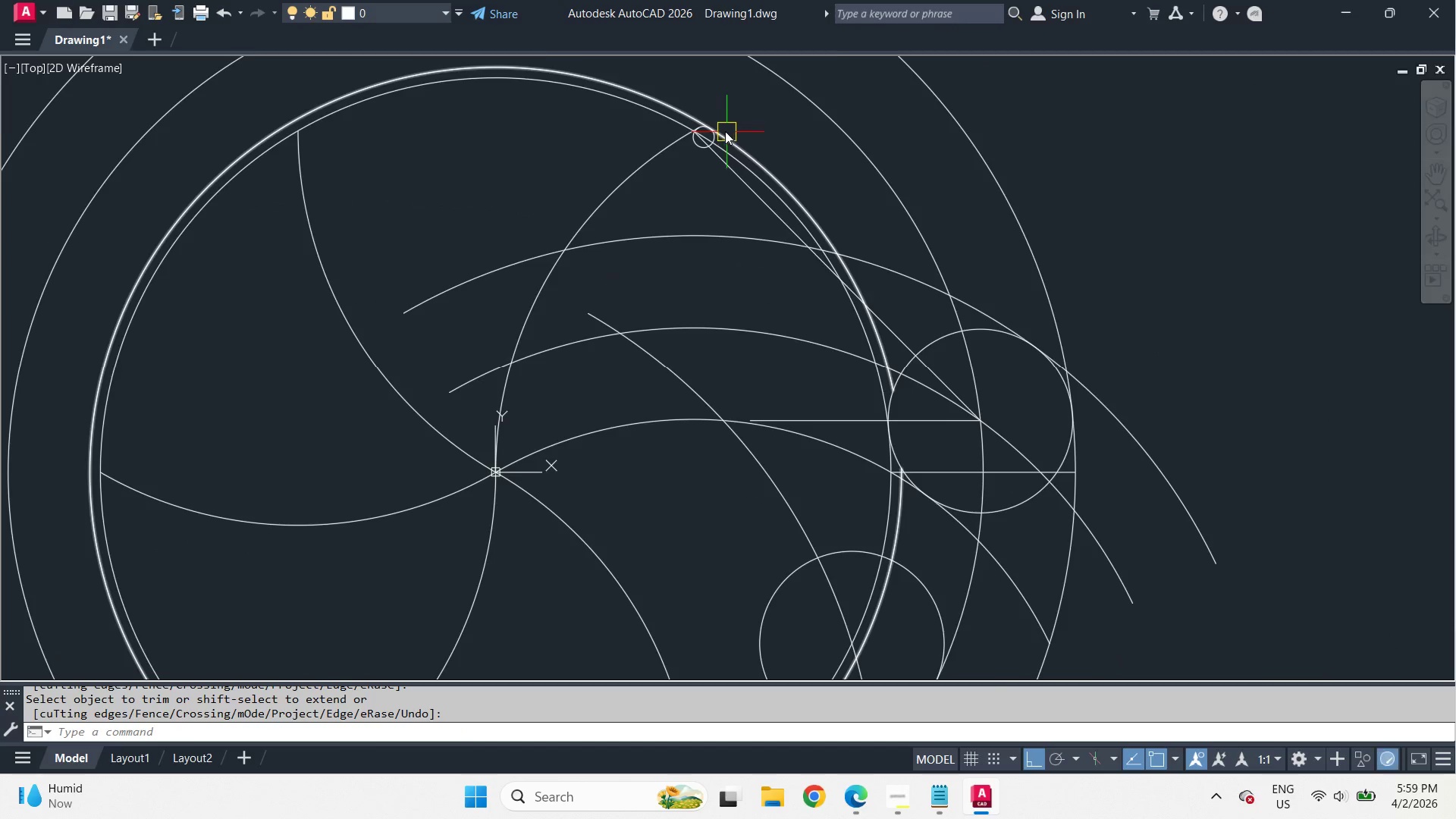 
type(tr )
 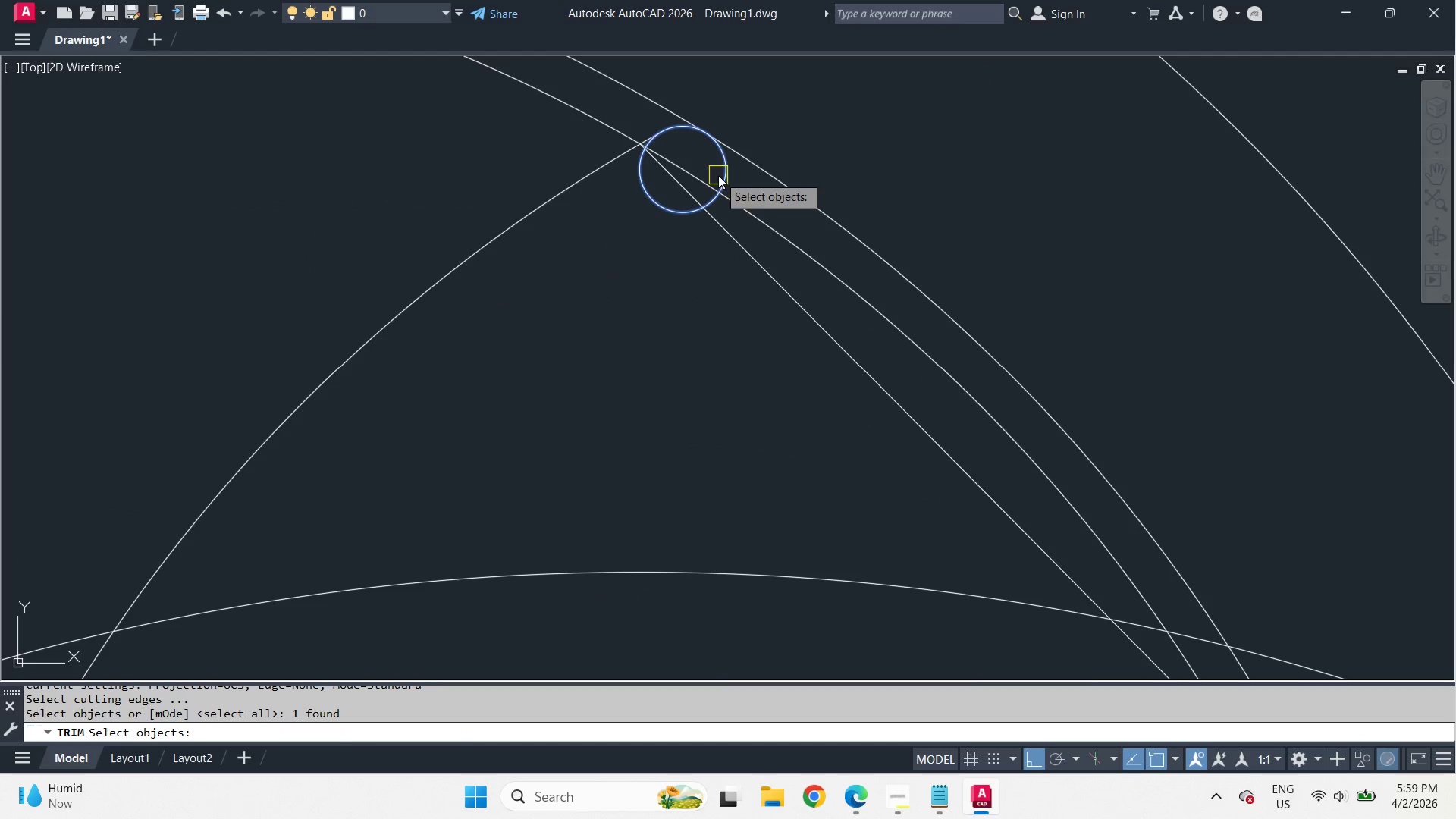 
scroll: coordinate [692, 119], scroll_direction: up, amount: 3.0
 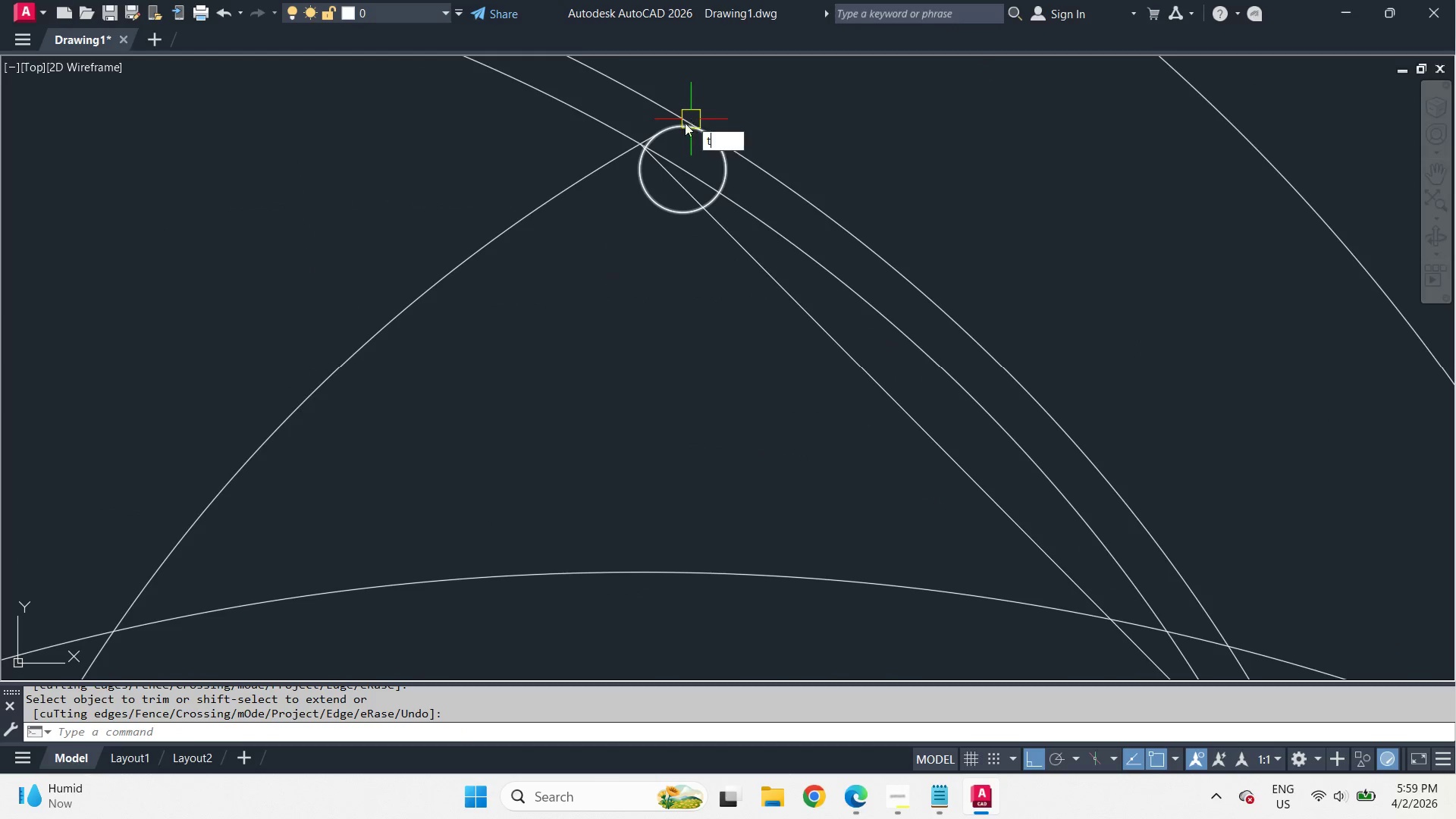 
key(Space)
 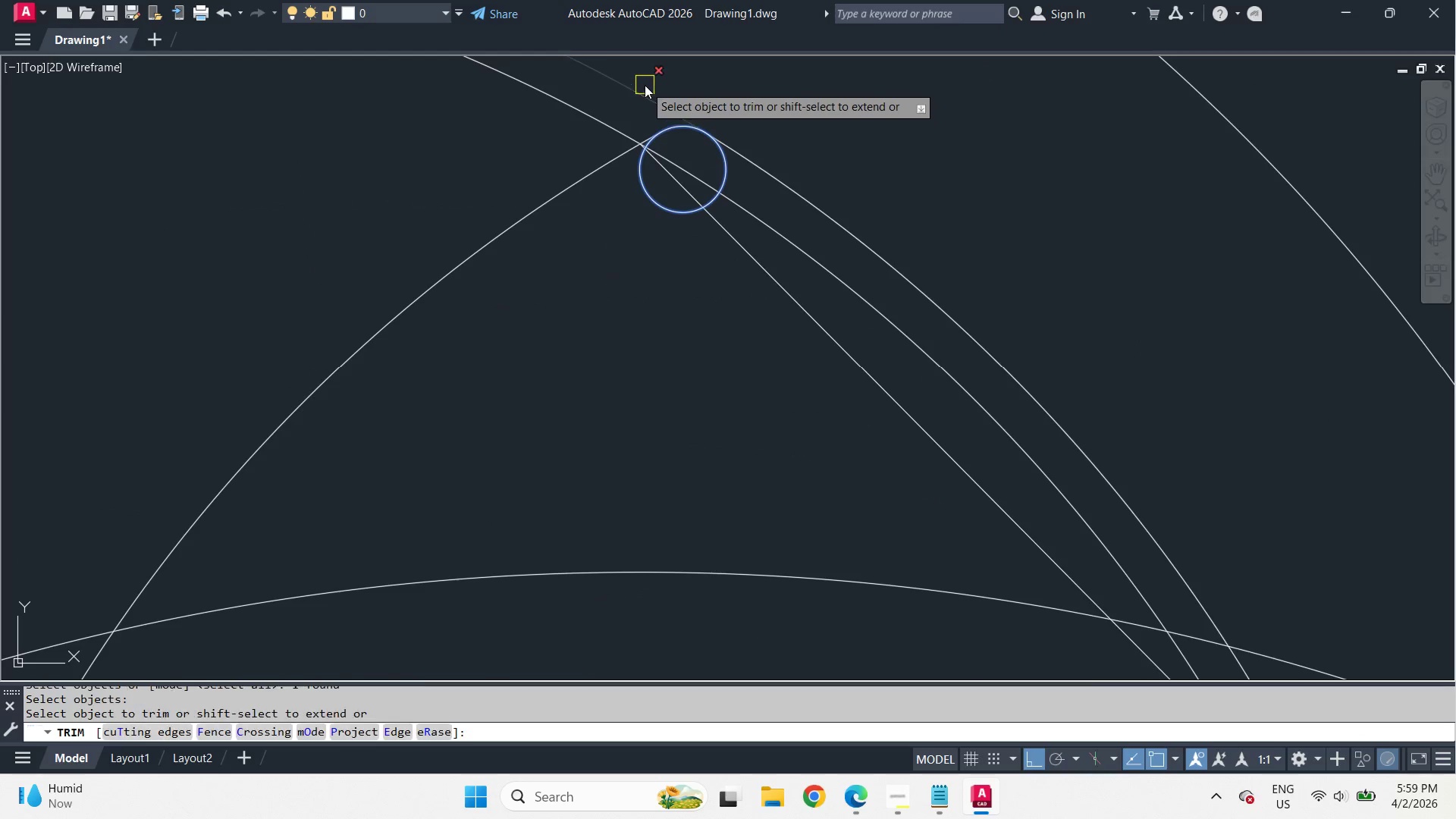 
double_click([645, 85])
 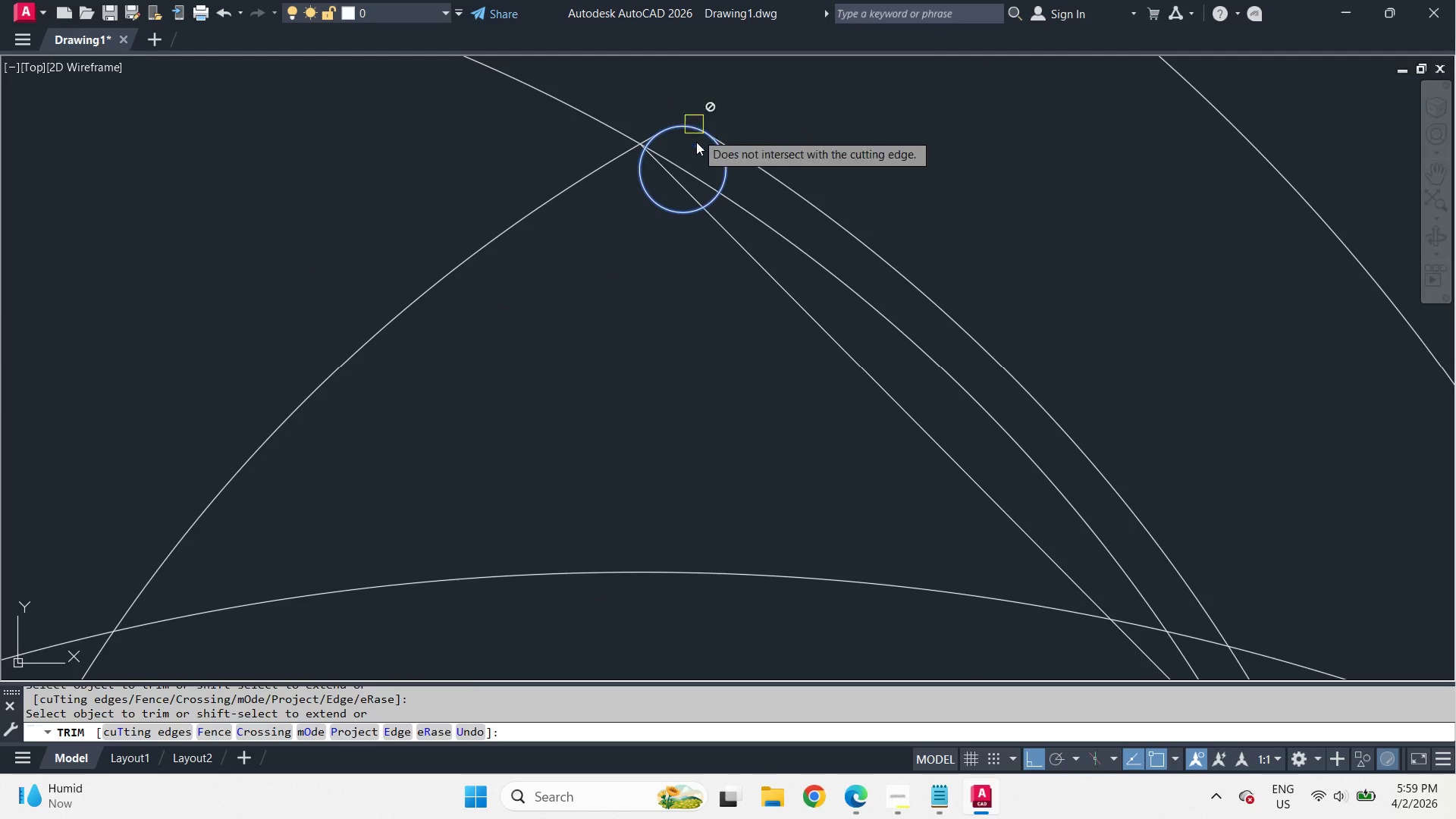 
key(Space)
 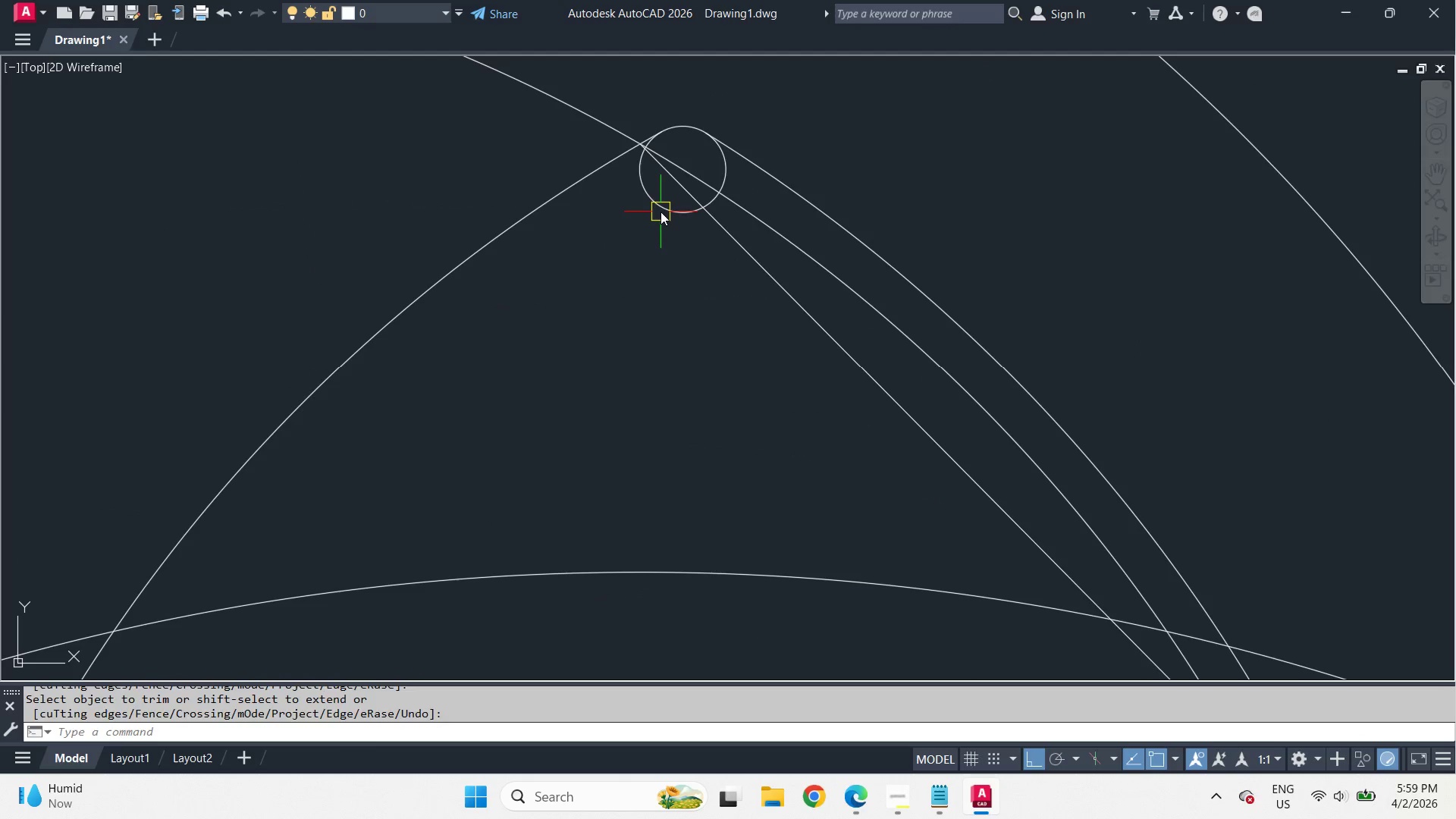 
key(E)
 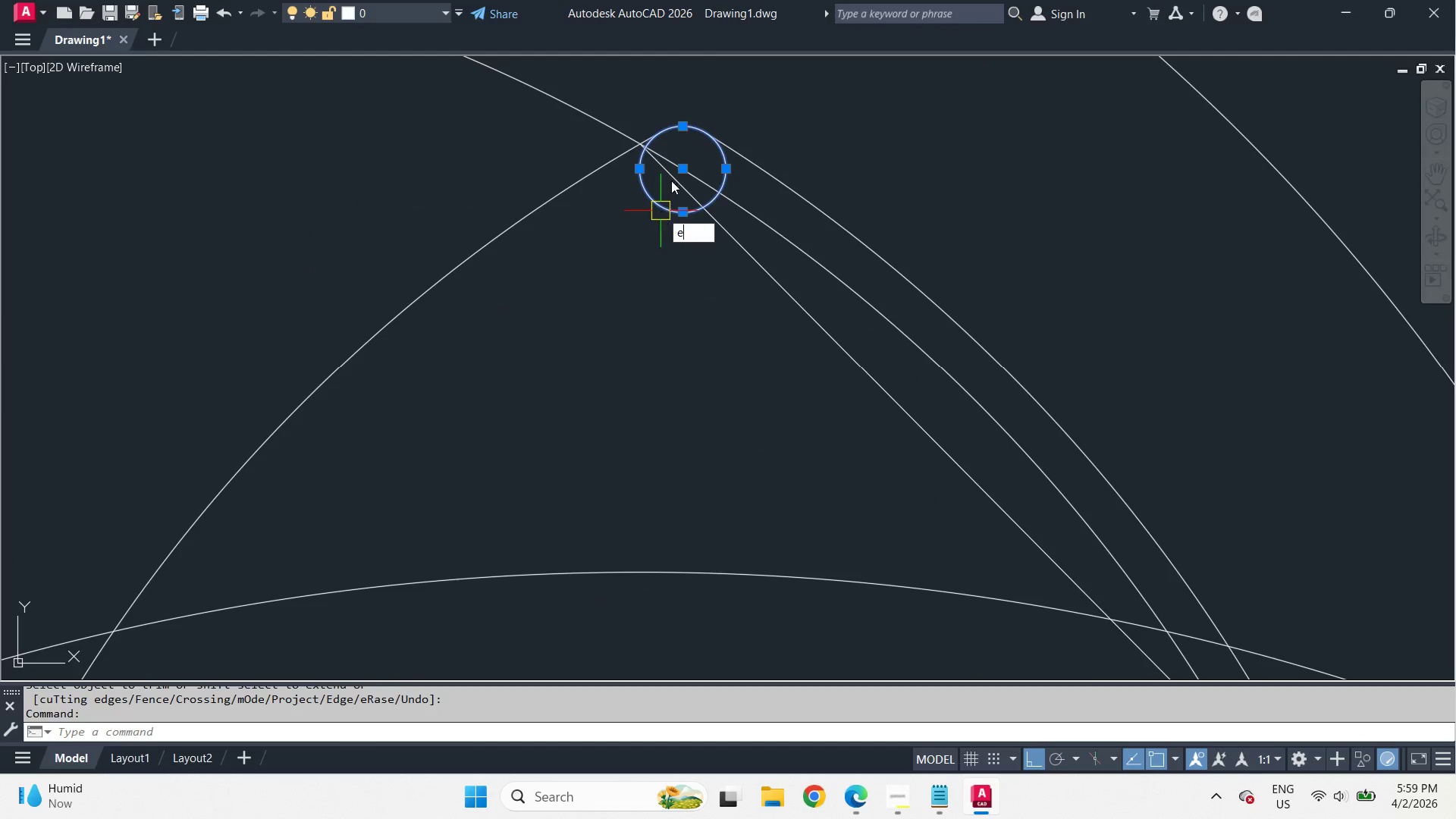 
key(Space)
 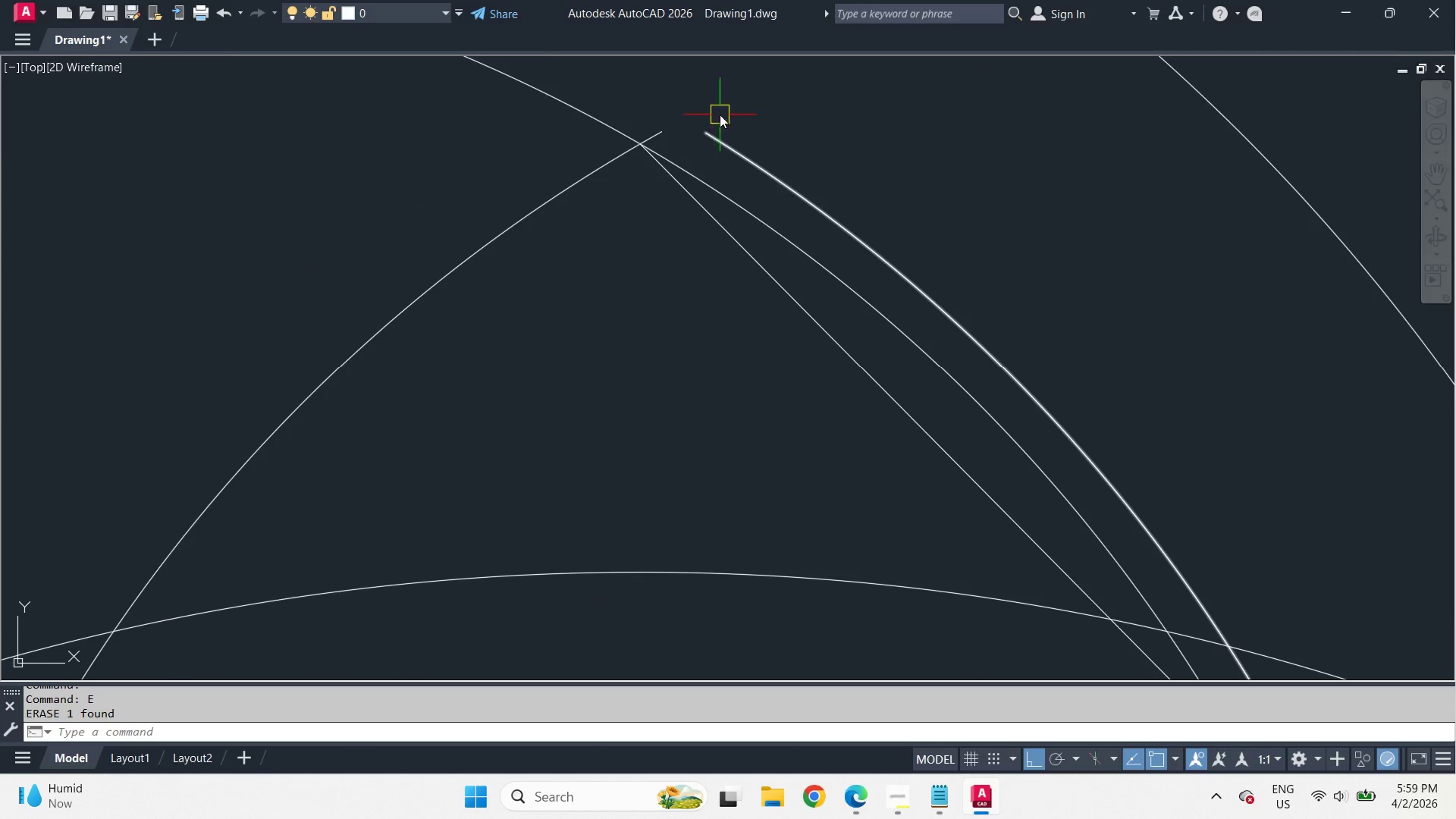 
scroll: coordinate [736, 106], scroll_direction: down, amount: 2.0
 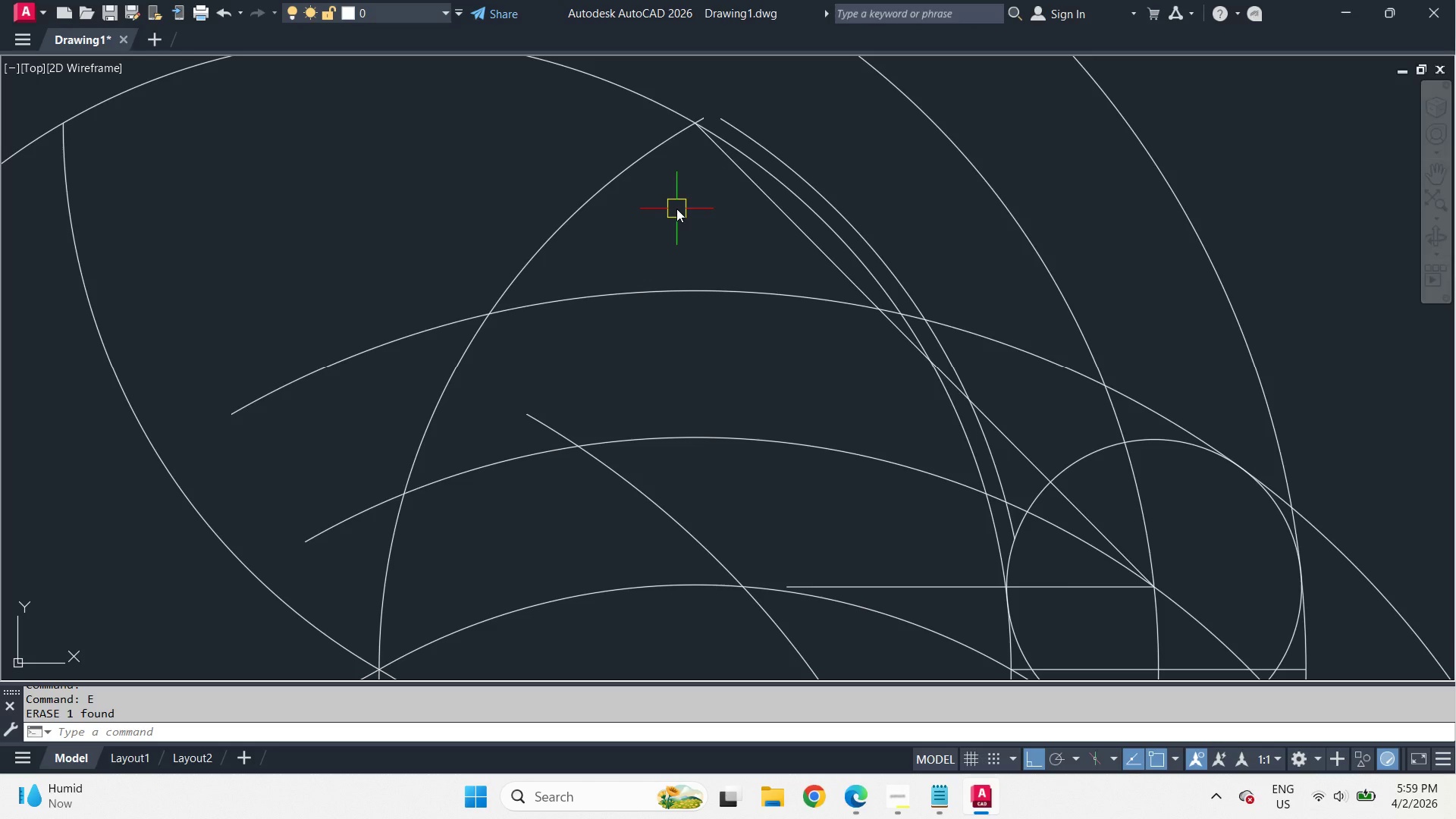 
key(F)
 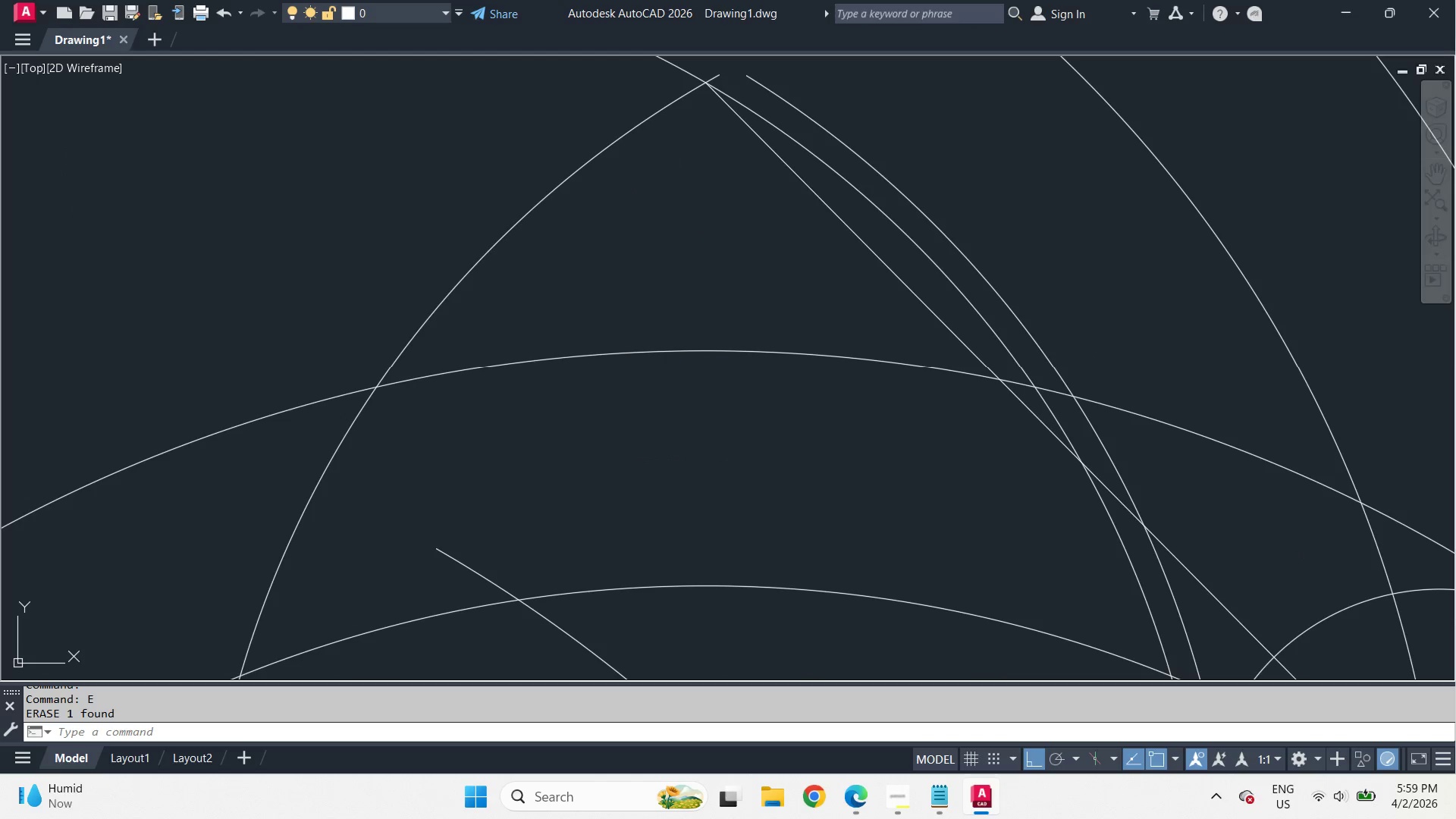 
key(Space)
 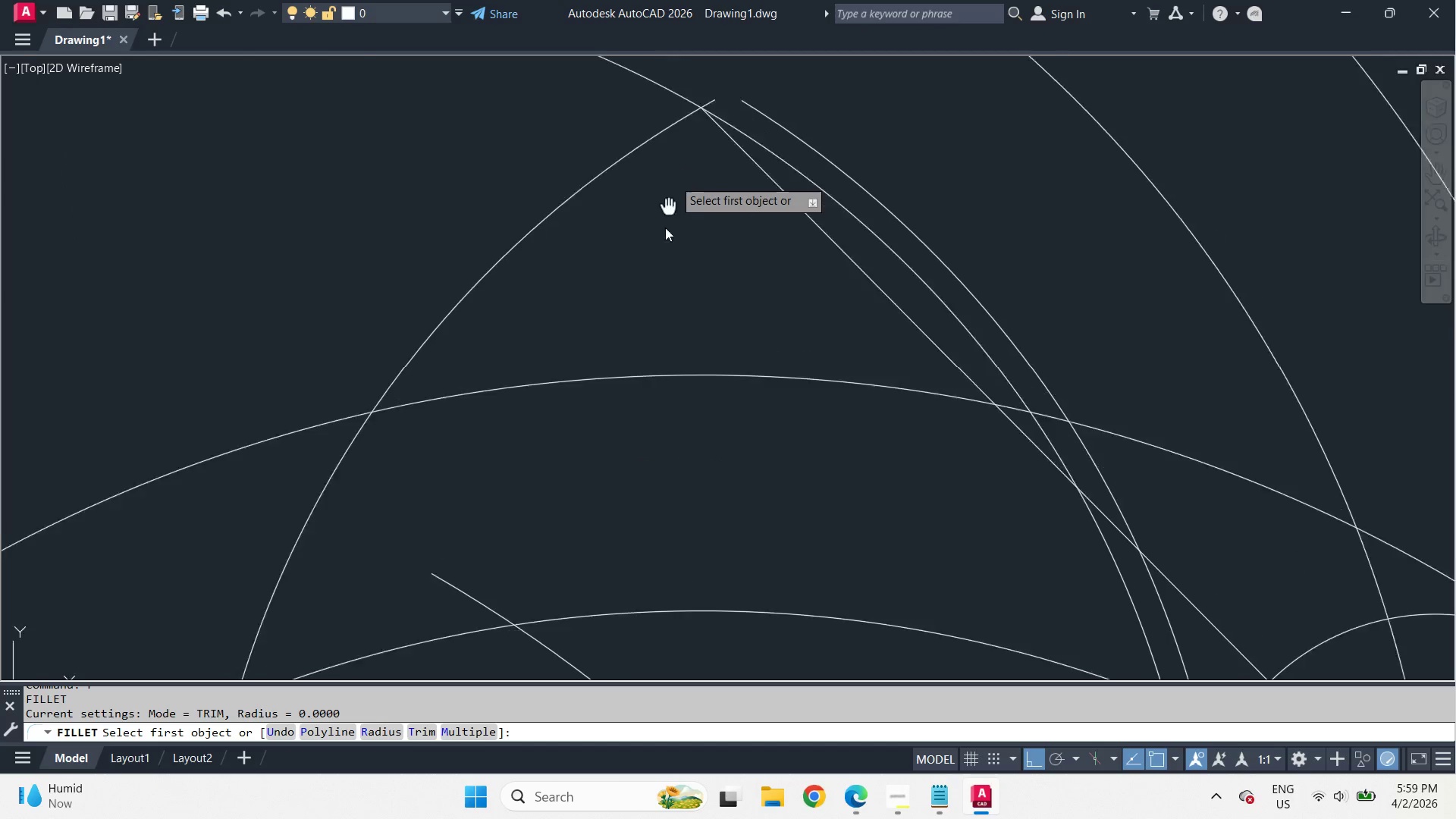 
scroll: coordinate [676, 190], scroll_direction: up, amount: 1.0
 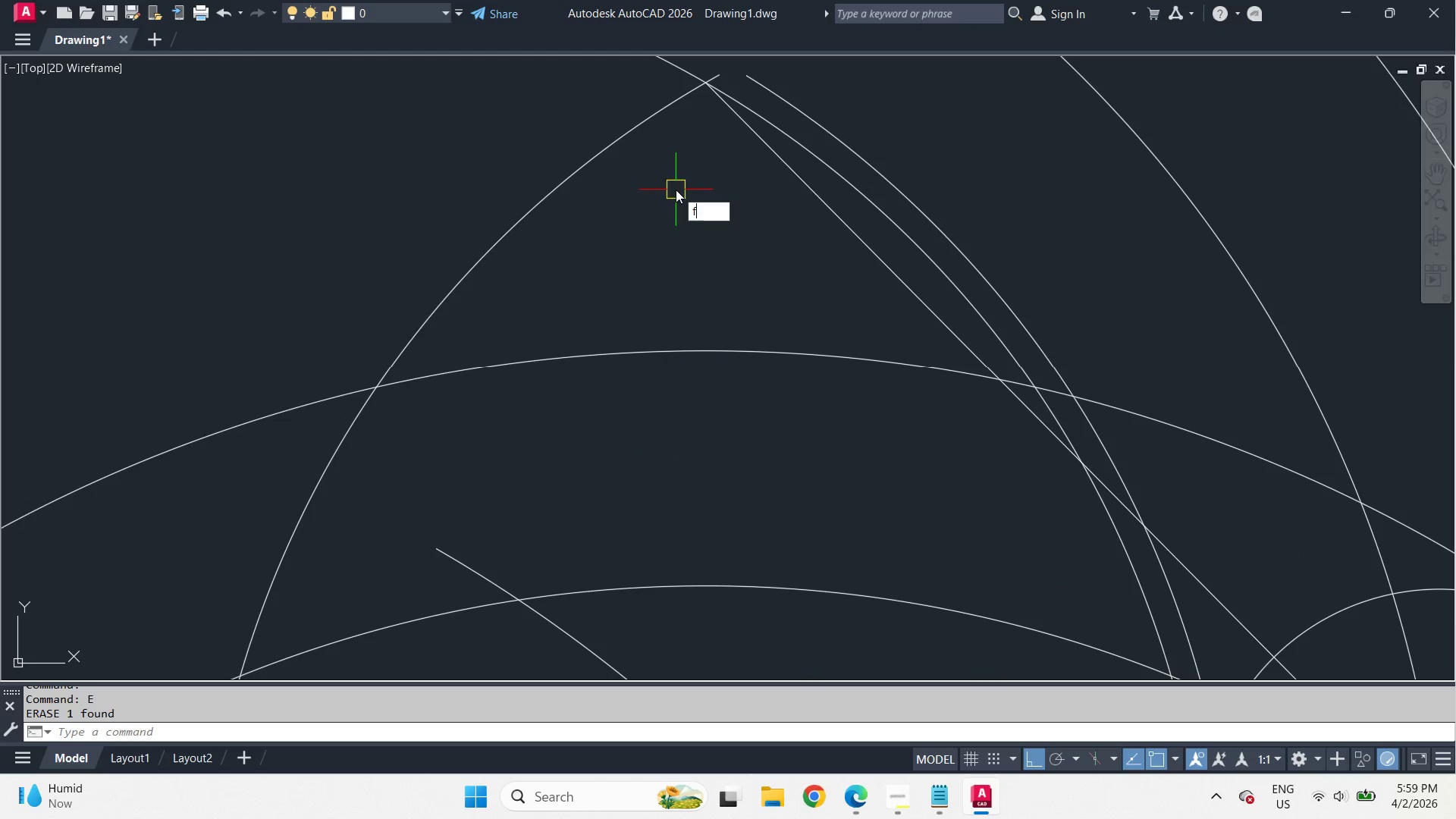 
key(R)
 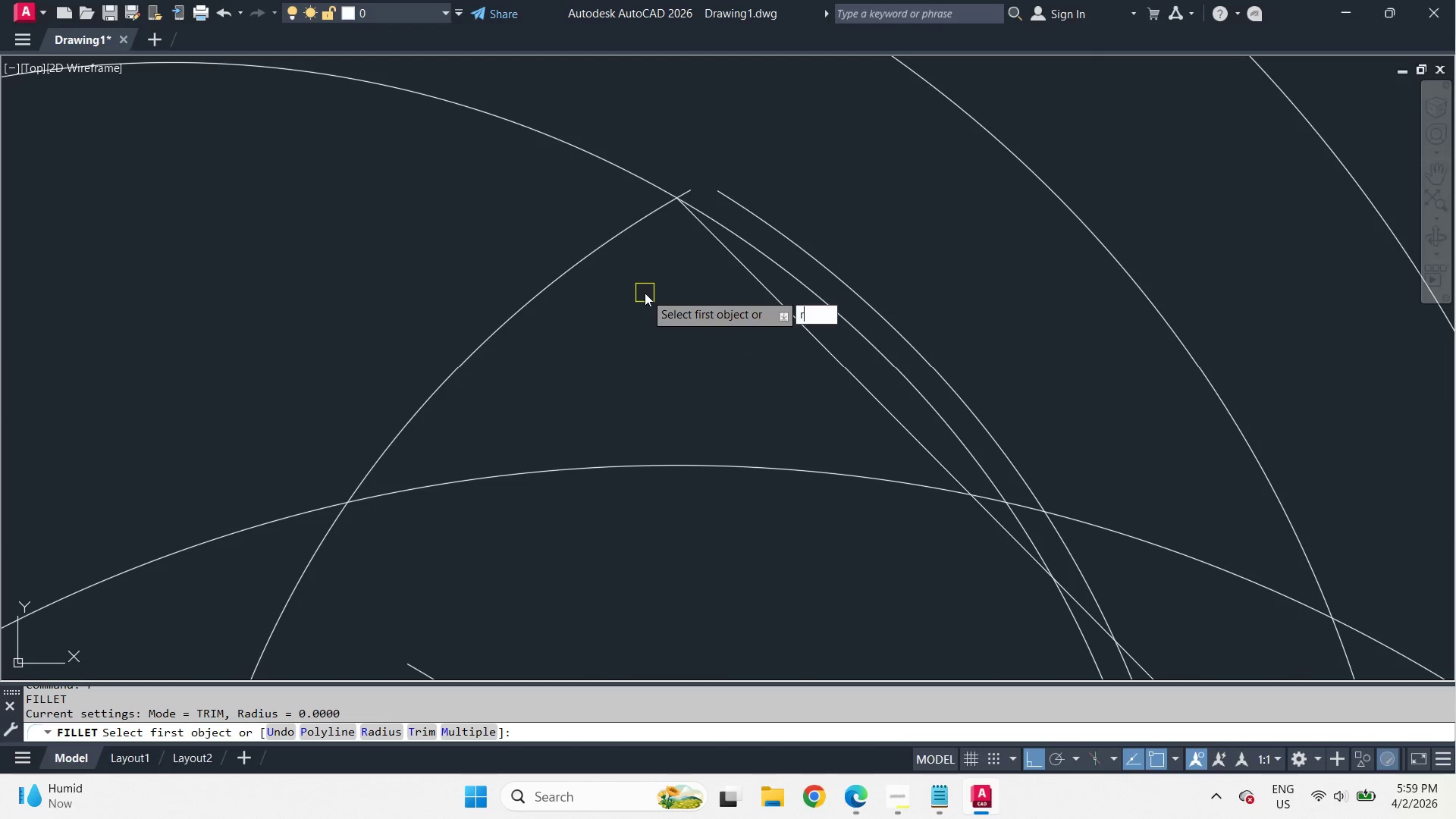 
key(Space)
 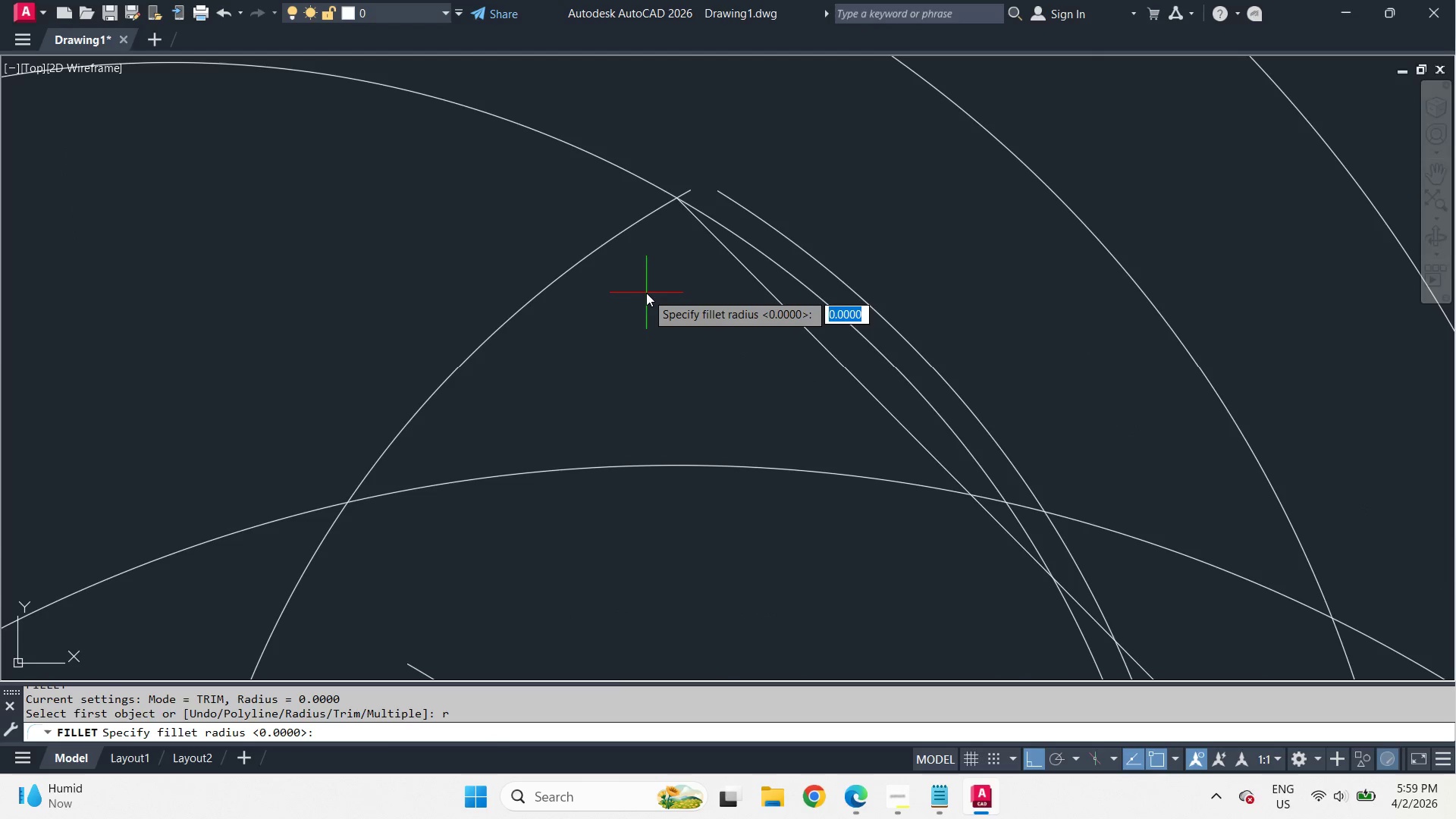 
key(2)
 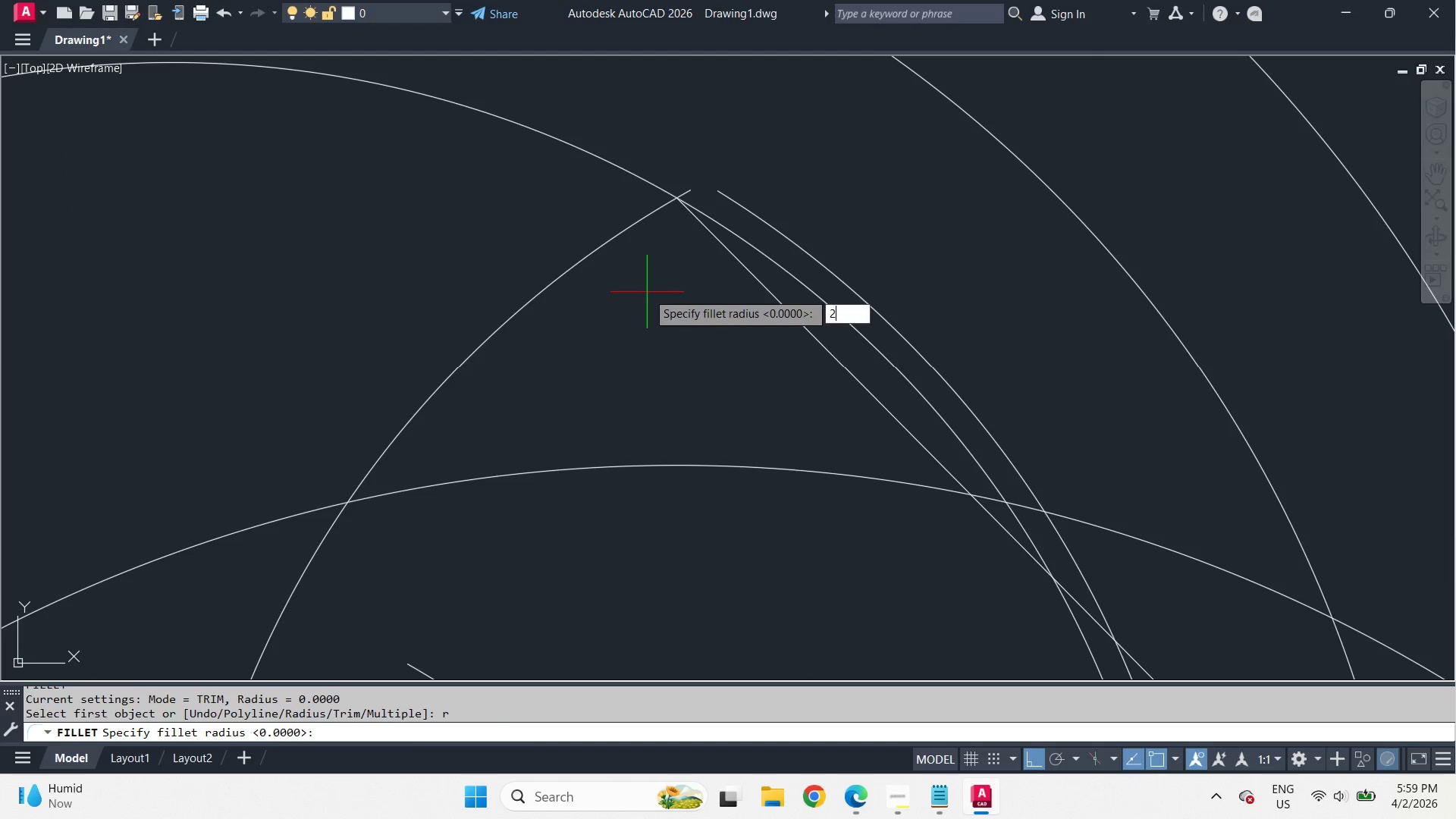 
key(Space)
 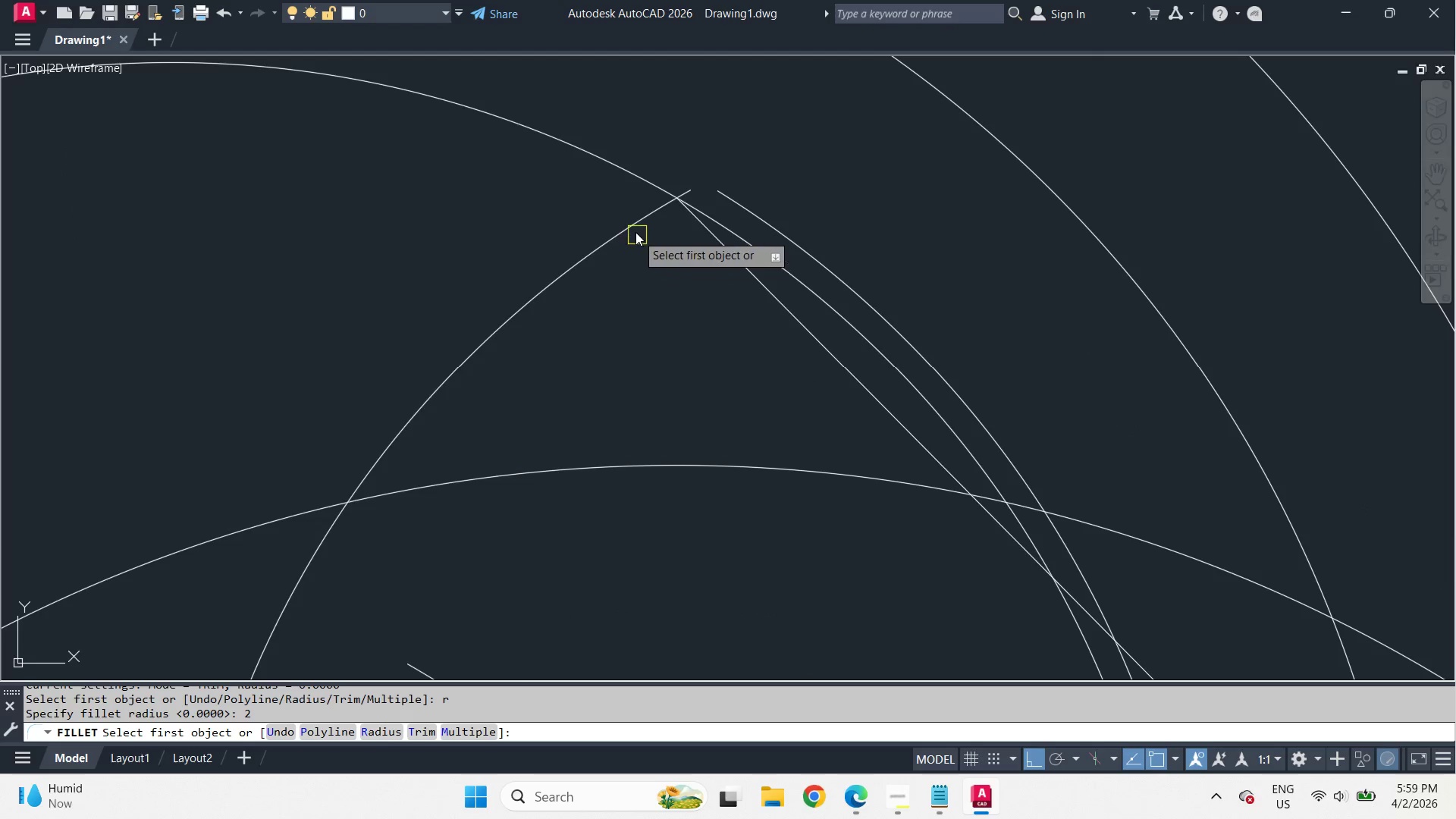 
left_click([635, 230])
 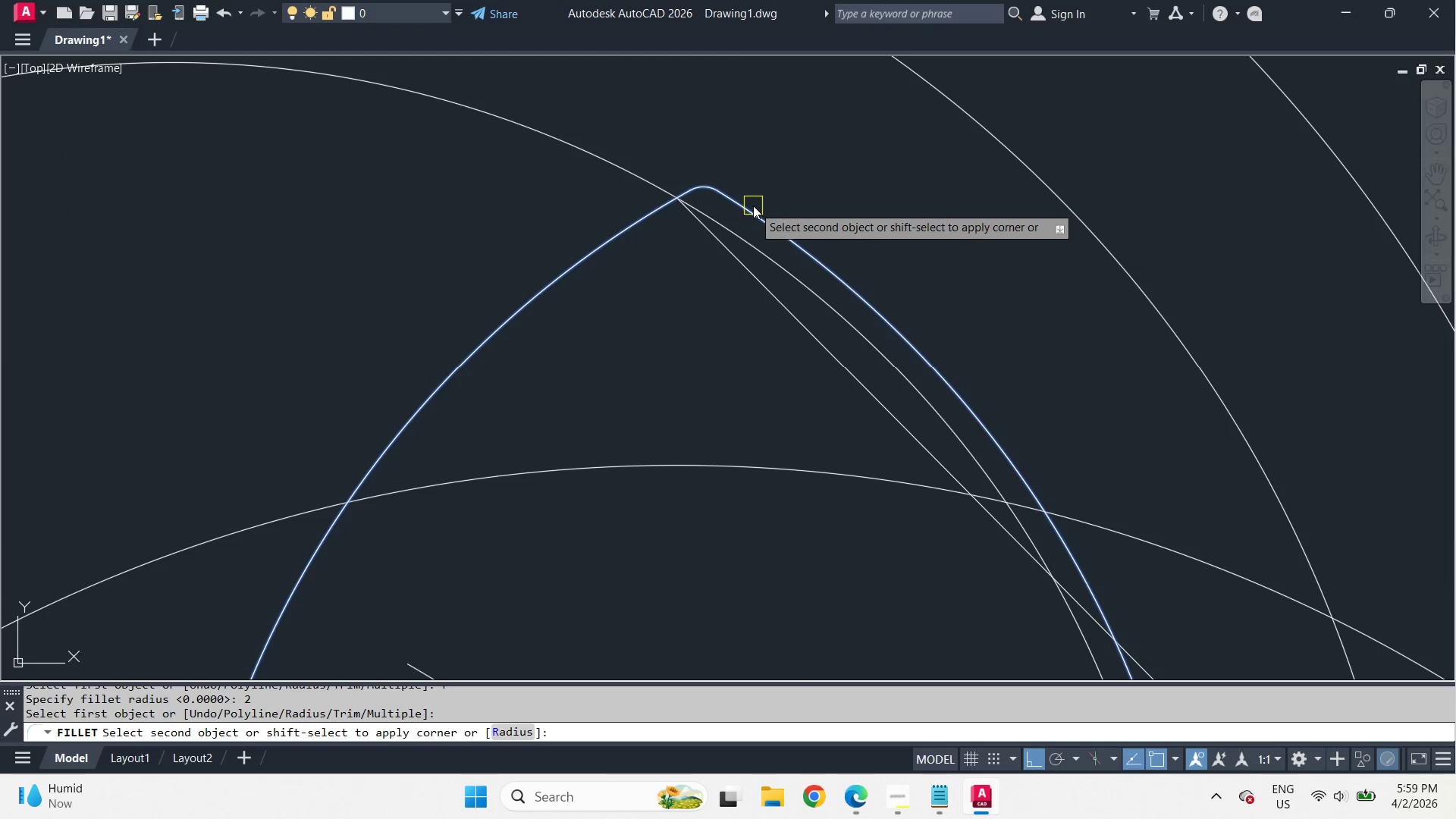 
left_click([753, 206])
 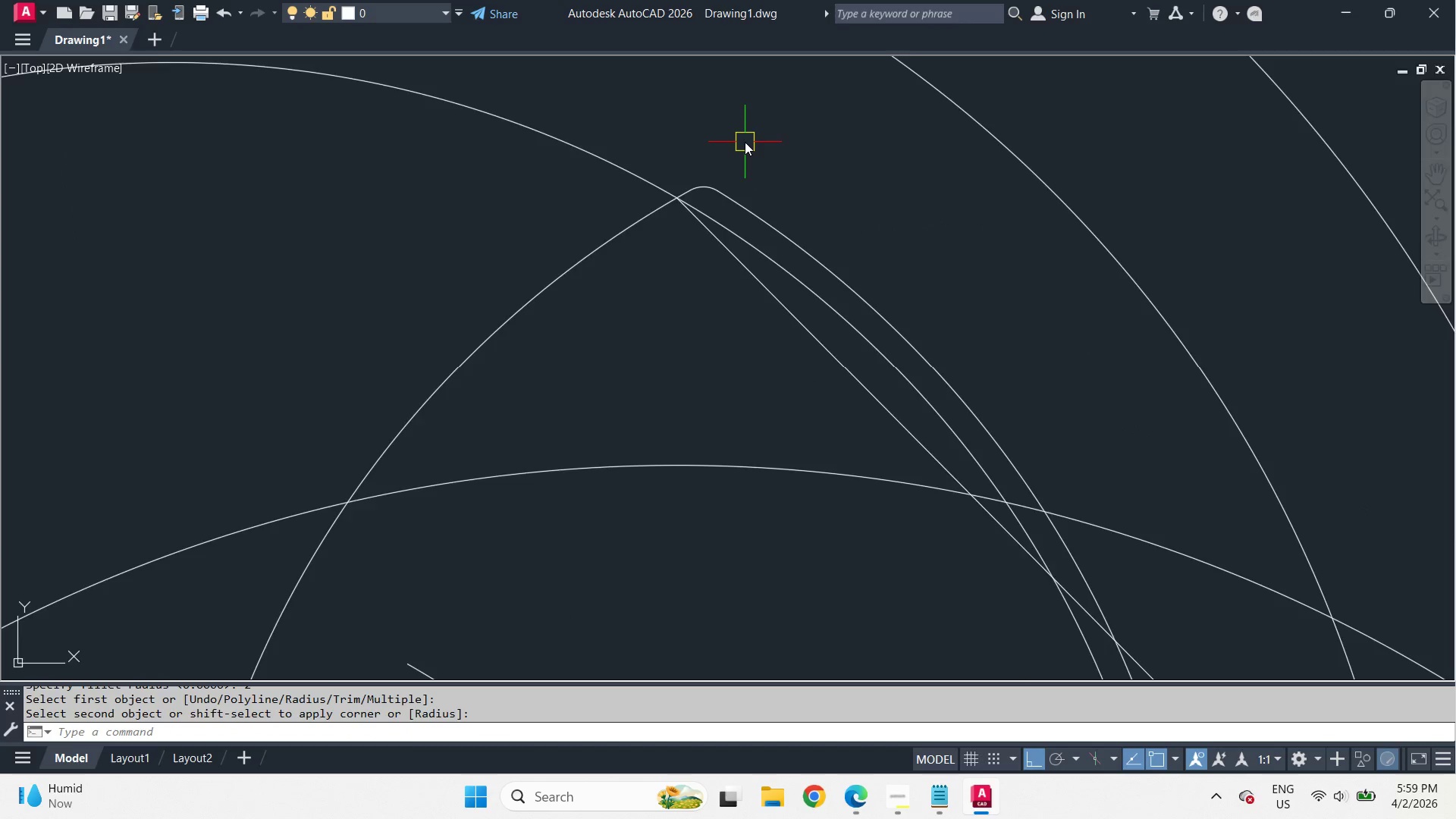 
scroll: coordinate [744, 146], scroll_direction: down, amount: 2.0
 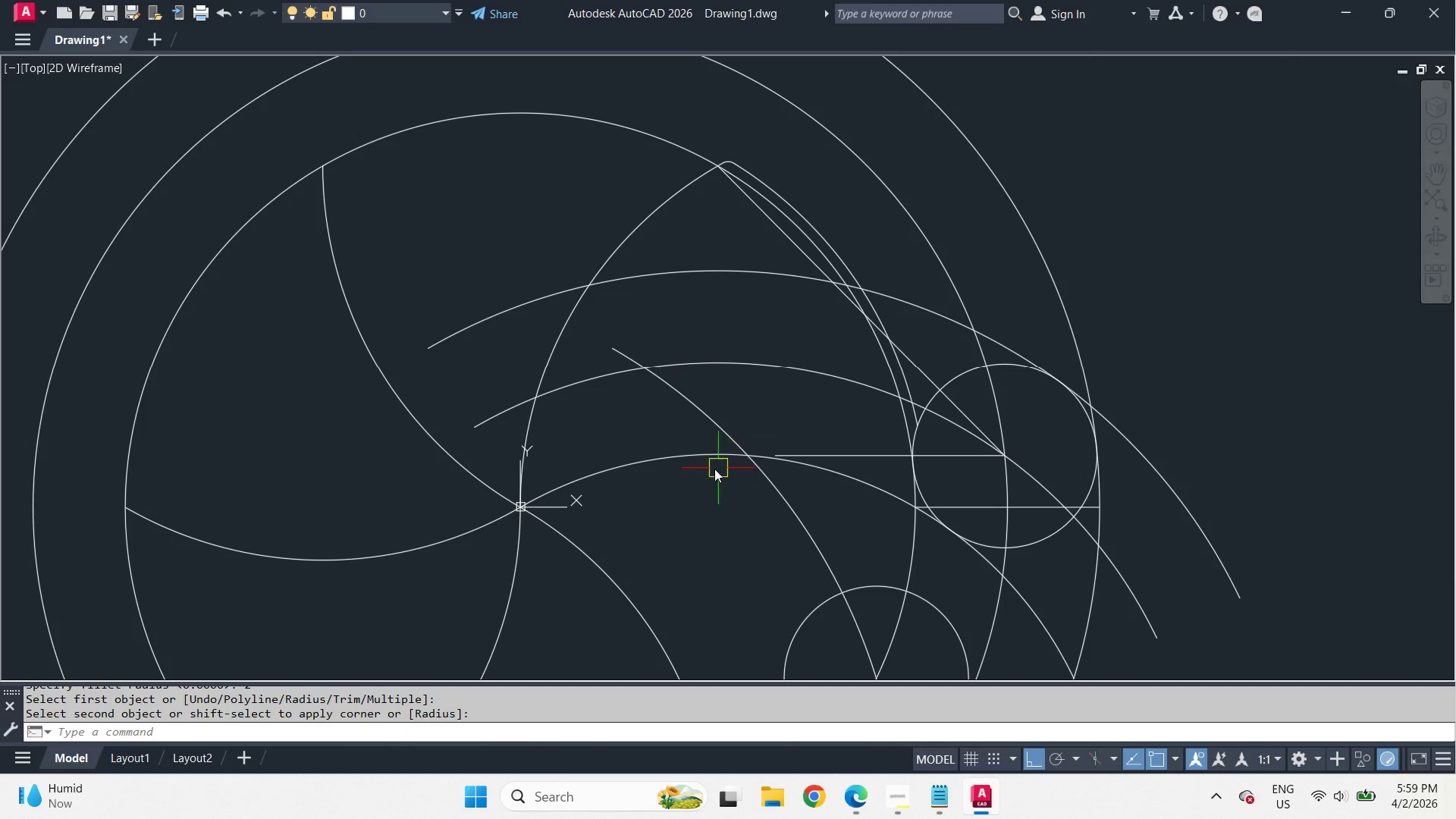 
left_click([659, 461])
 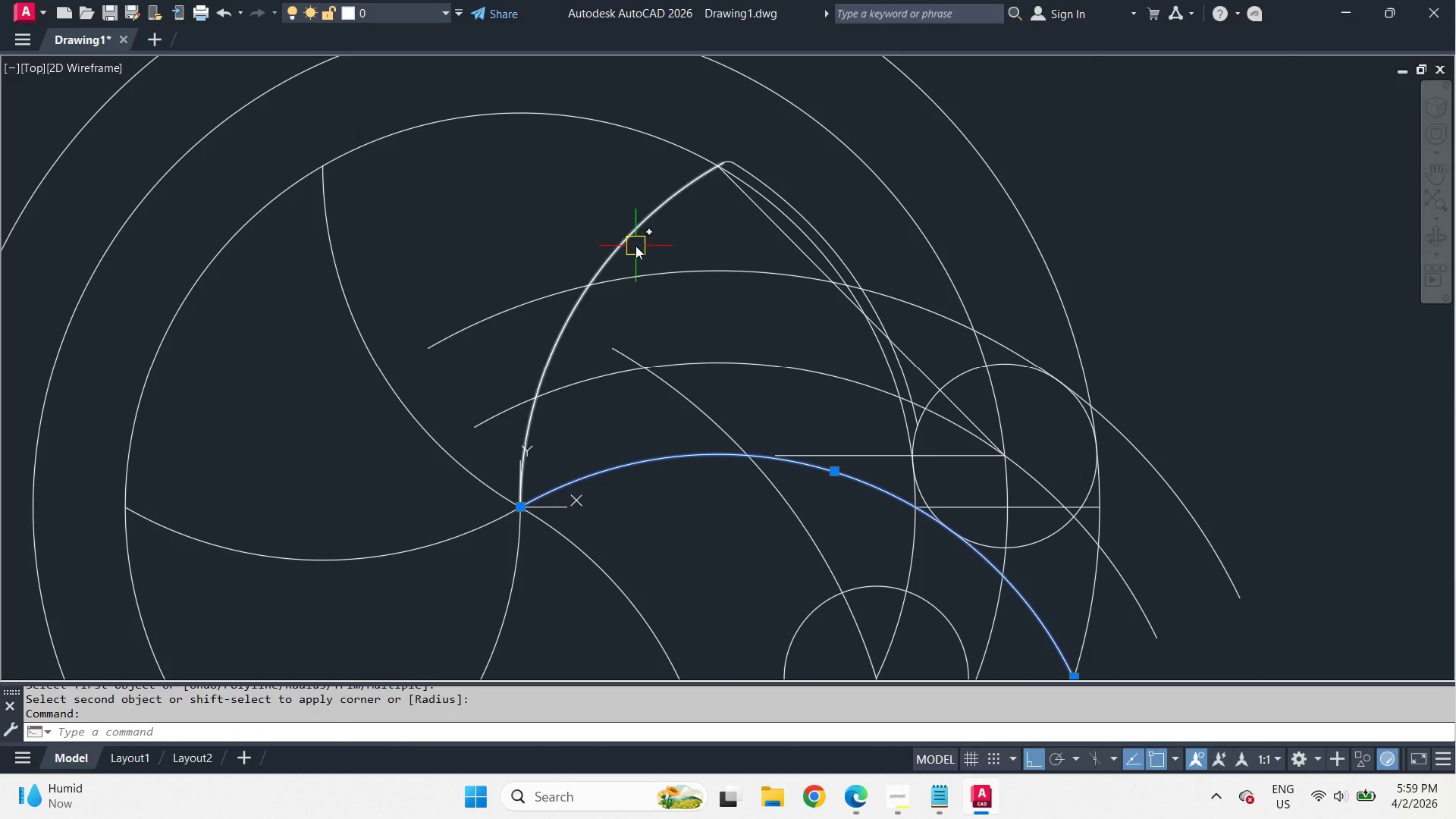 
left_click([635, 246])
 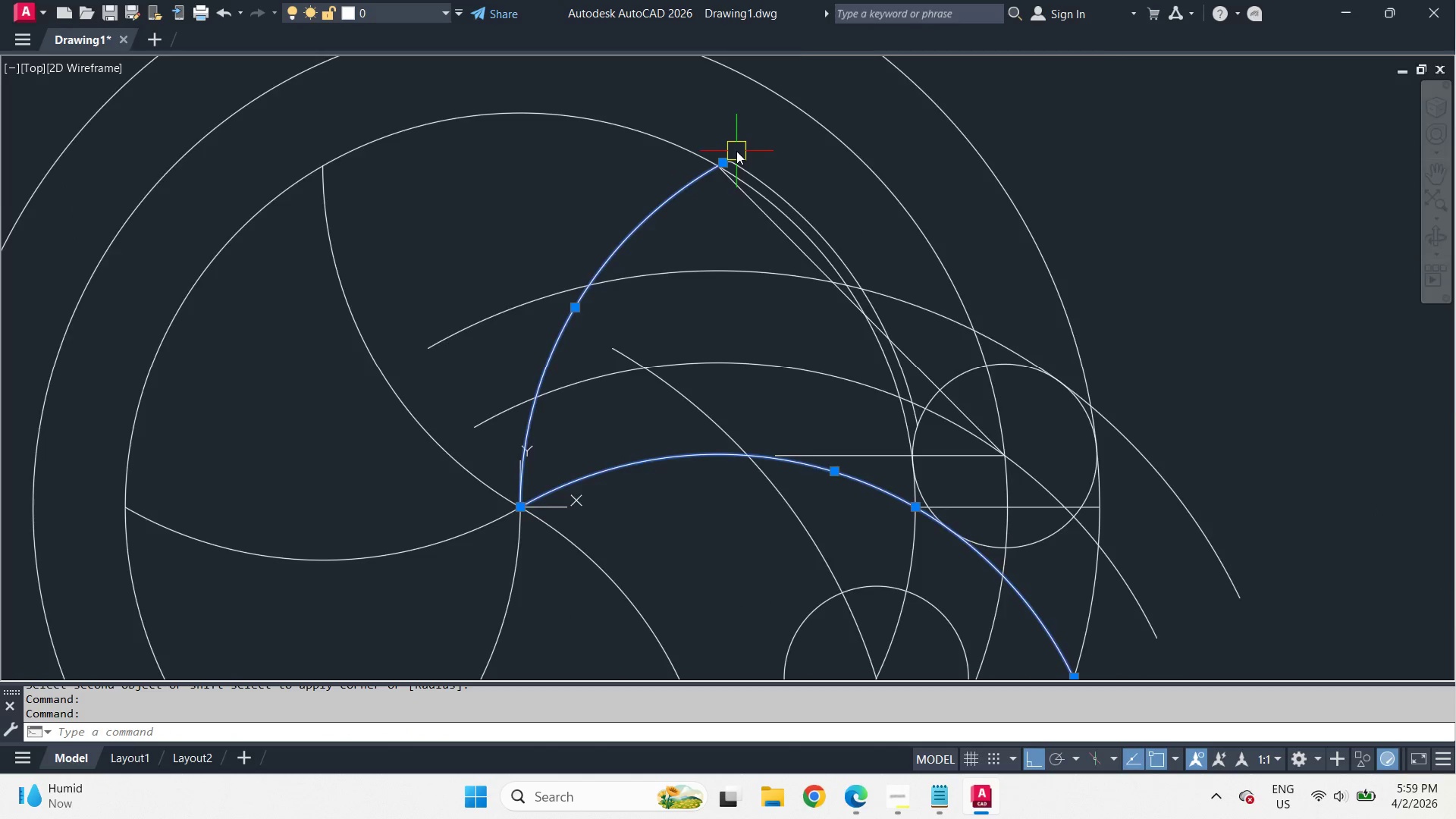 
scroll: coordinate [736, 151], scroll_direction: up, amount: 3.0
 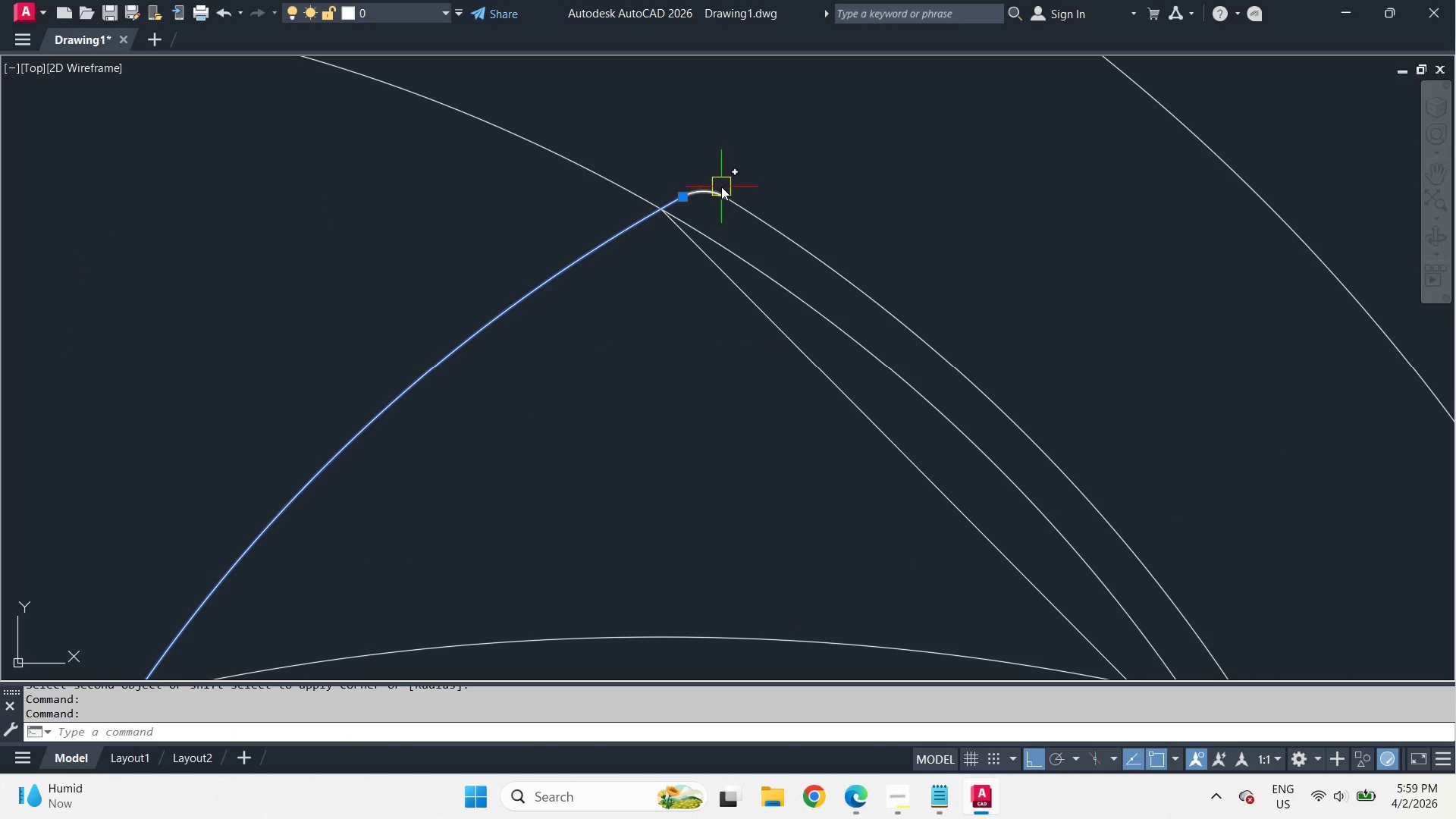 
left_click([721, 187])
 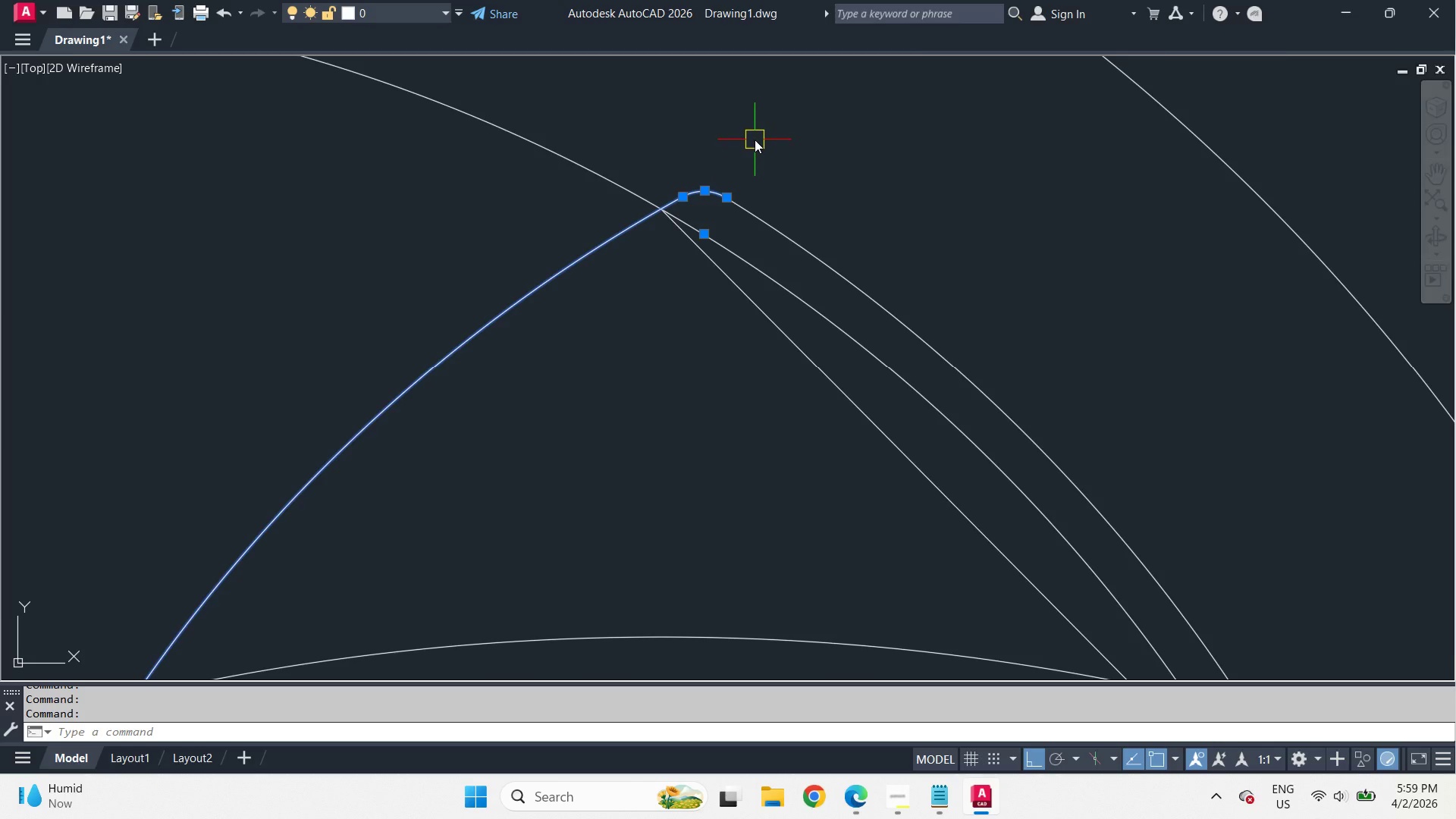 
key(Escape)
 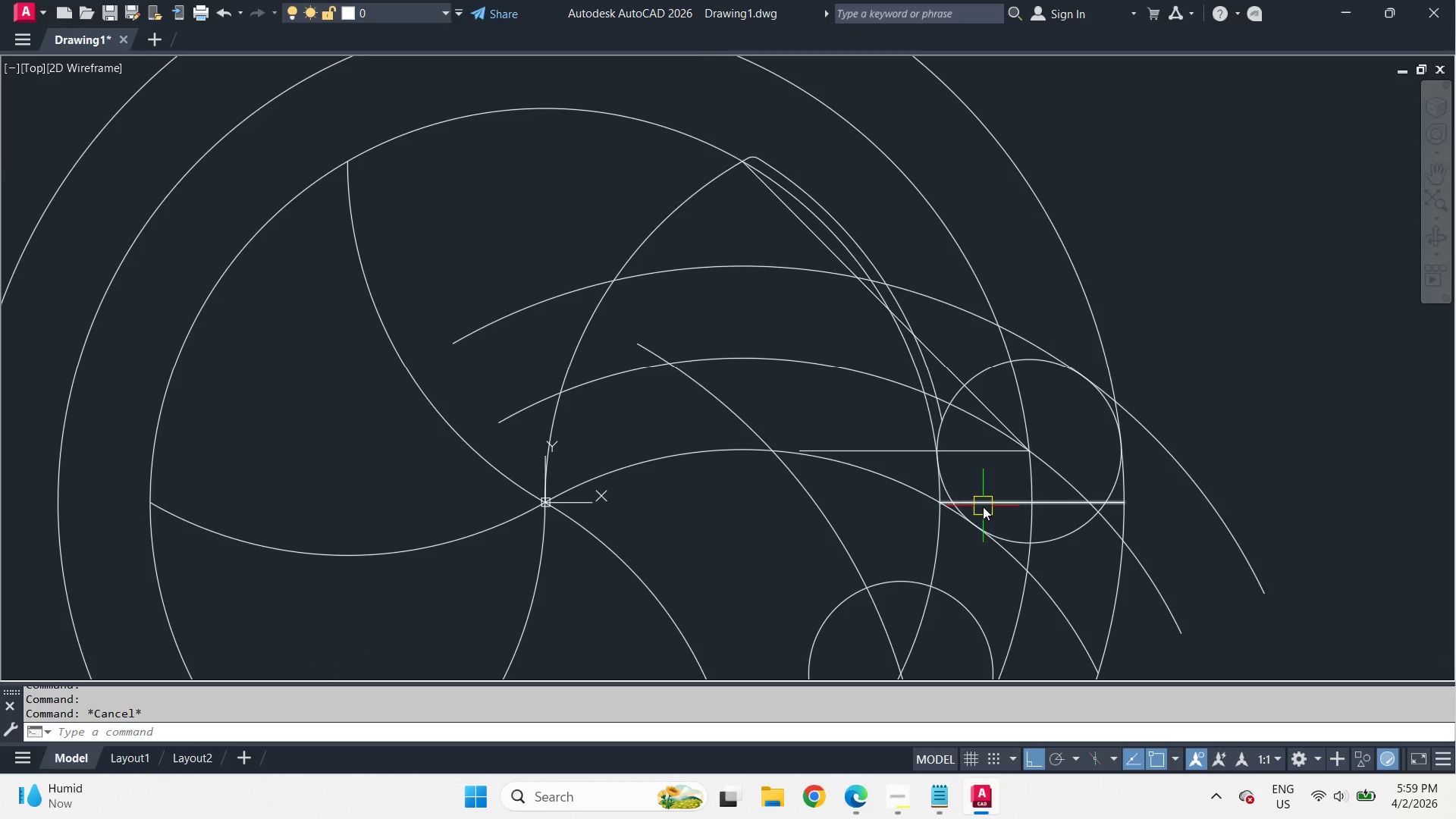 
scroll: coordinate [777, 147], scroll_direction: down, amount: 3.0
 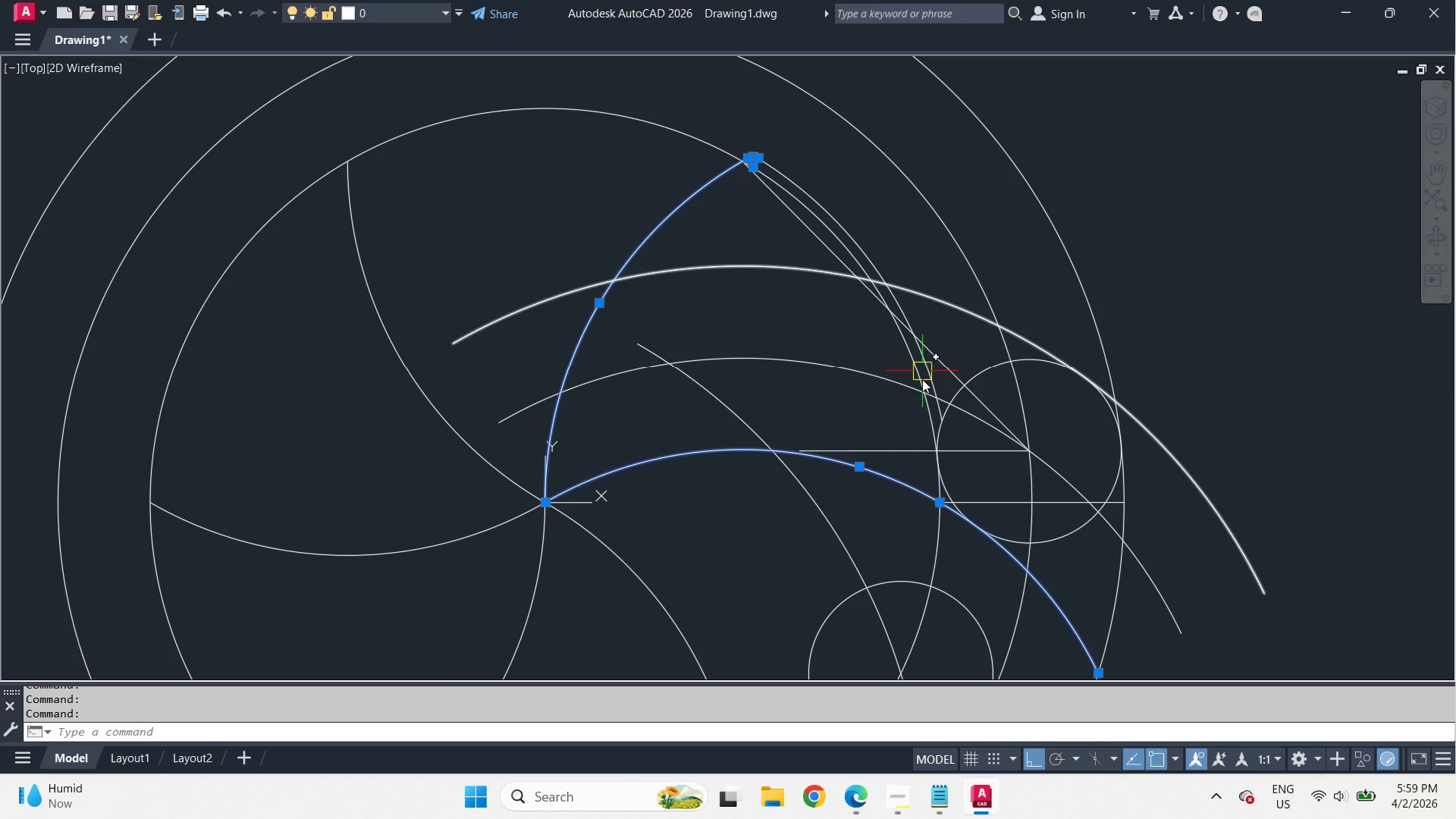 
scroll: coordinate [983, 507], scroll_direction: up, amount: 2.0
 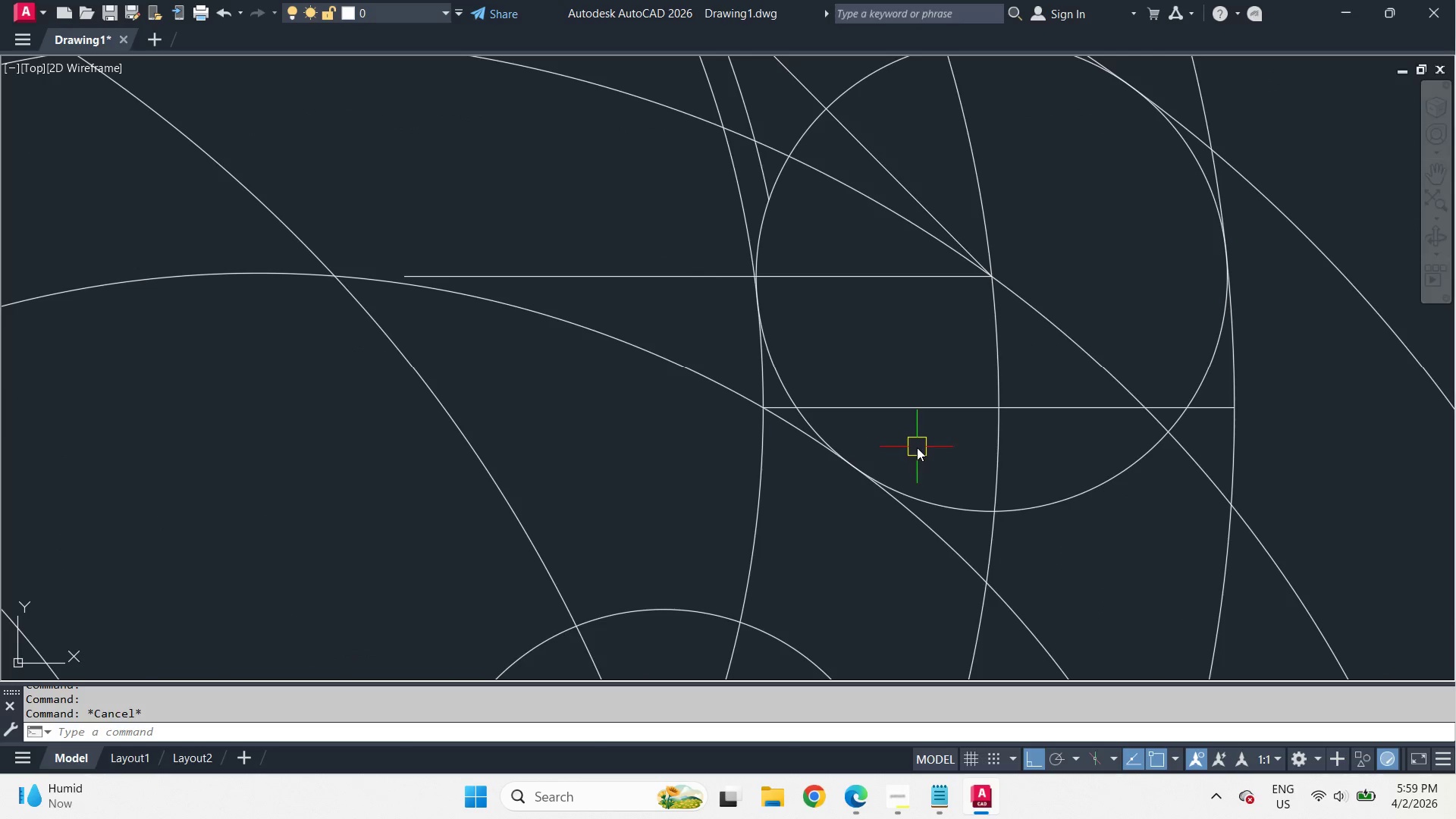 
type(tr )
 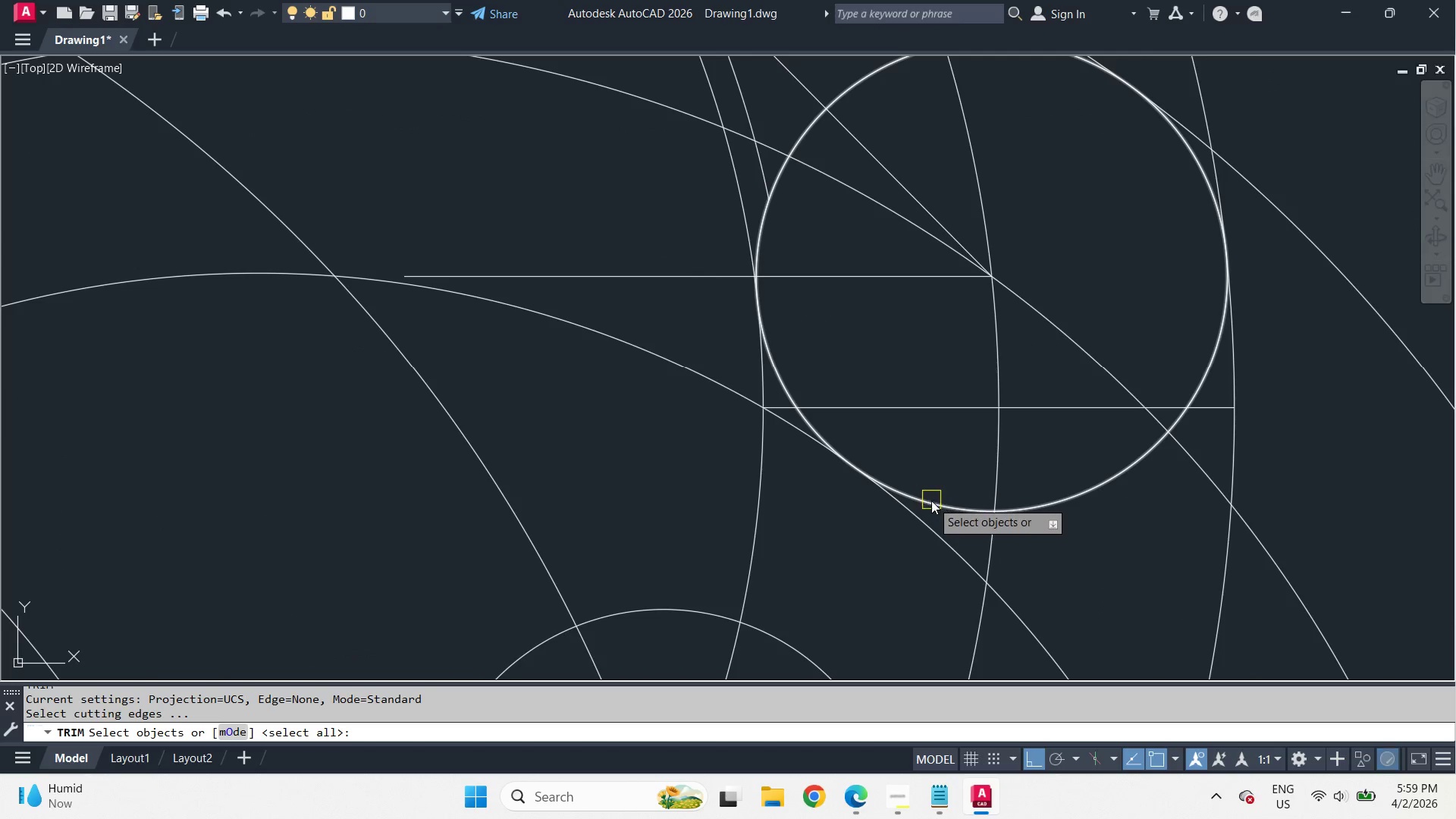 
left_click([931, 500])
 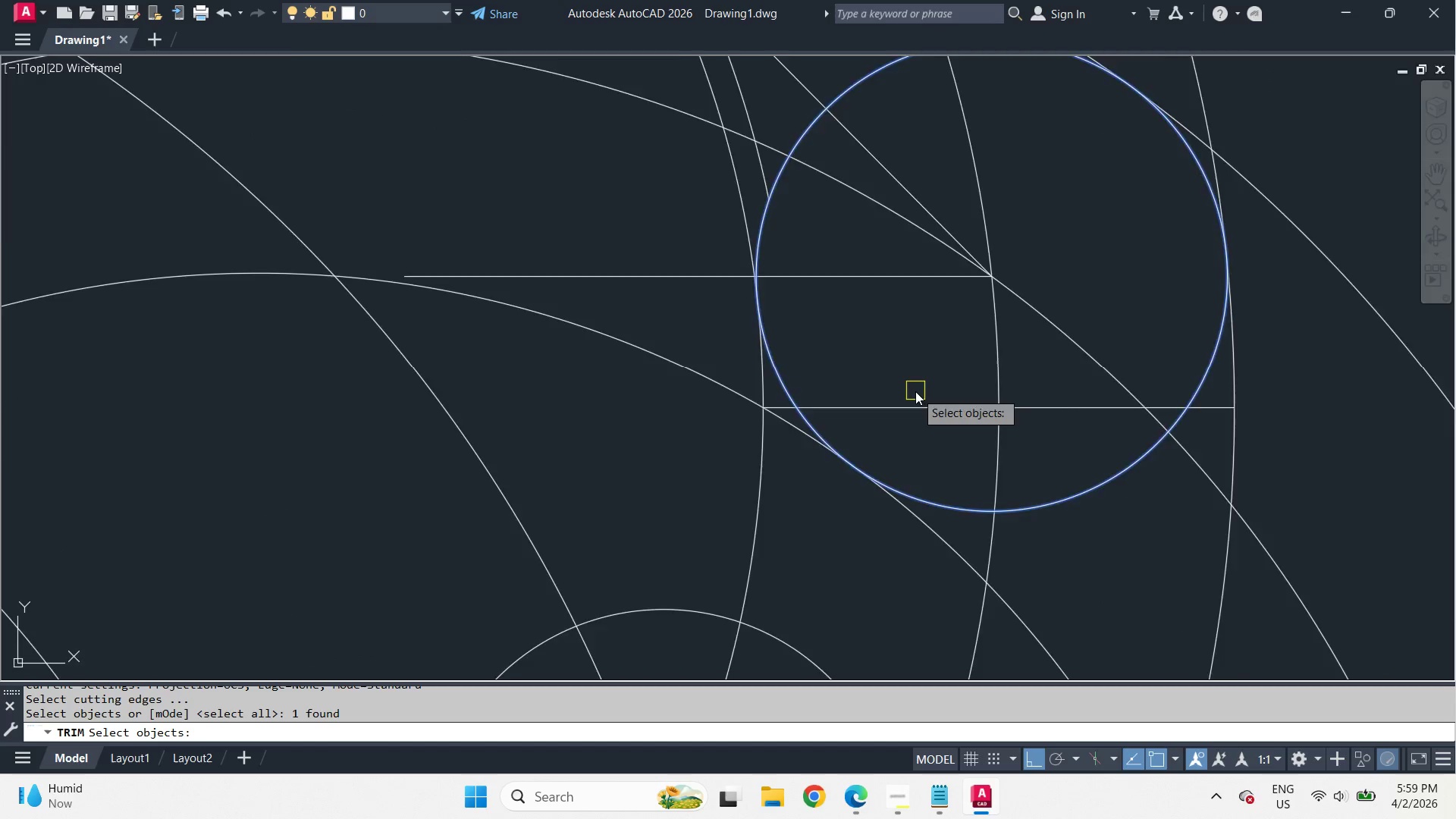 
key(Space)
 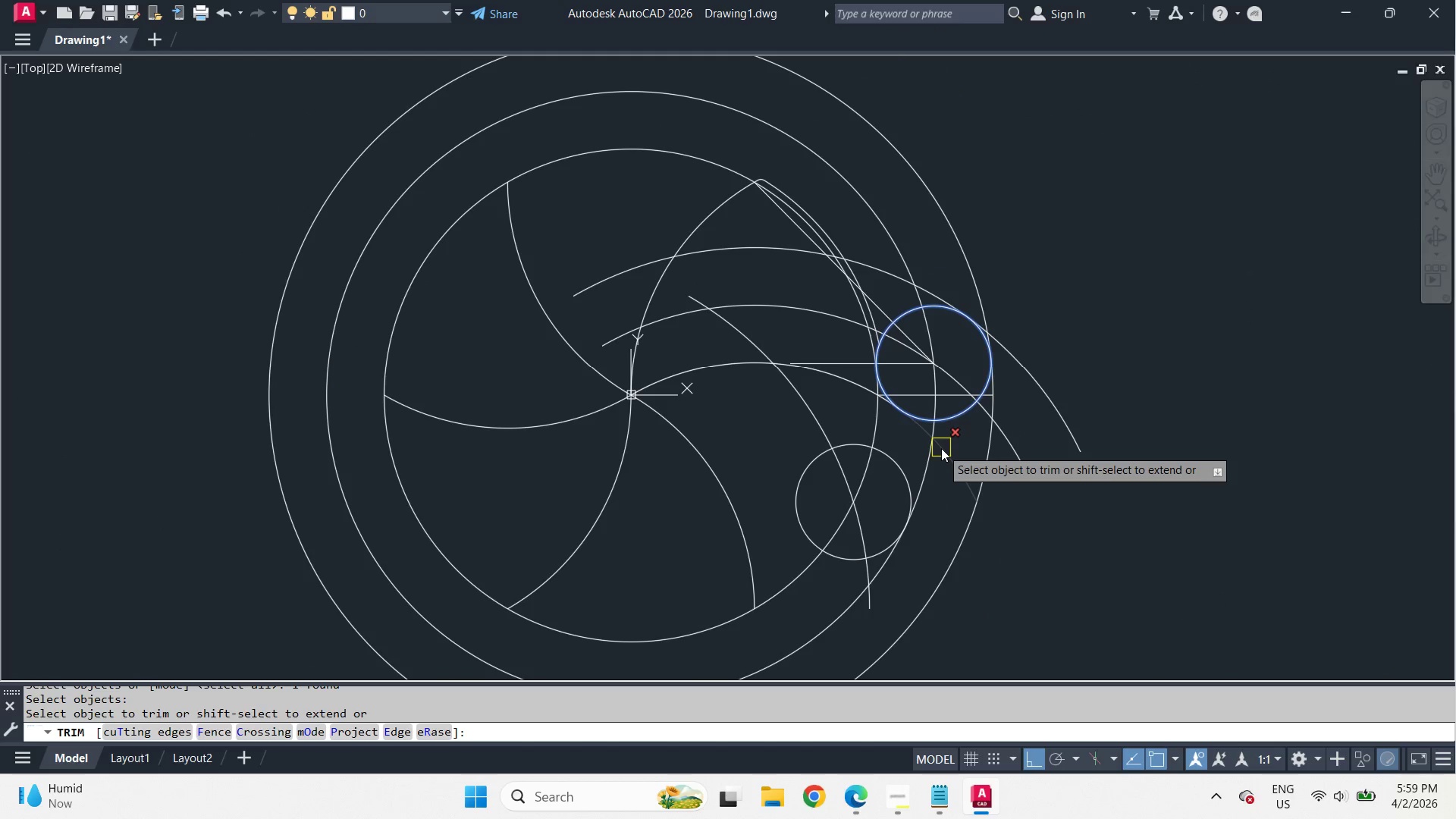 
scroll: coordinate [915, 391], scroll_direction: down, amount: 3.0
 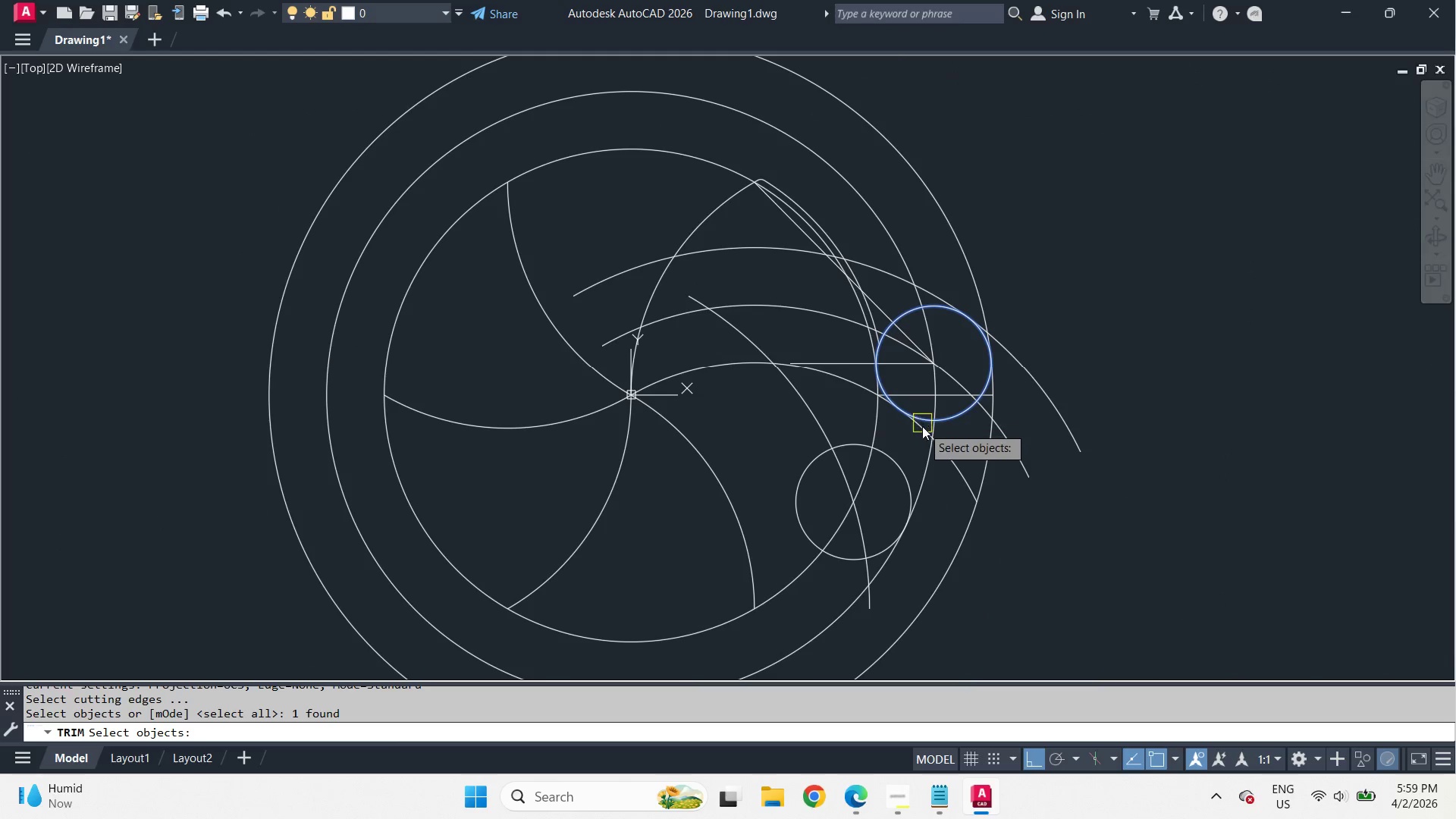 
left_click([941, 448])
 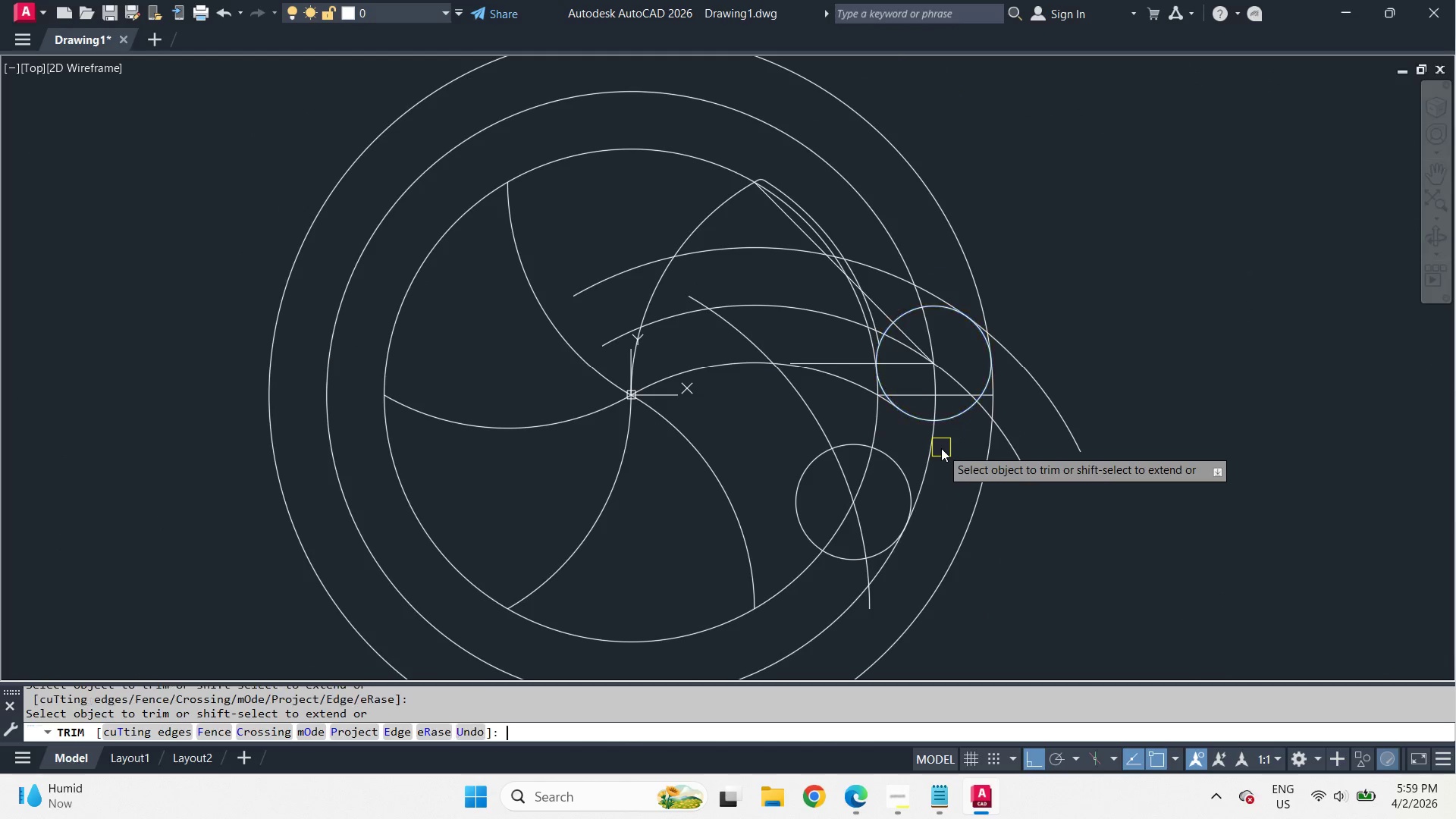 
key(Space)
 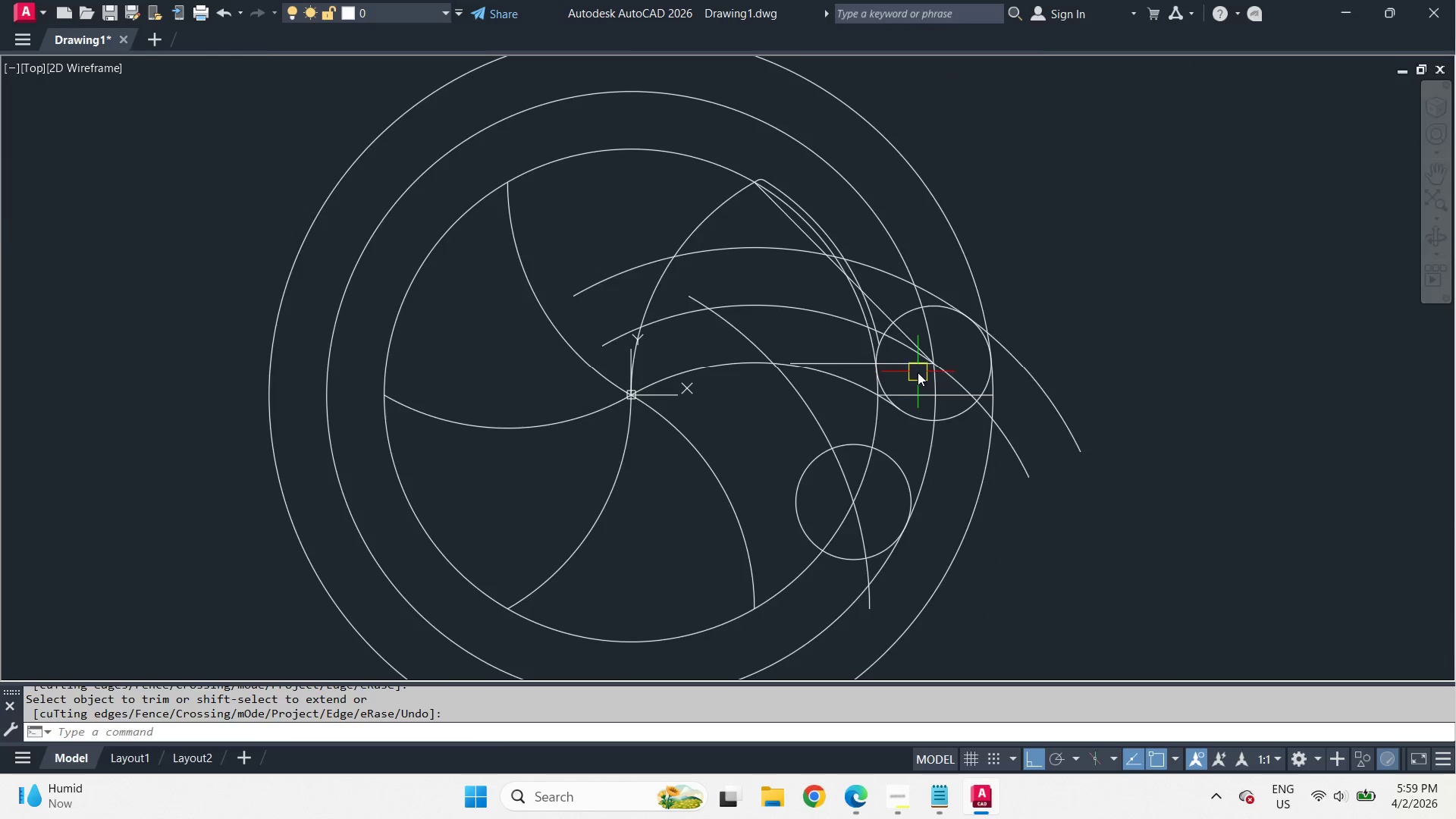 
scroll: coordinate [918, 372], scroll_direction: up, amount: 2.0
 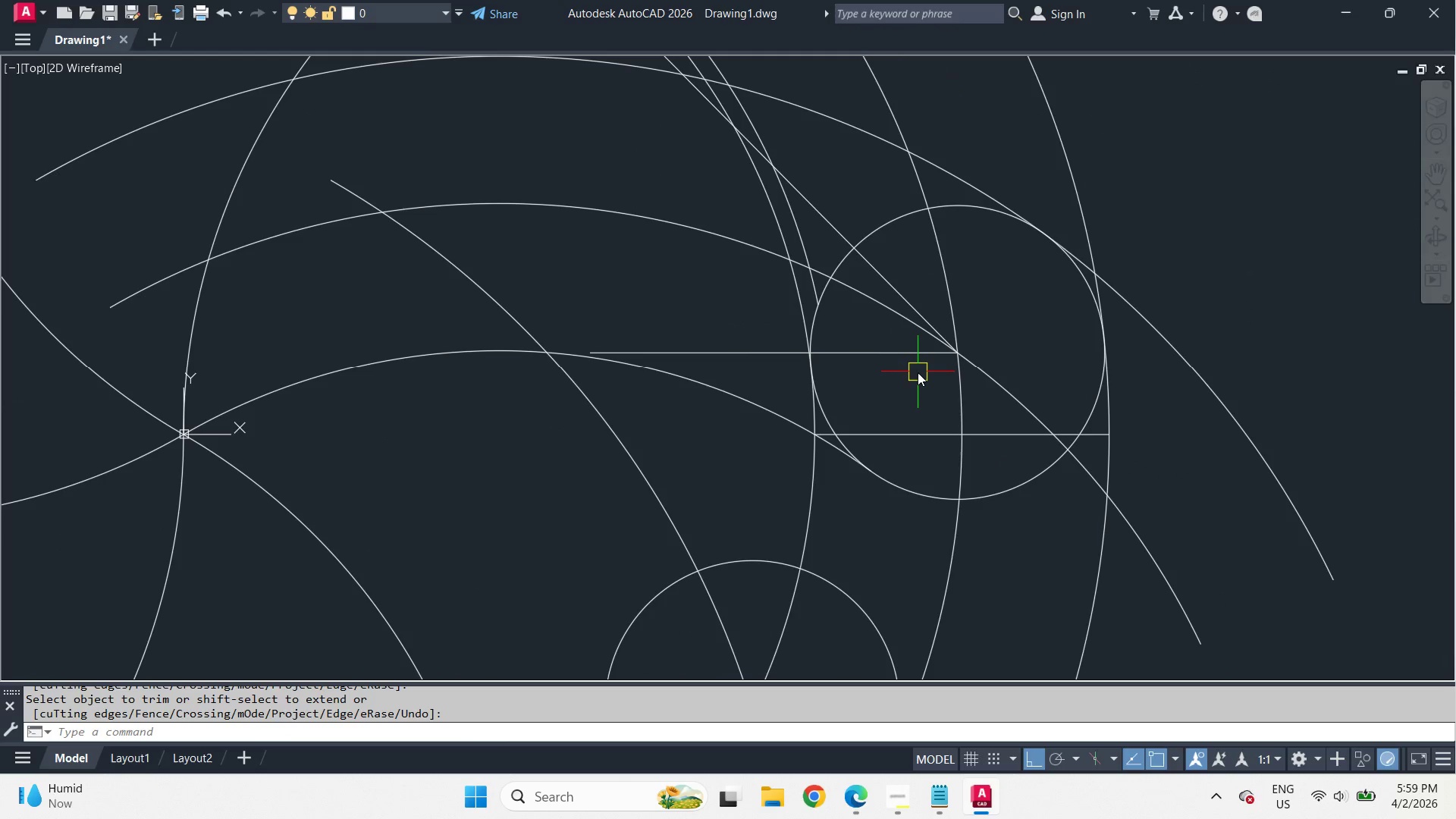 
type(tr )
 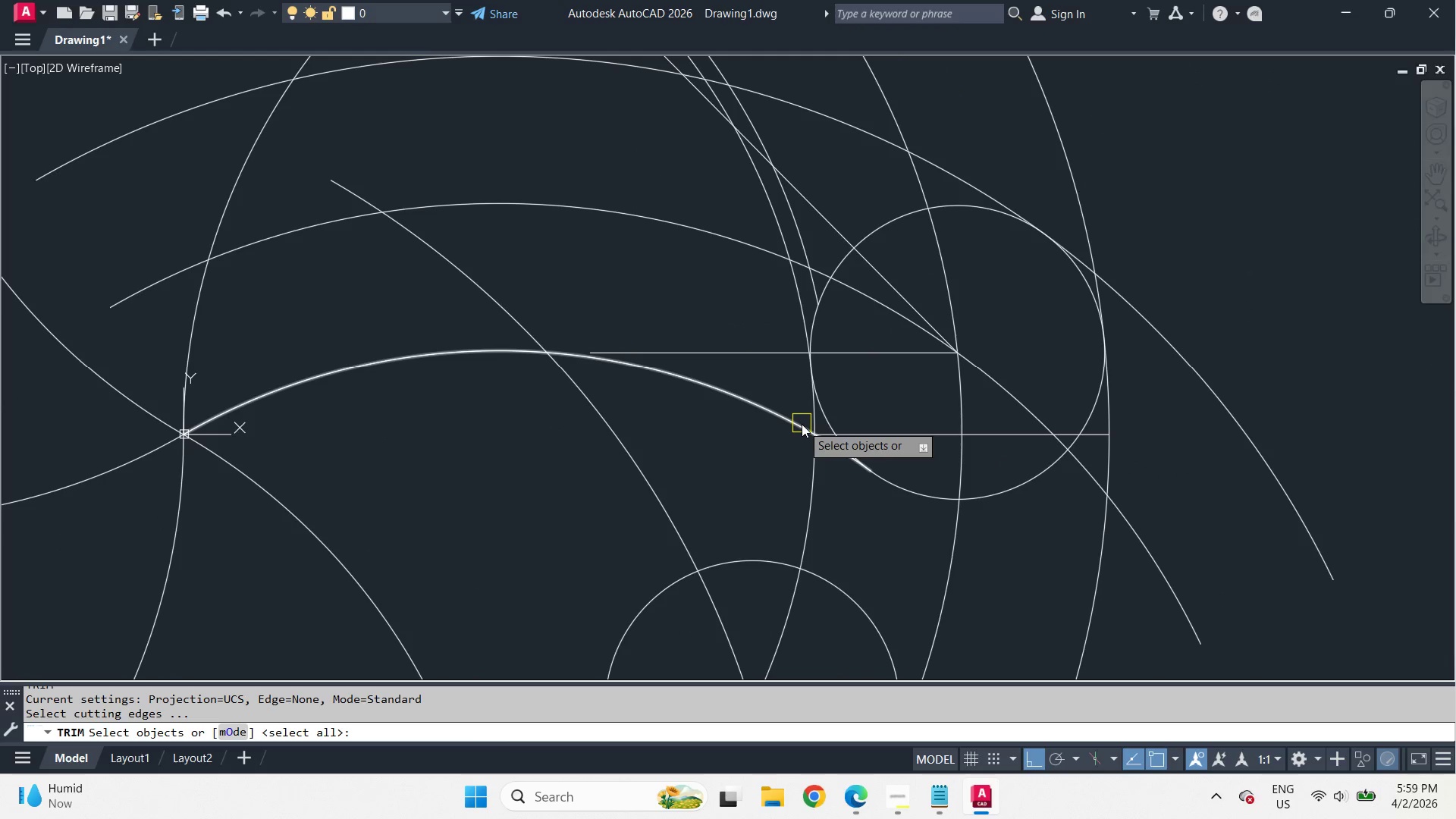 
left_click([802, 424])
 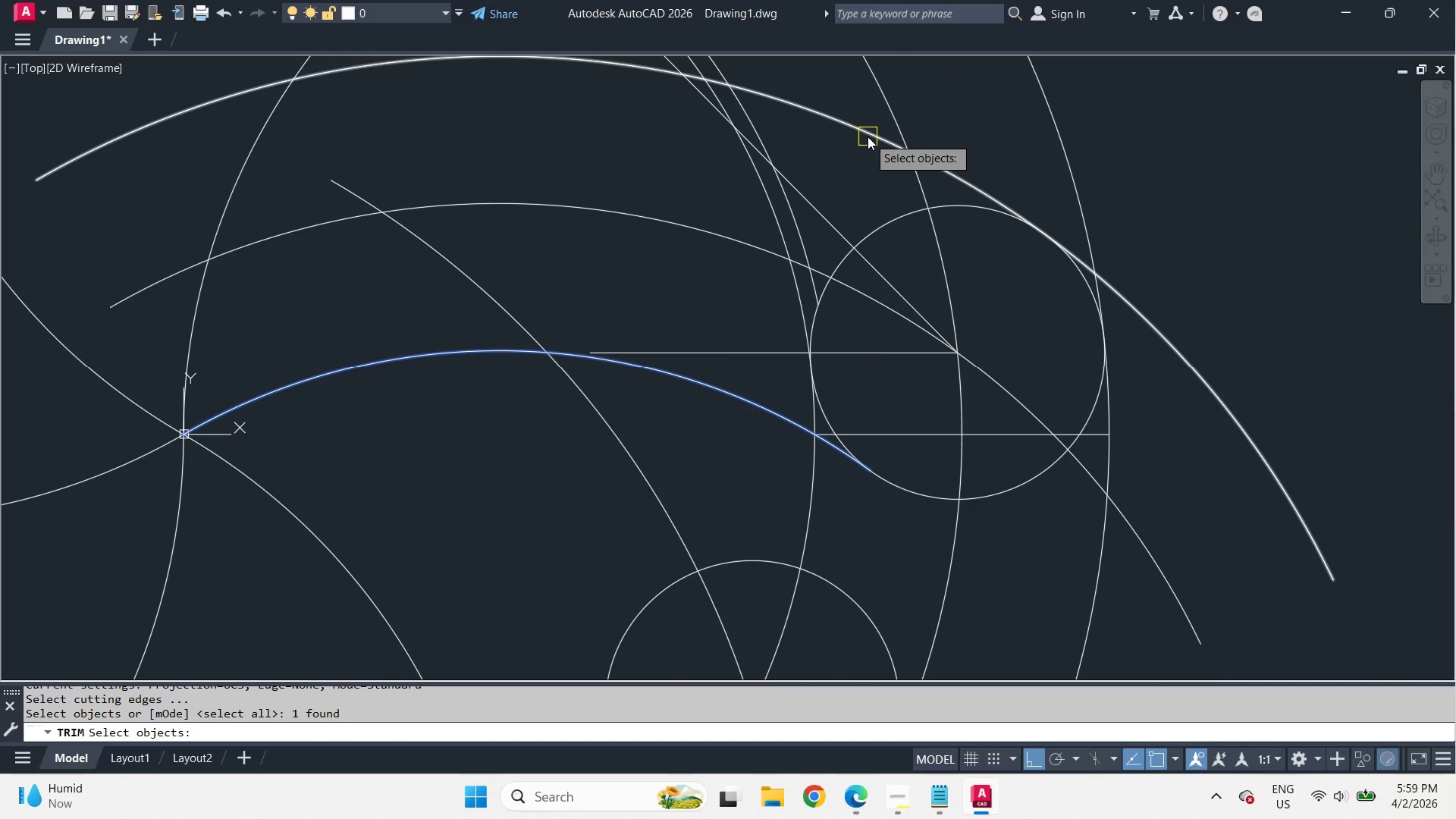 
left_click([868, 136])
 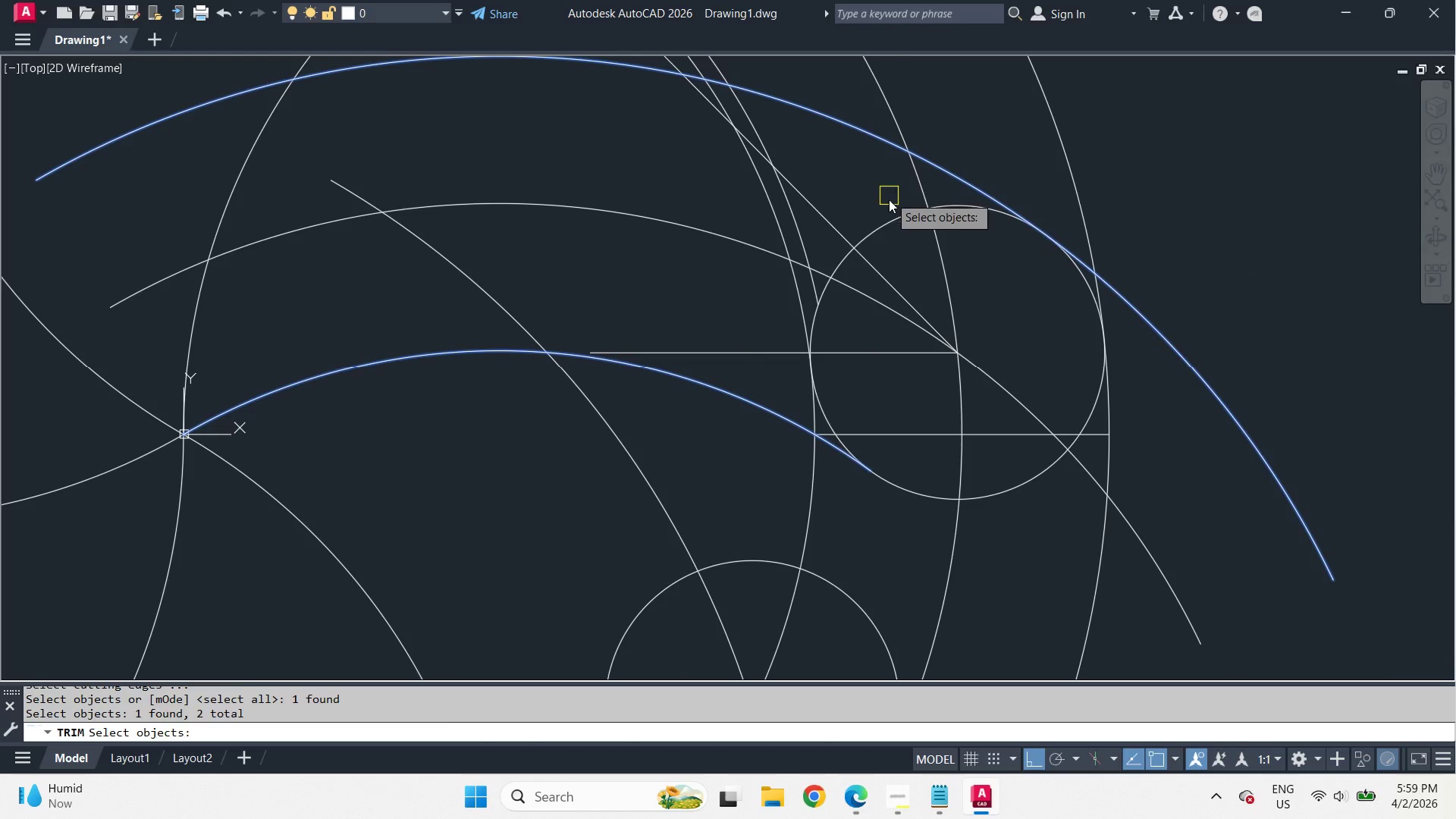 
type( )
key(Escape)
type(tr )
 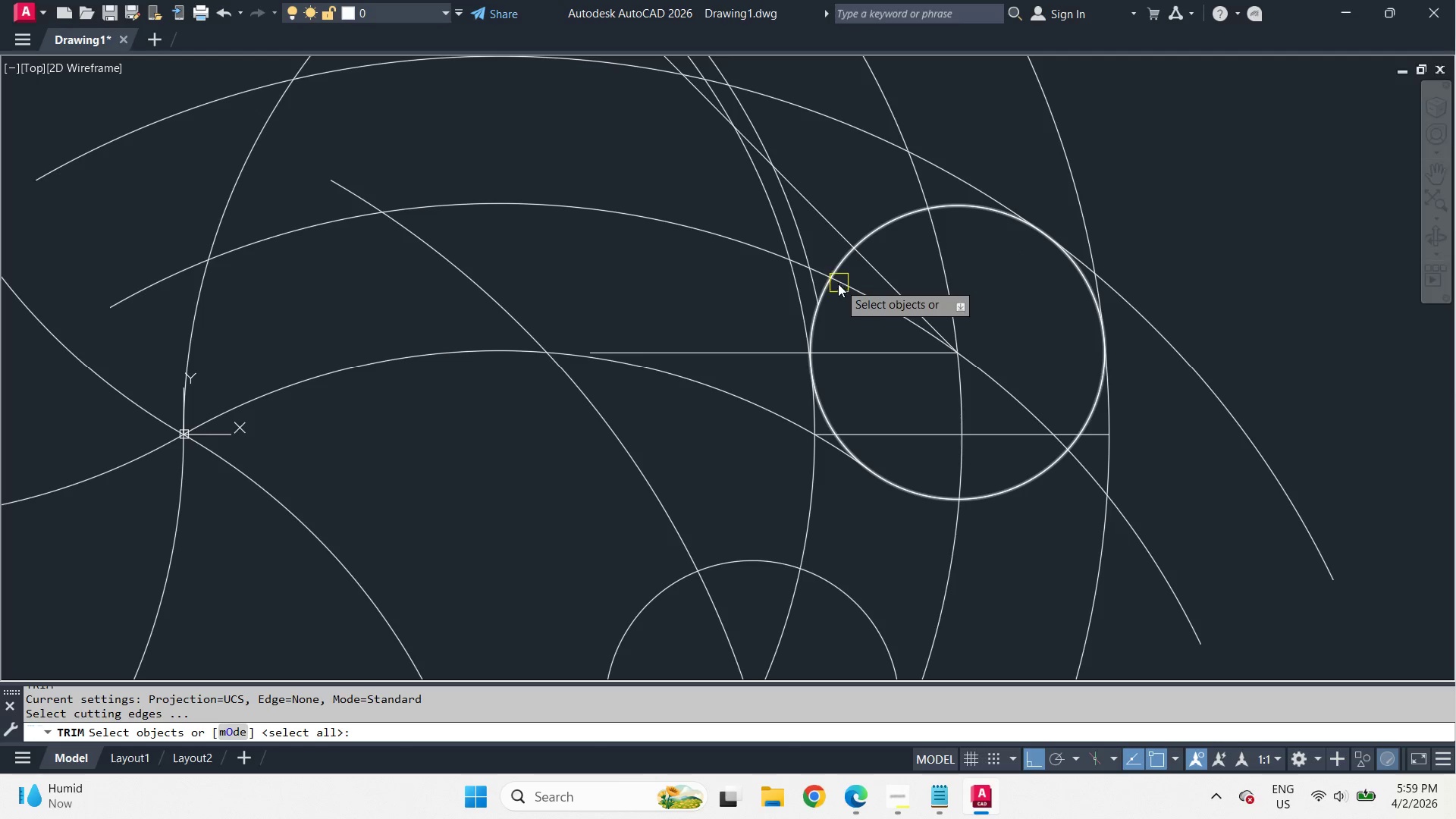 
left_click([808, 251])
 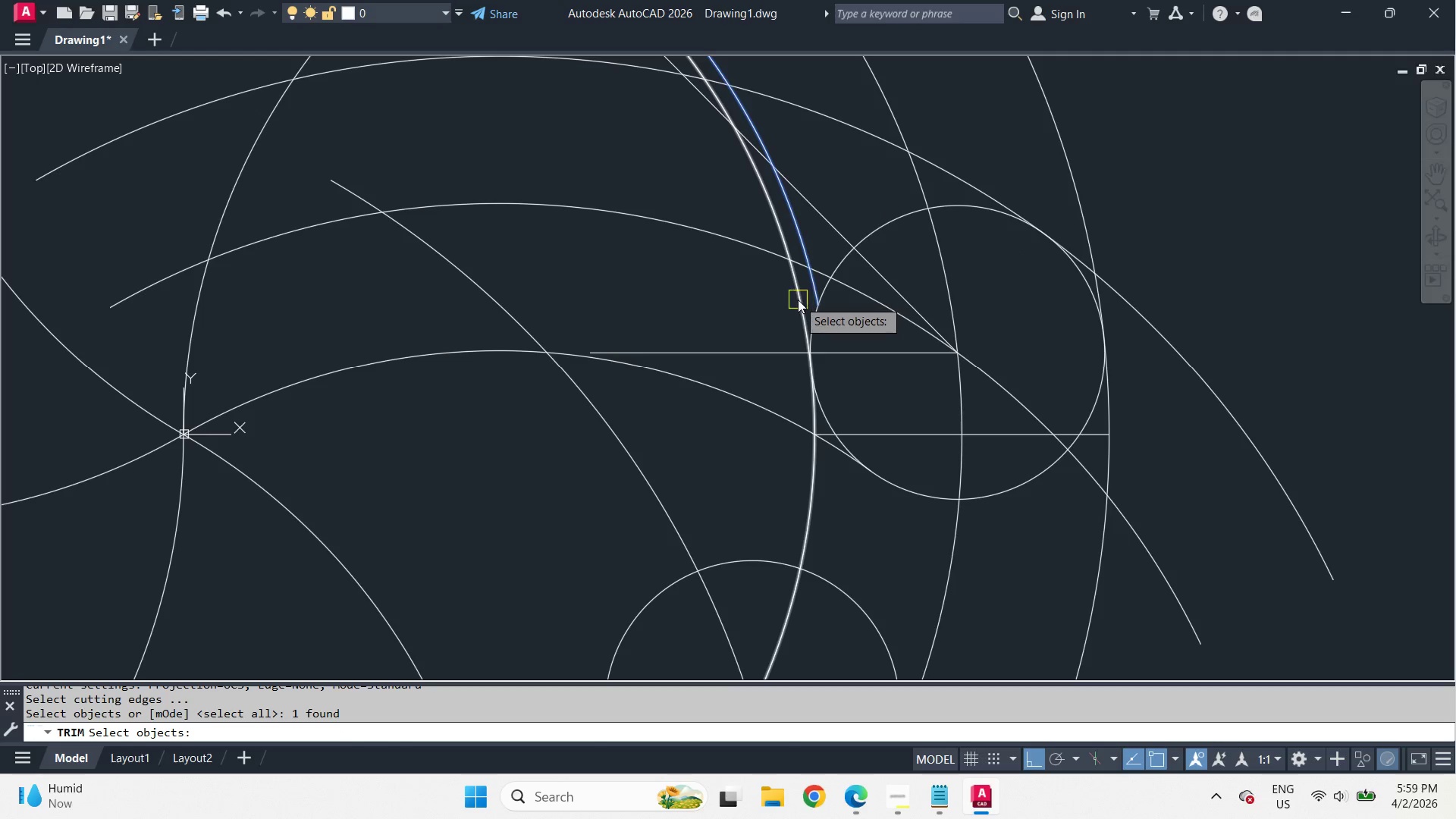 
left_click([798, 300])
 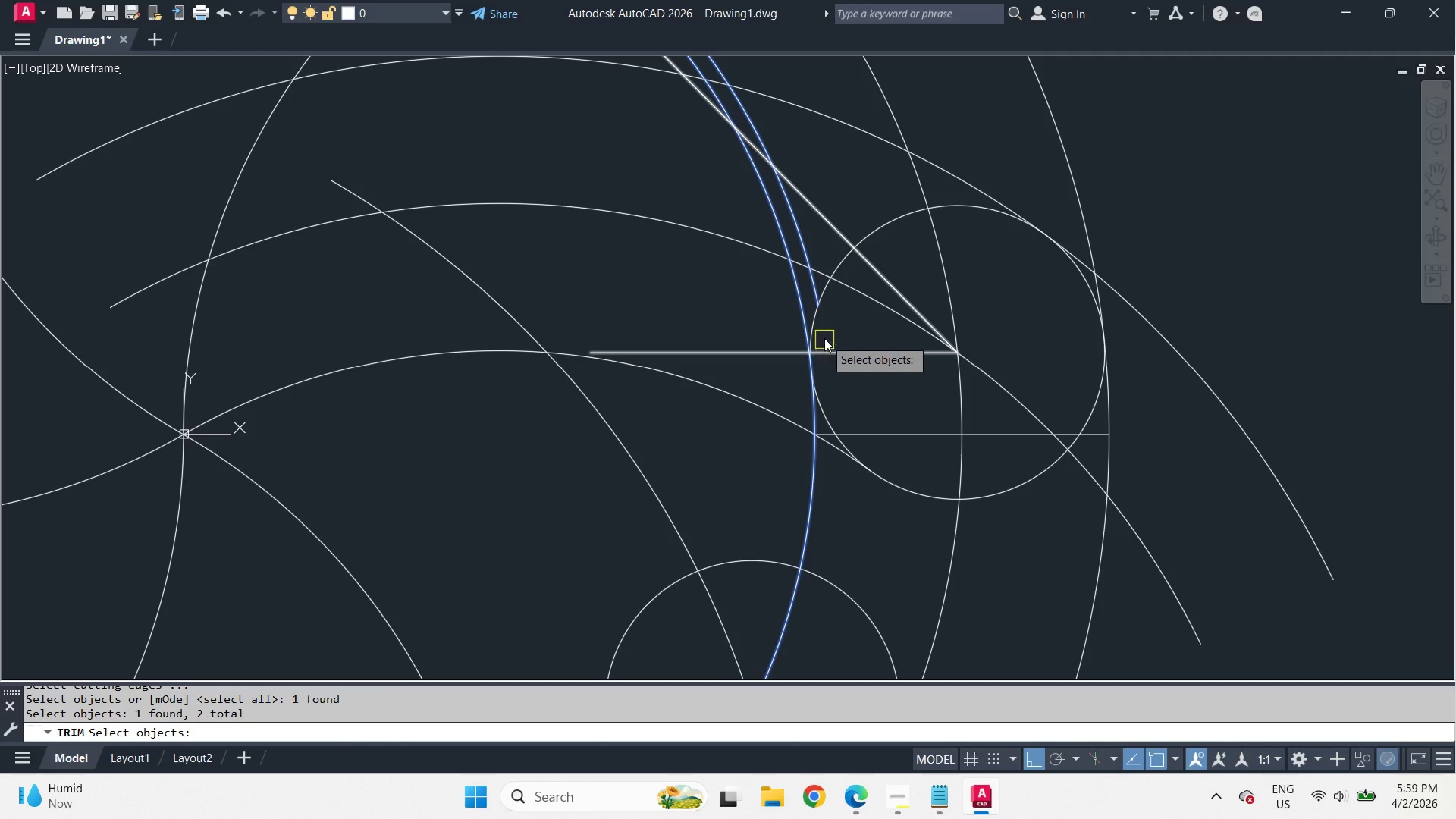 
scroll: coordinate [822, 332], scroll_direction: up, amount: 1.0
 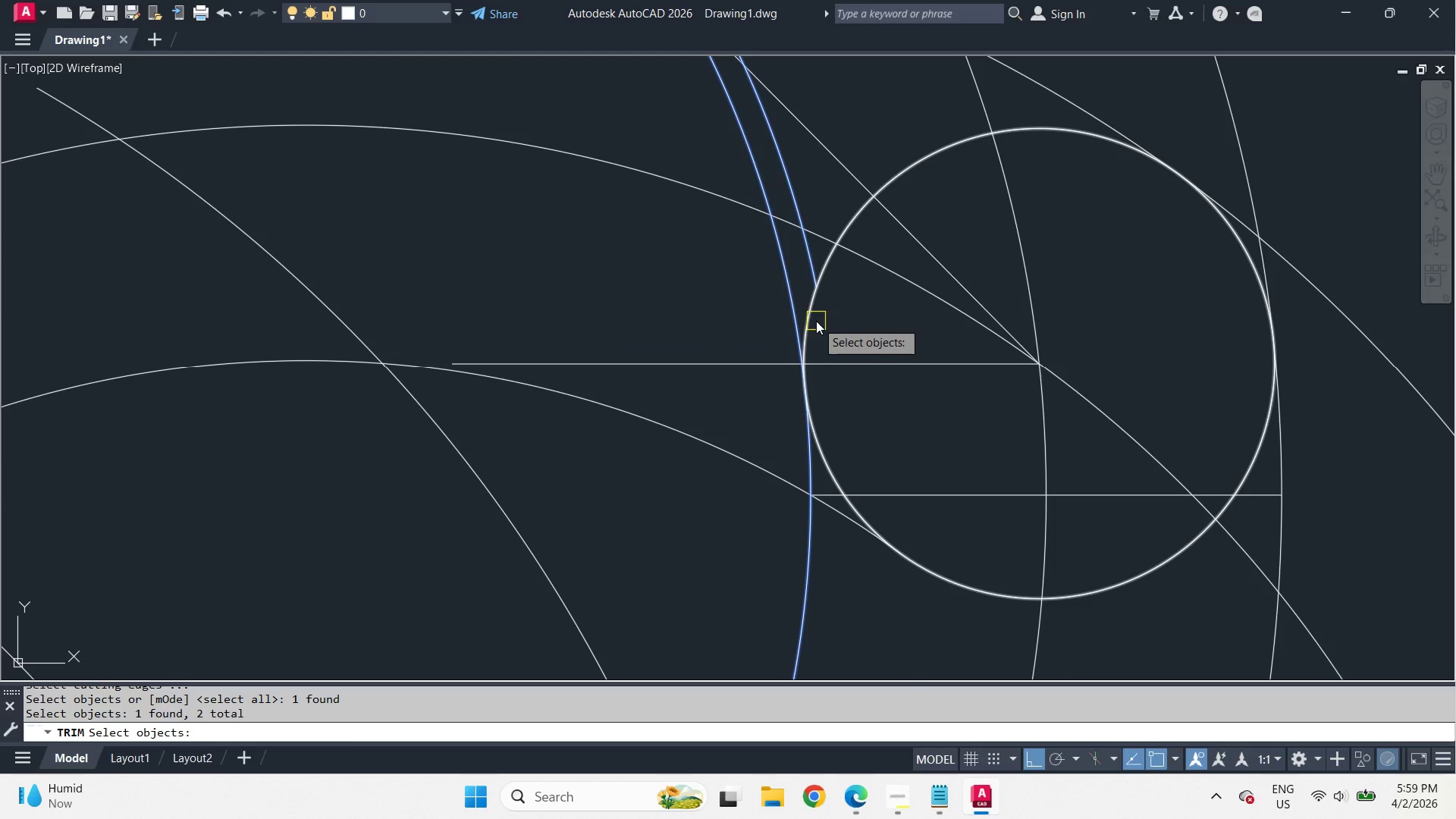 
key(Space)
 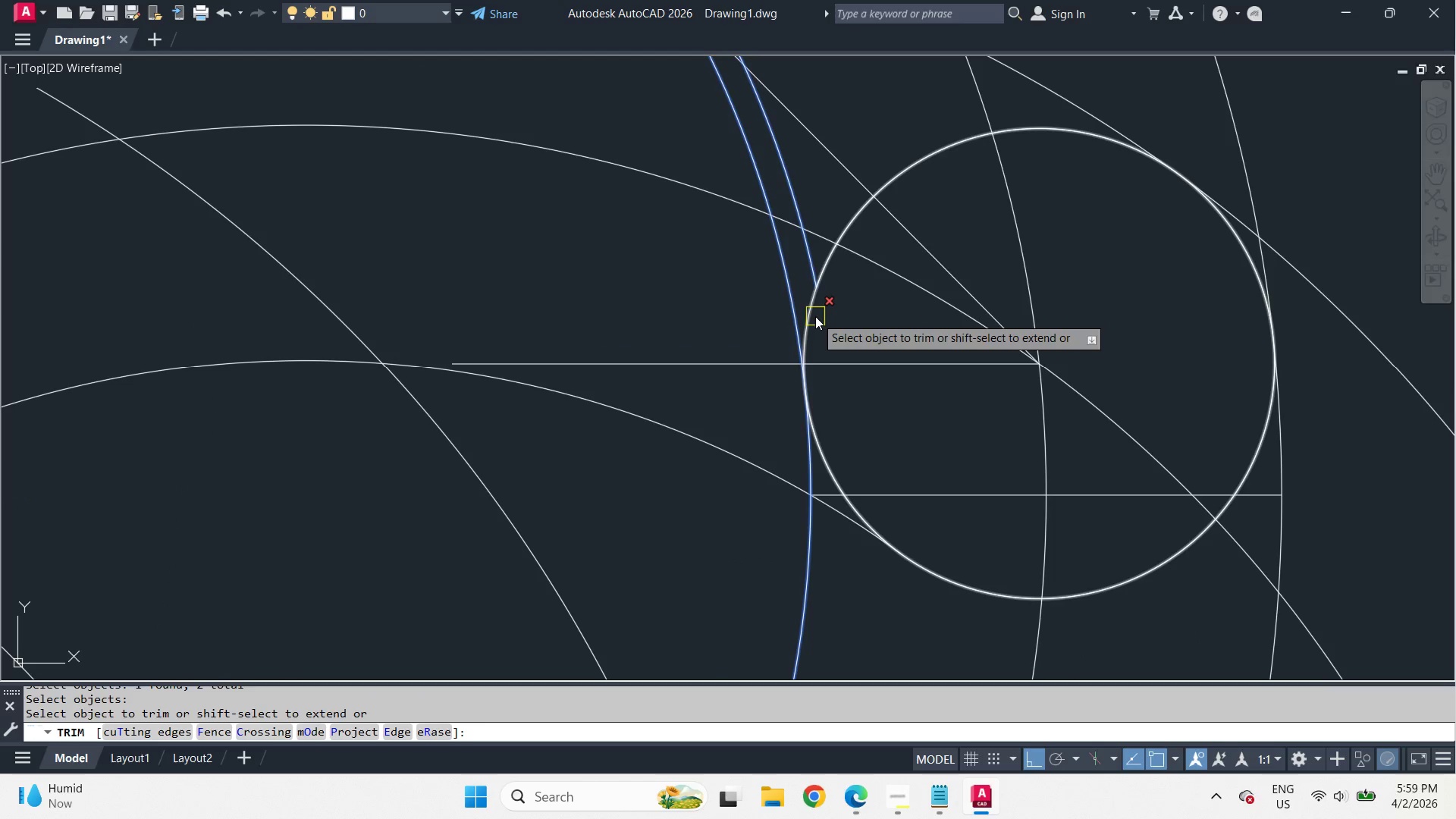 
left_click([815, 316])
 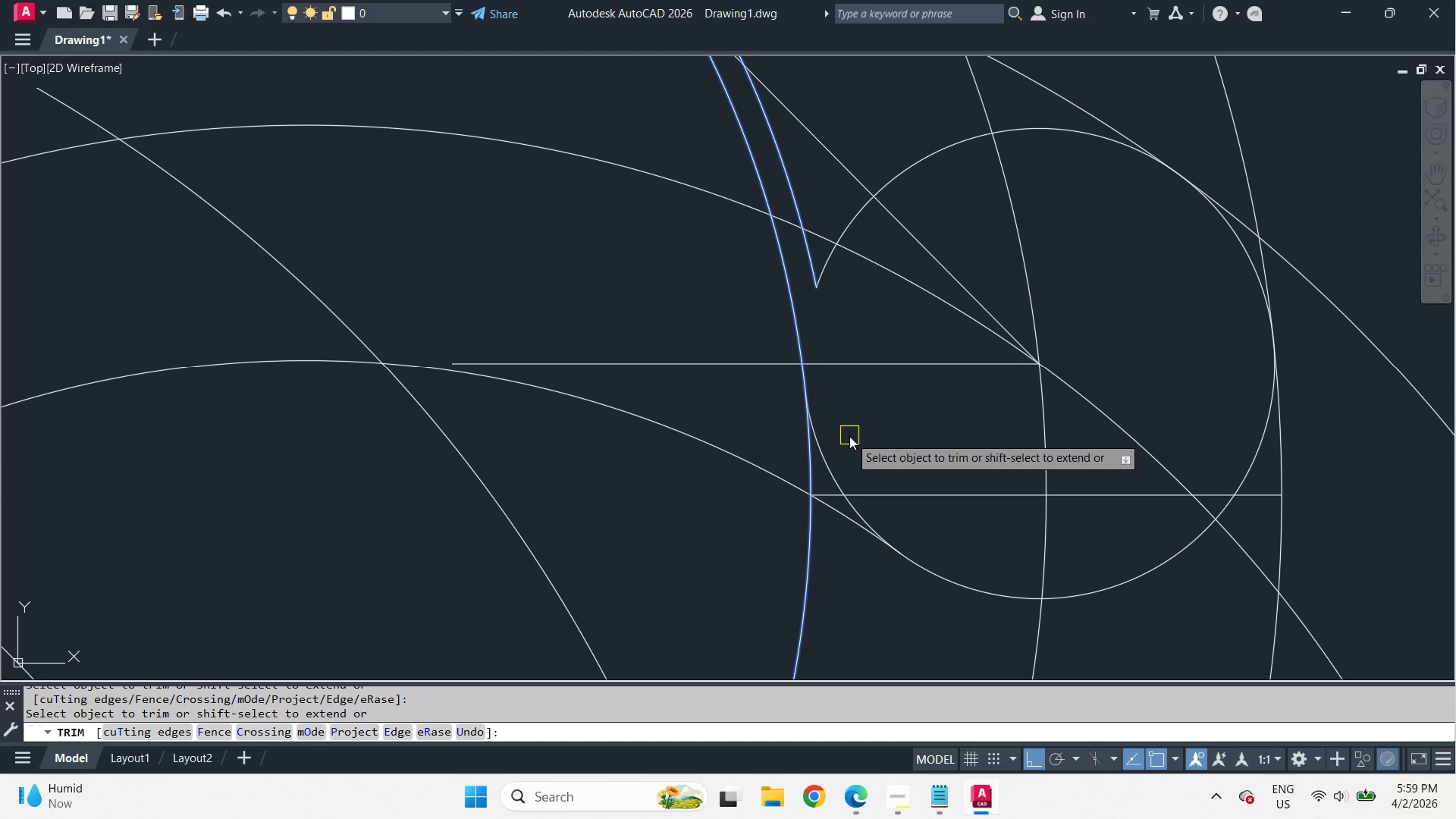 
key(Space)
 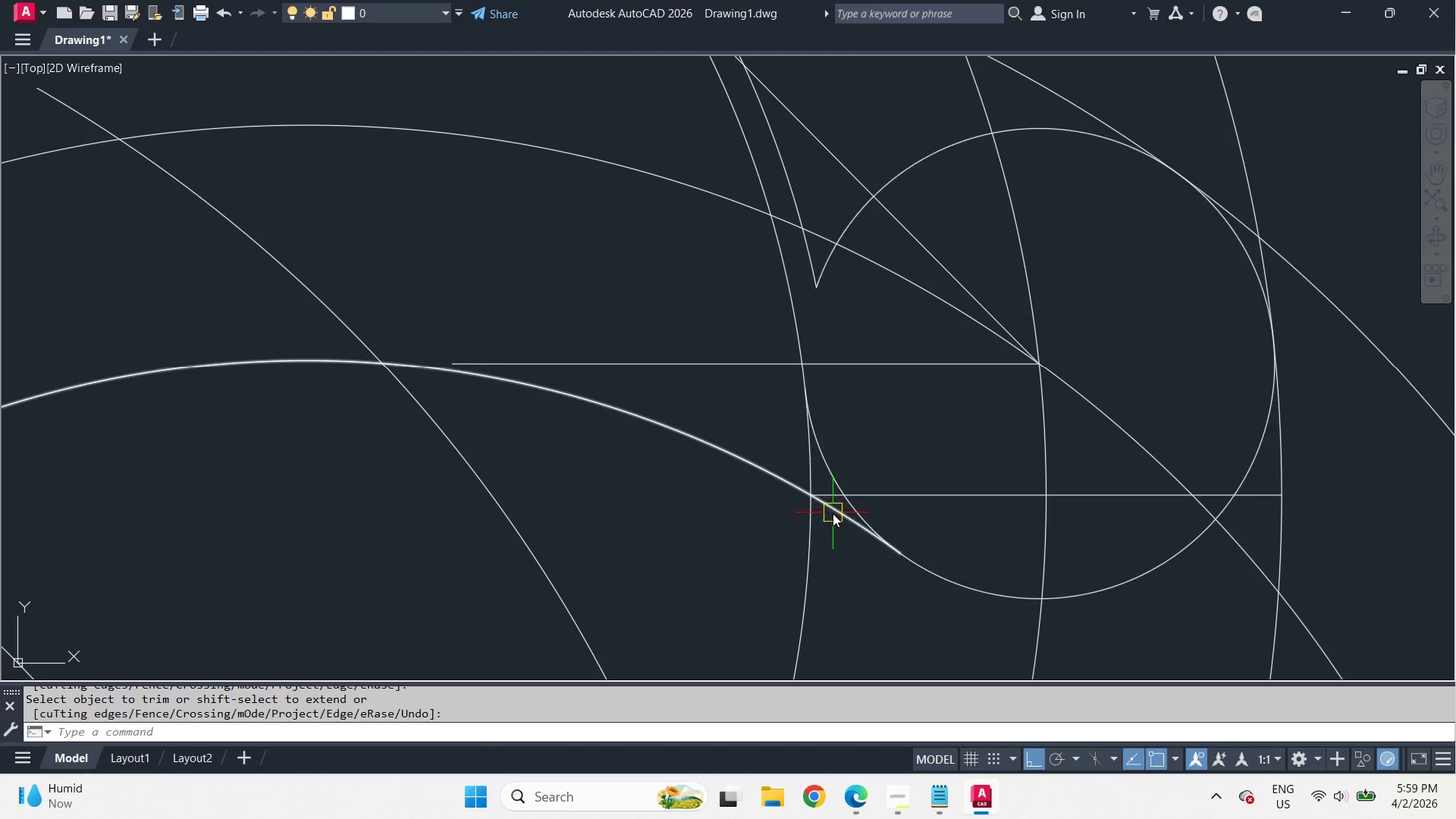 
key(Space)
 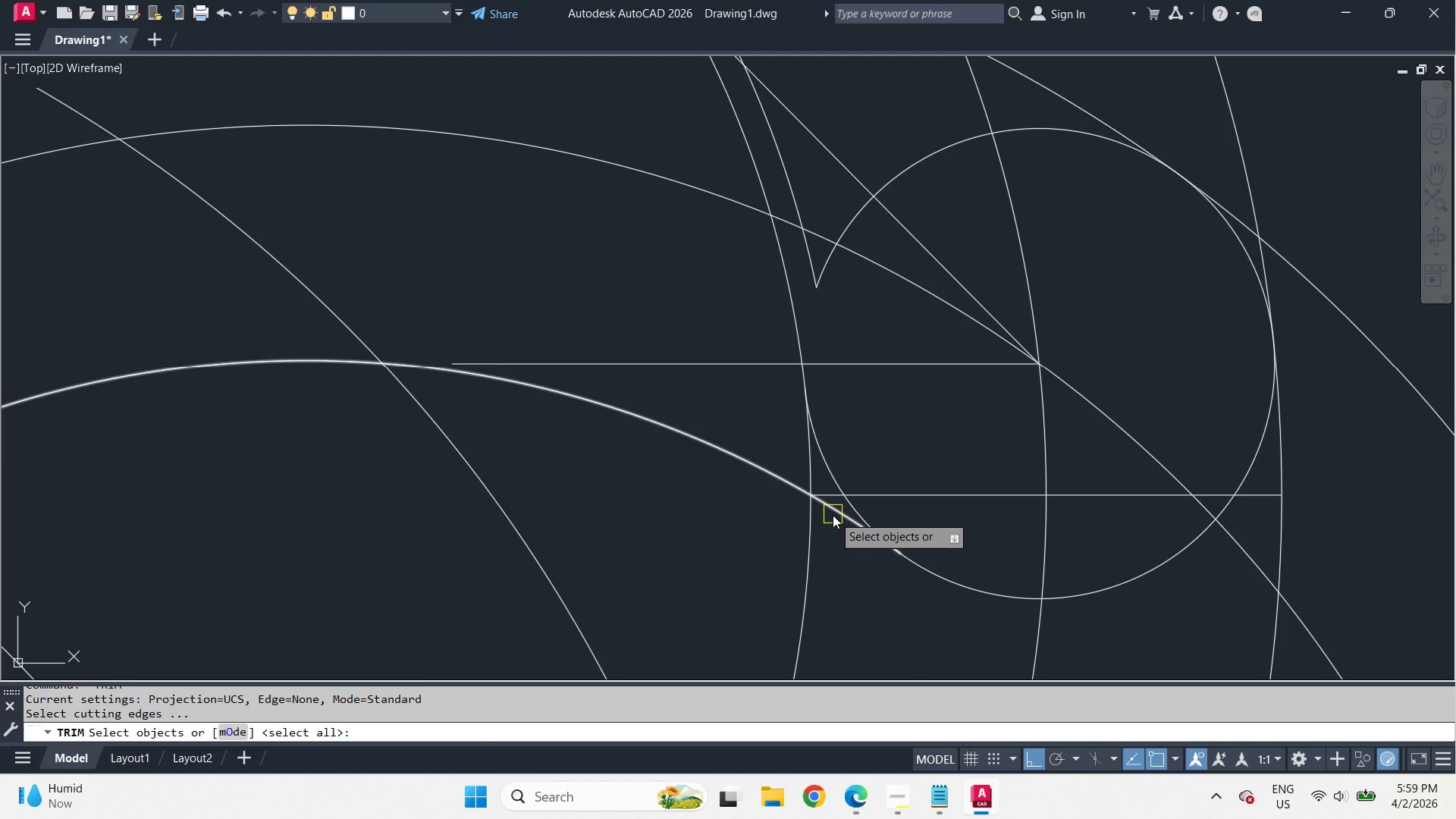 
left_click([833, 515])
 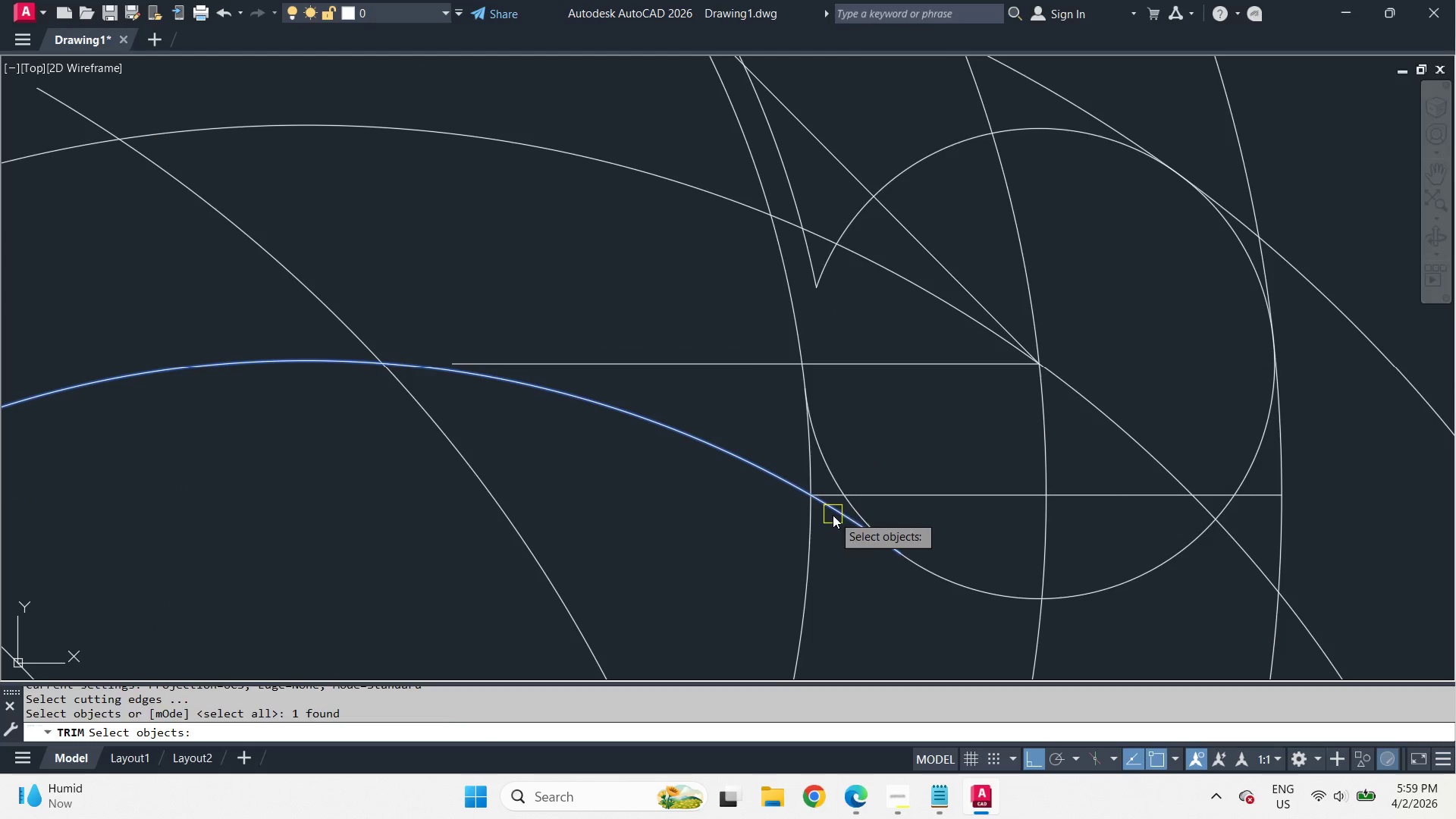 
key(Space)
 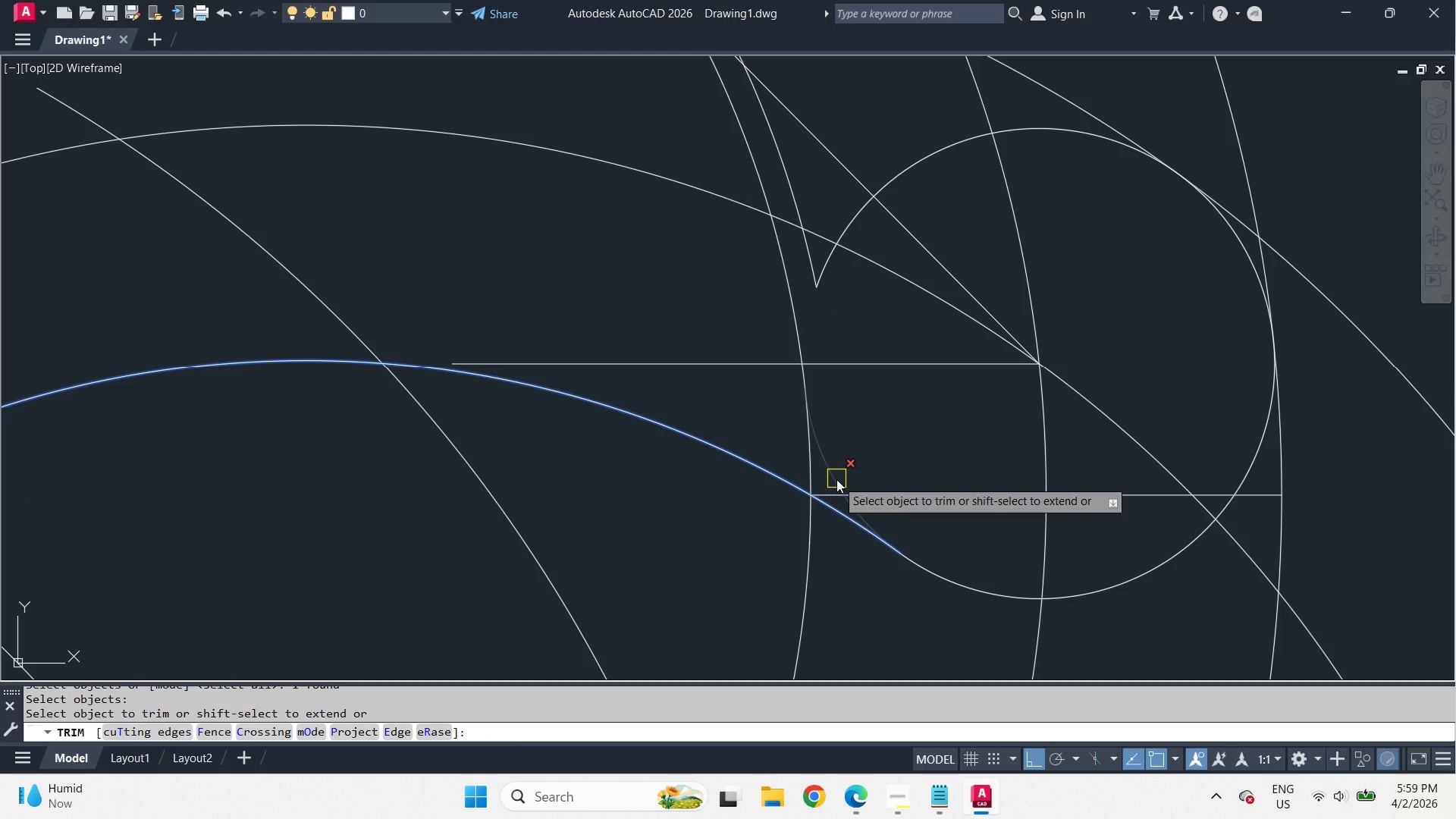 
left_click([836, 479])
 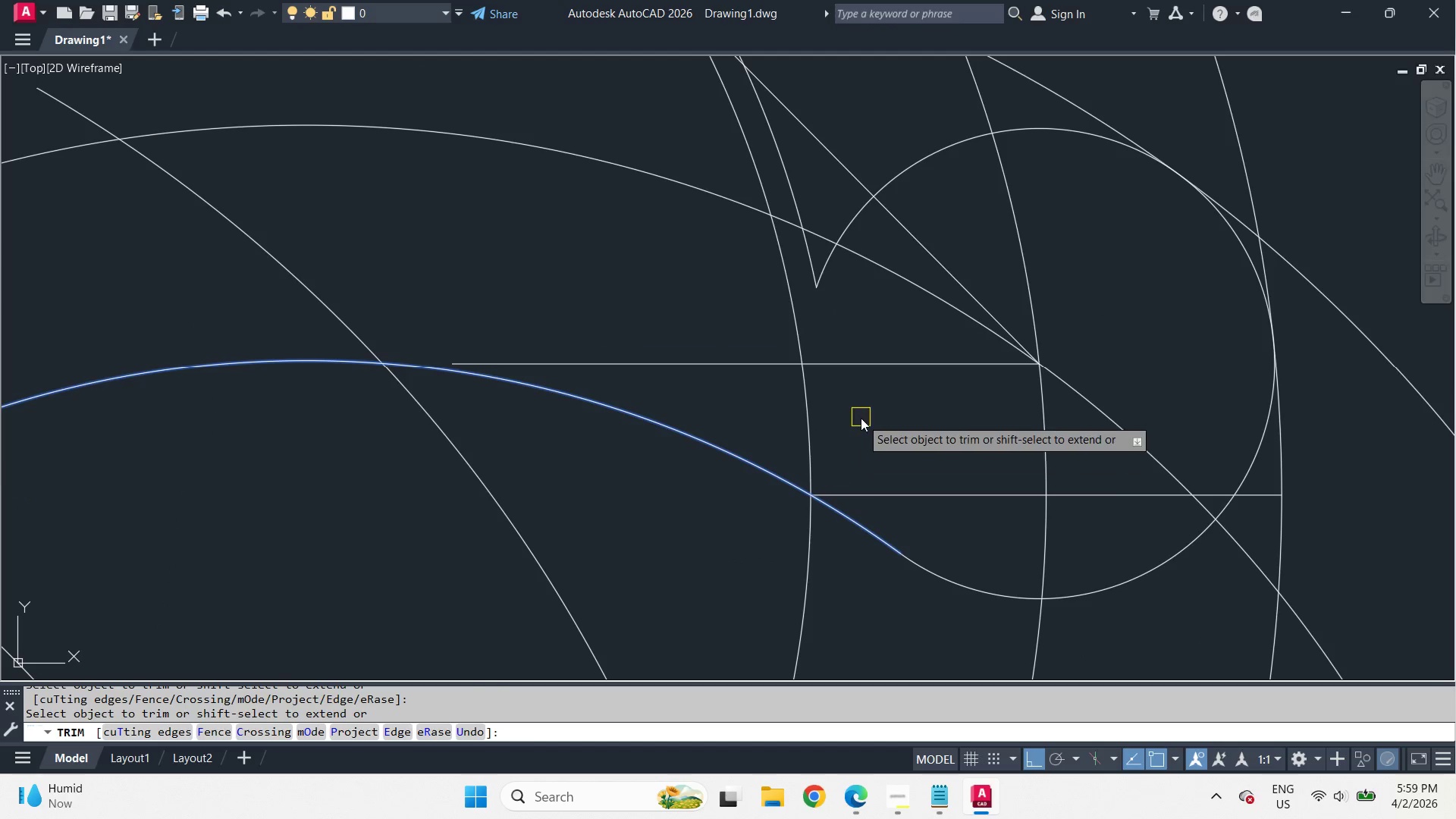 
key(Space)
 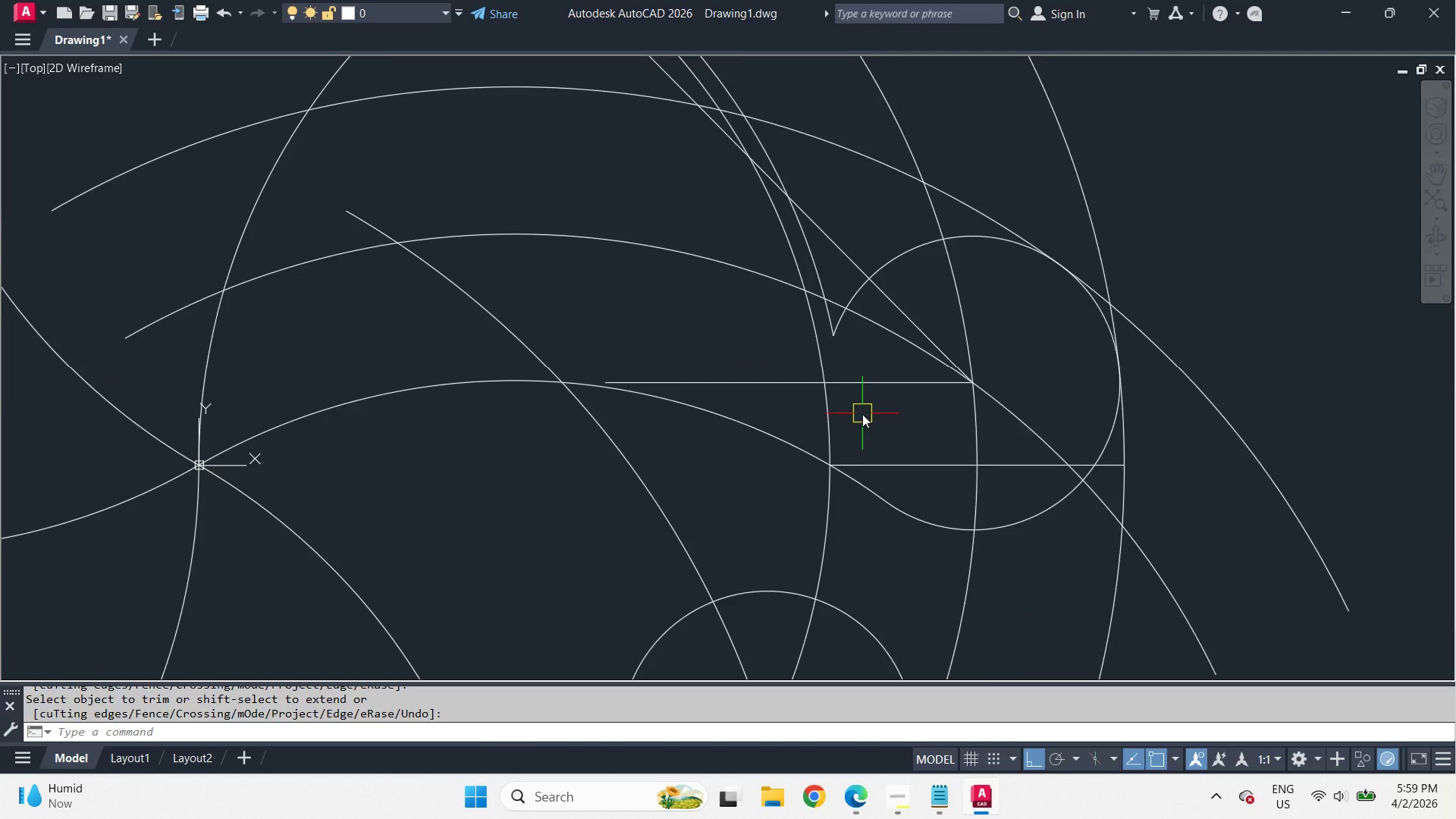 
scroll: coordinate [862, 414], scroll_direction: down, amount: 2.0
 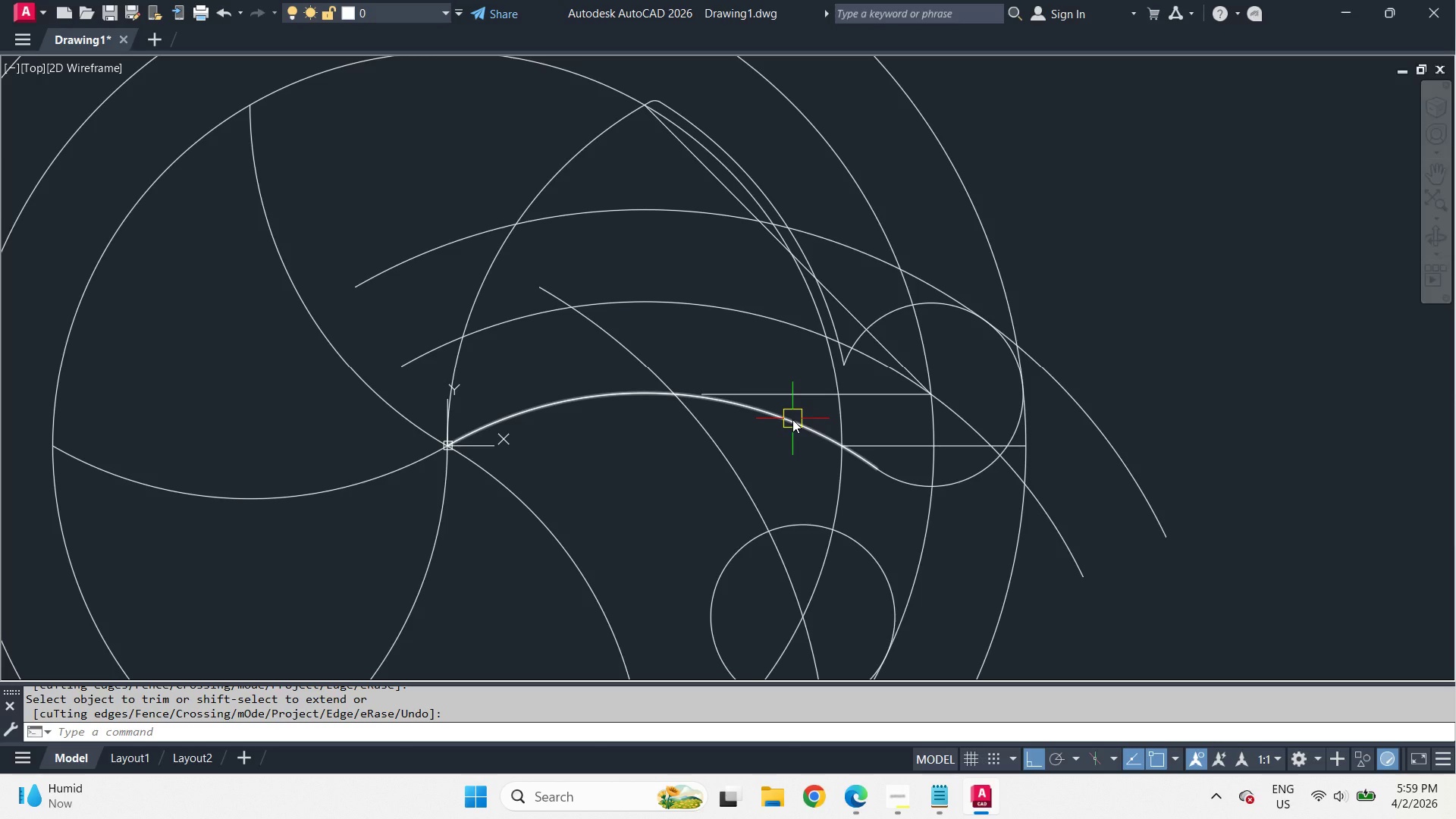 
left_click([792, 419])
 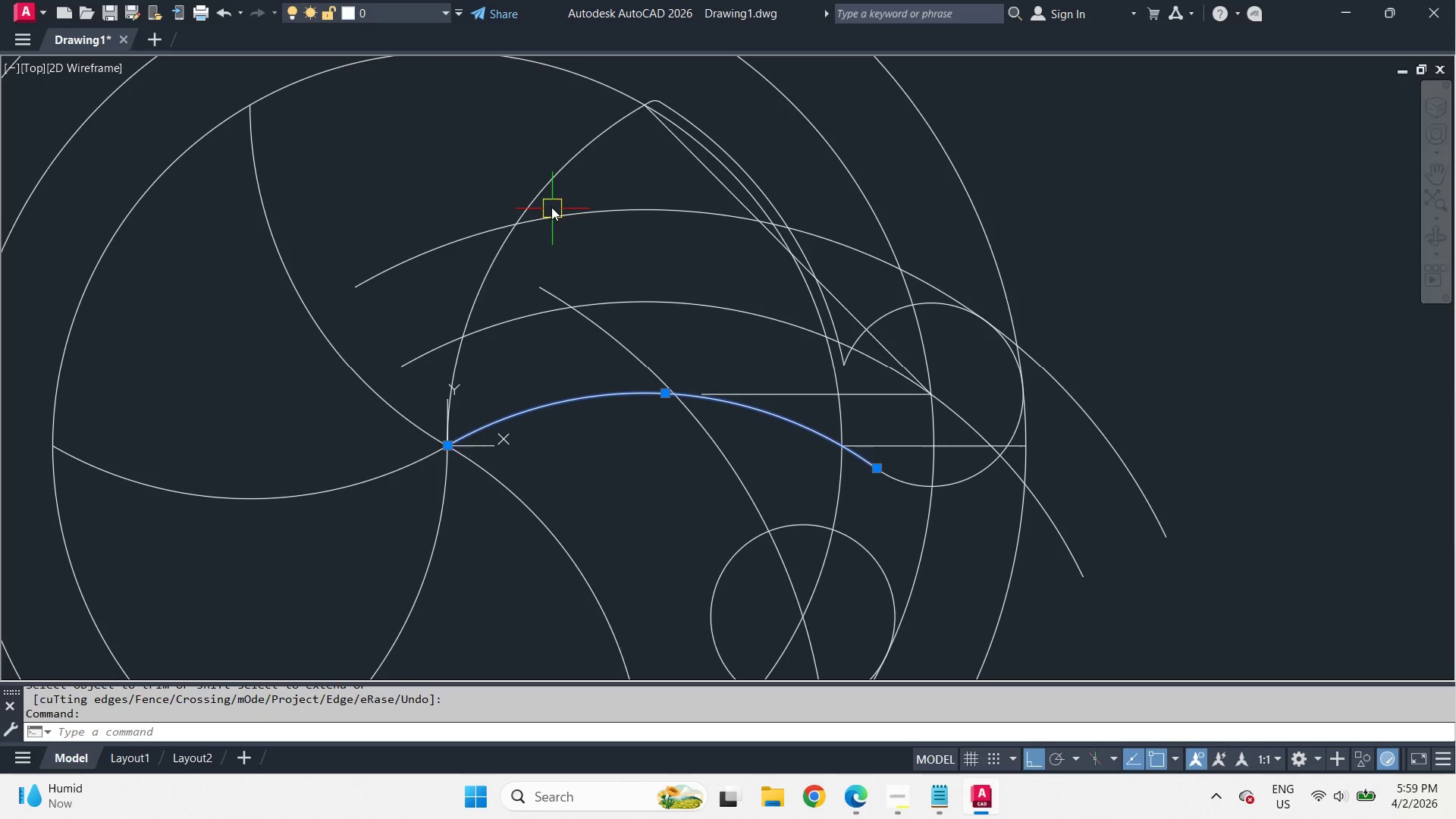 
left_click([551, 190])
 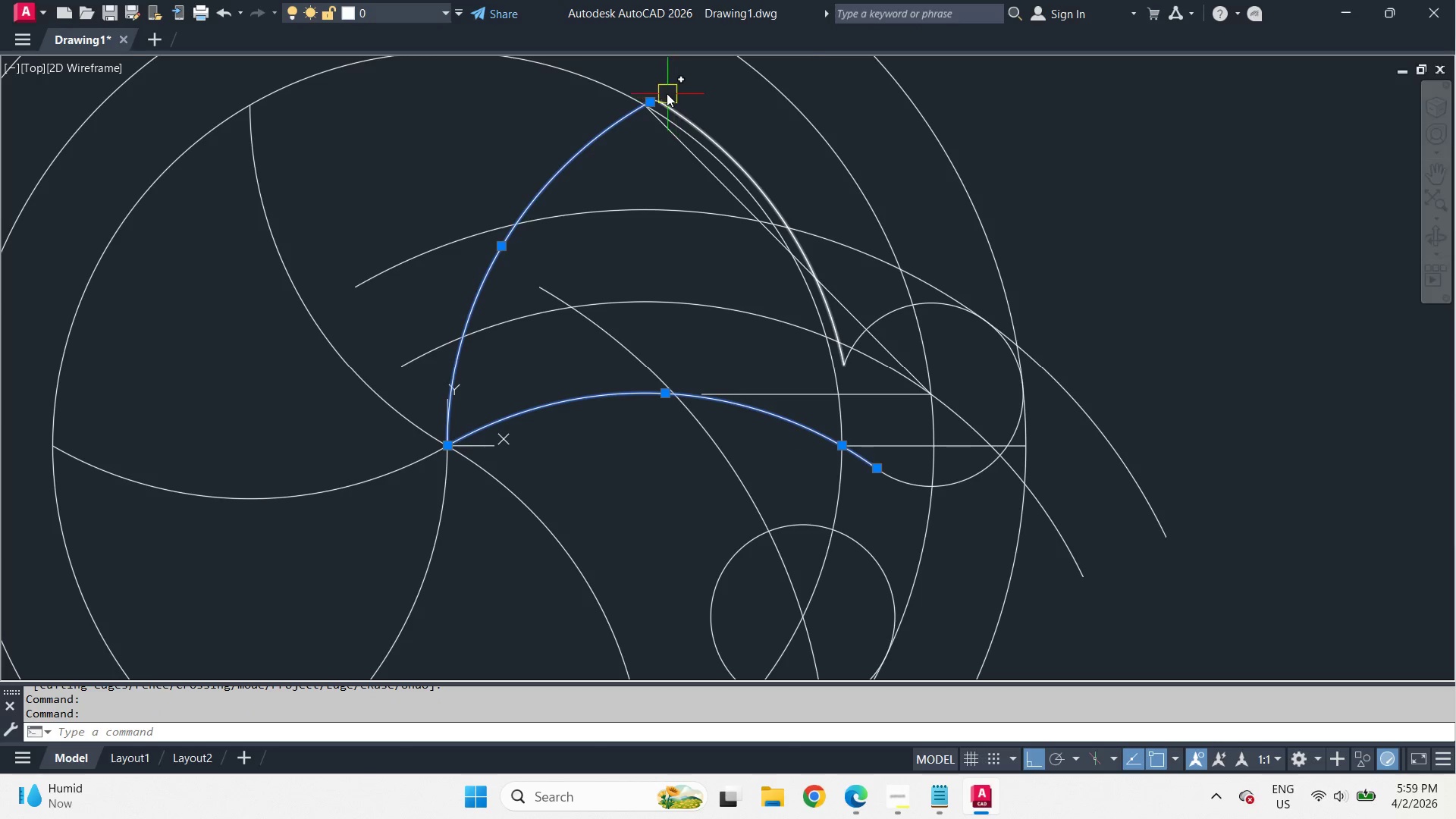 
left_click_drag(start_coordinate=[622, 73], to_coordinate=[705, 147])
 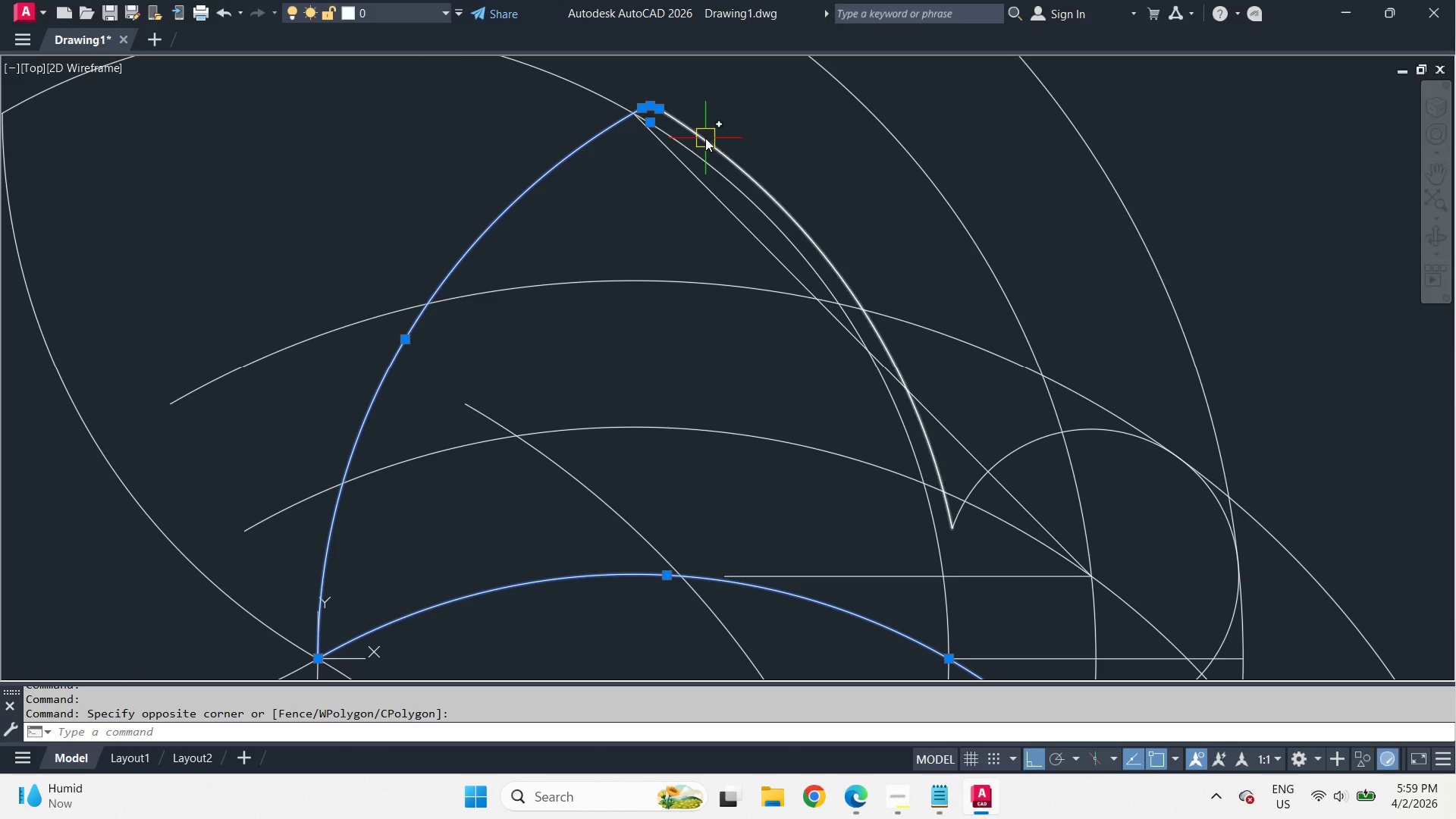 
scroll: coordinate [661, 90], scroll_direction: up, amount: 1.0
 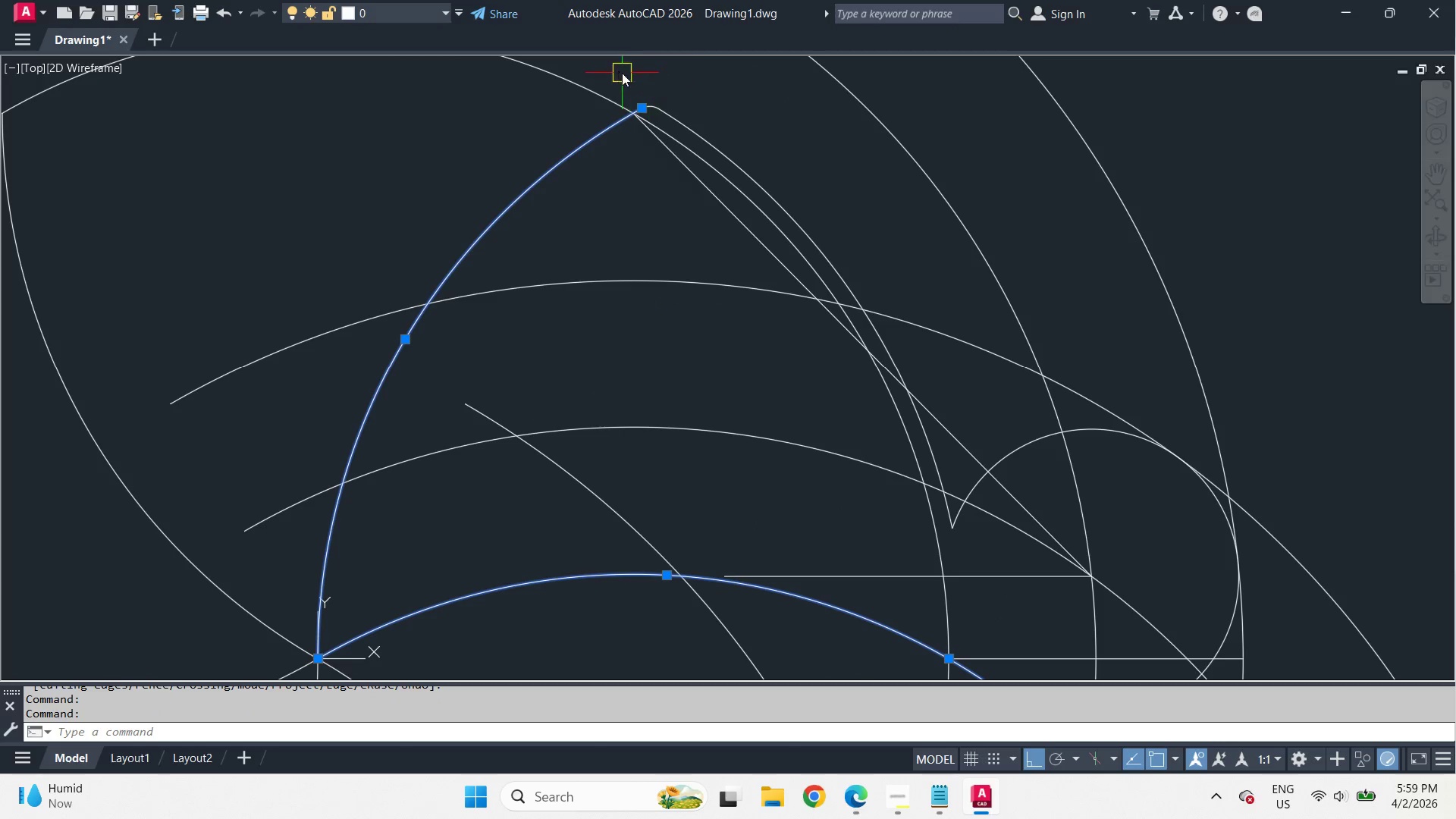 
triple_click([705, 137])
 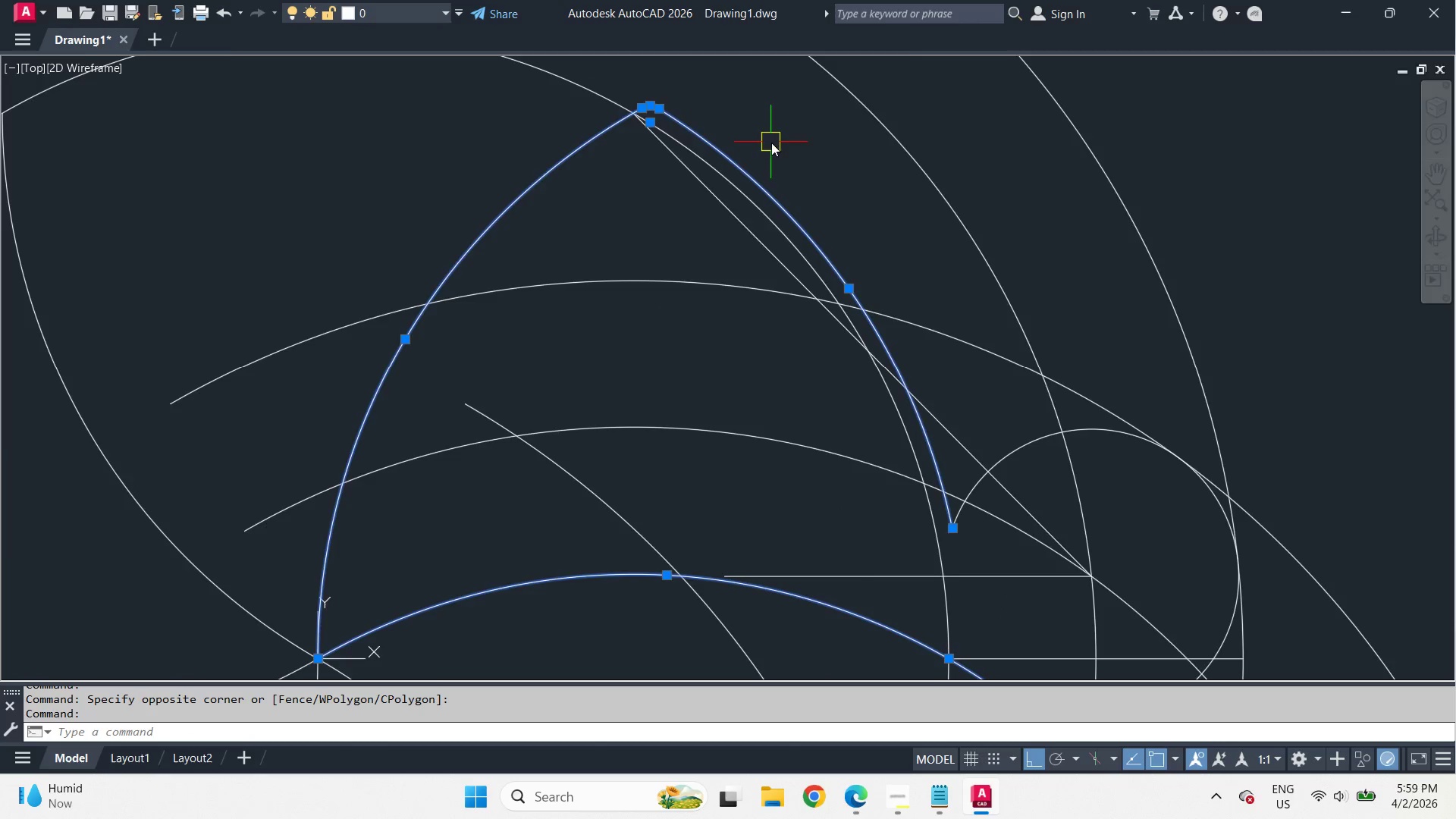 
scroll: coordinate [775, 155], scroll_direction: down, amount: 1.0
 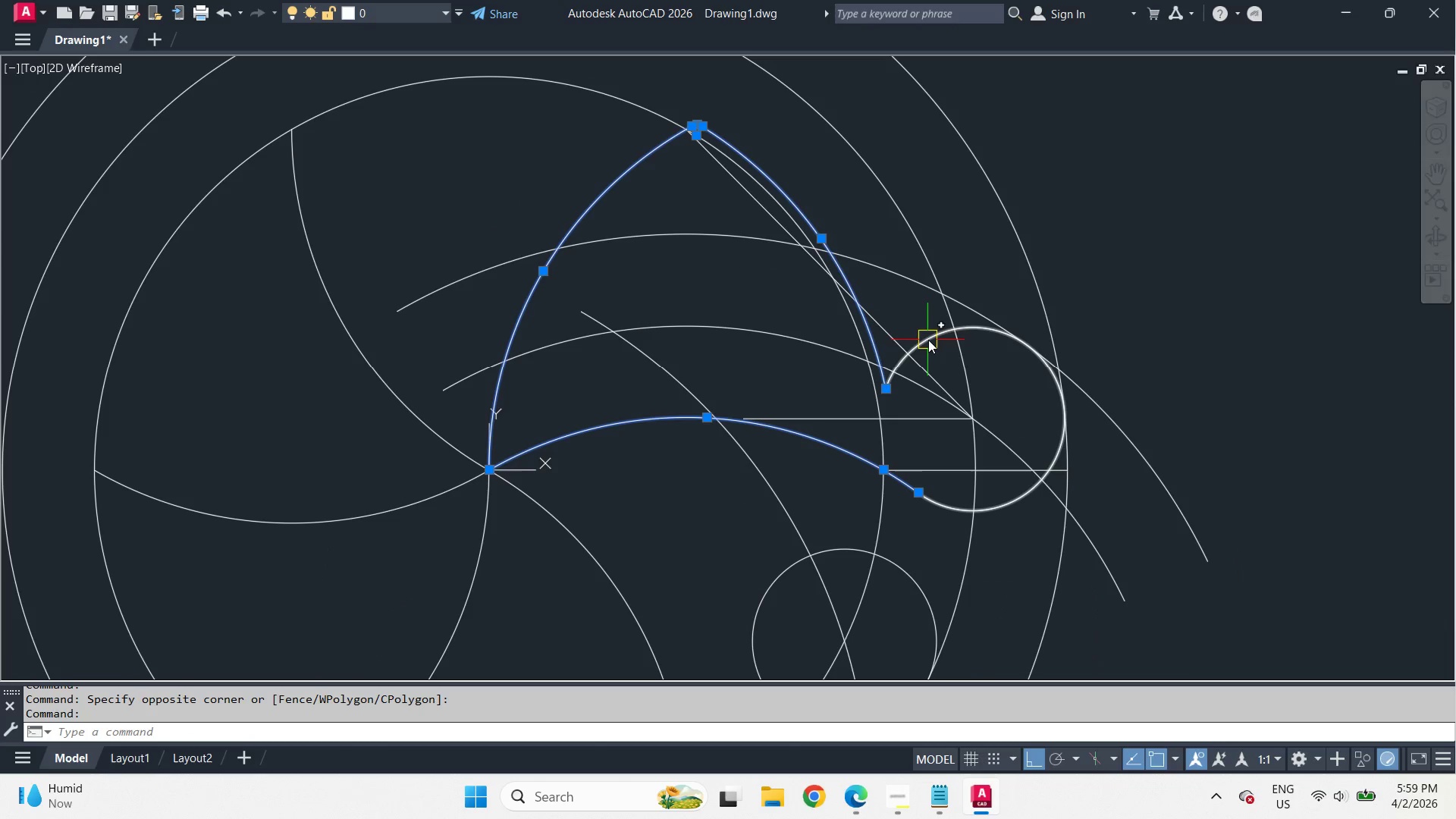 
left_click([930, 340])
 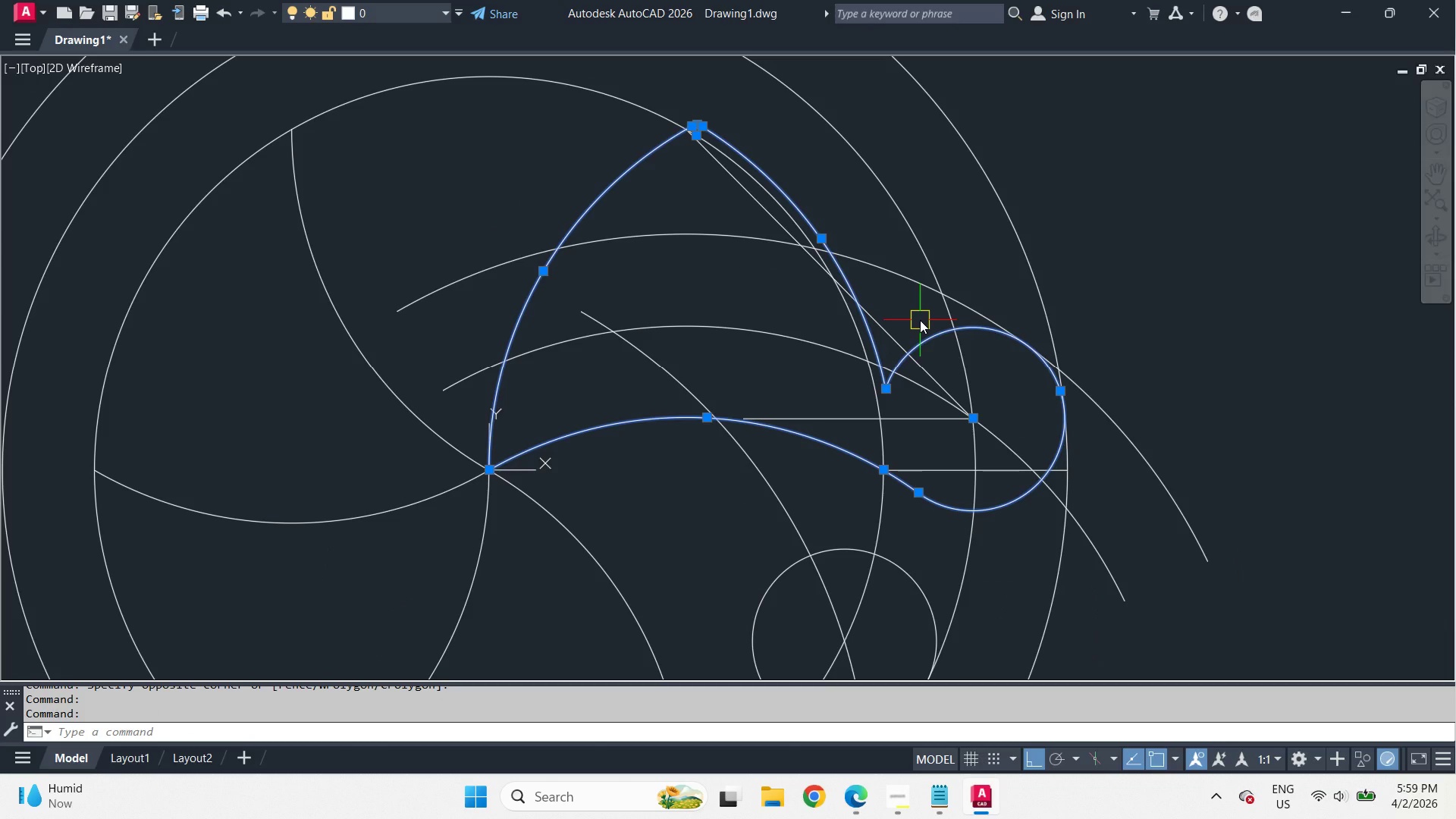 
key(J)
 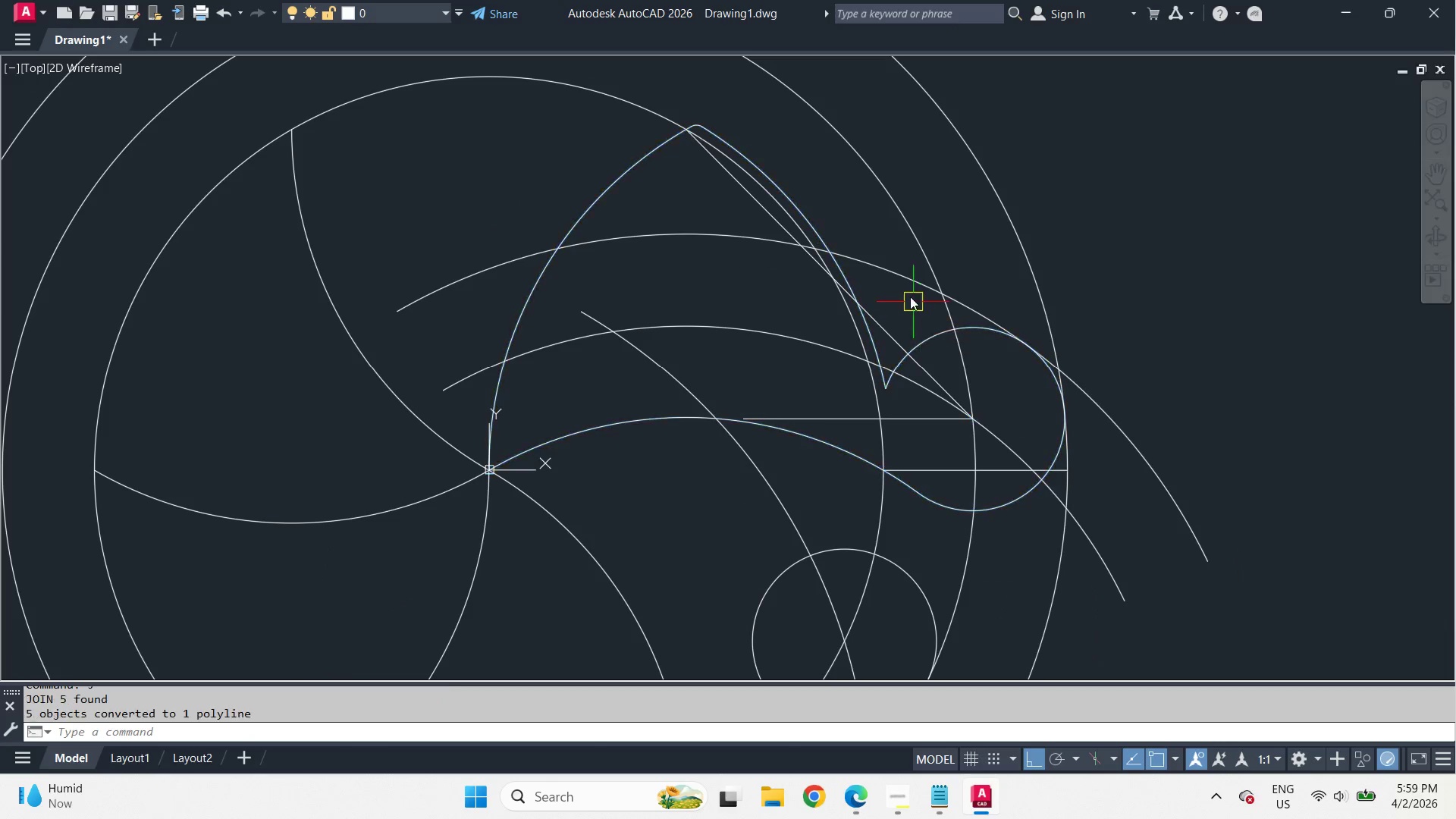 
key(Space)
 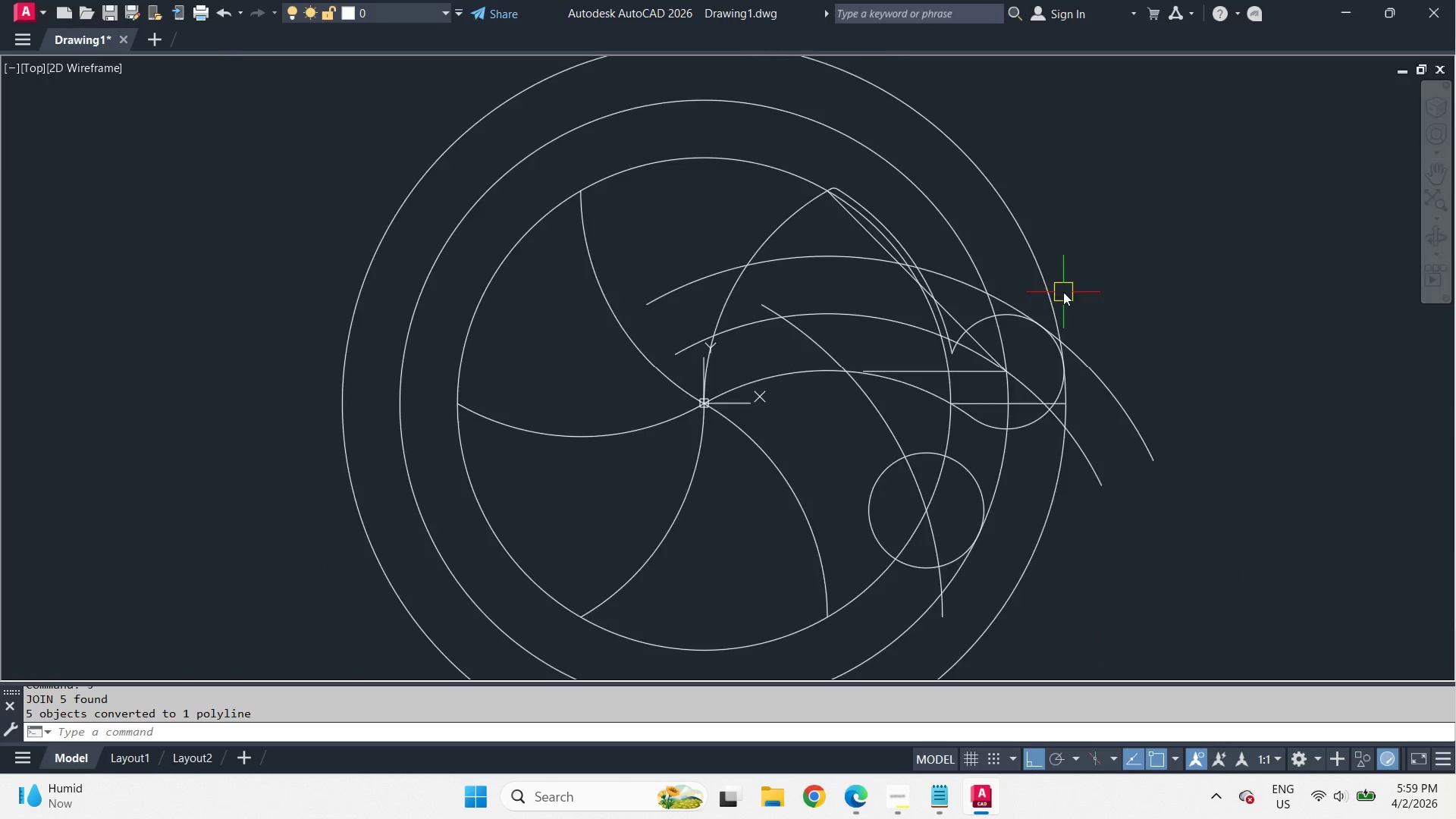 
scroll: coordinate [1063, 292], scroll_direction: down, amount: 1.0
 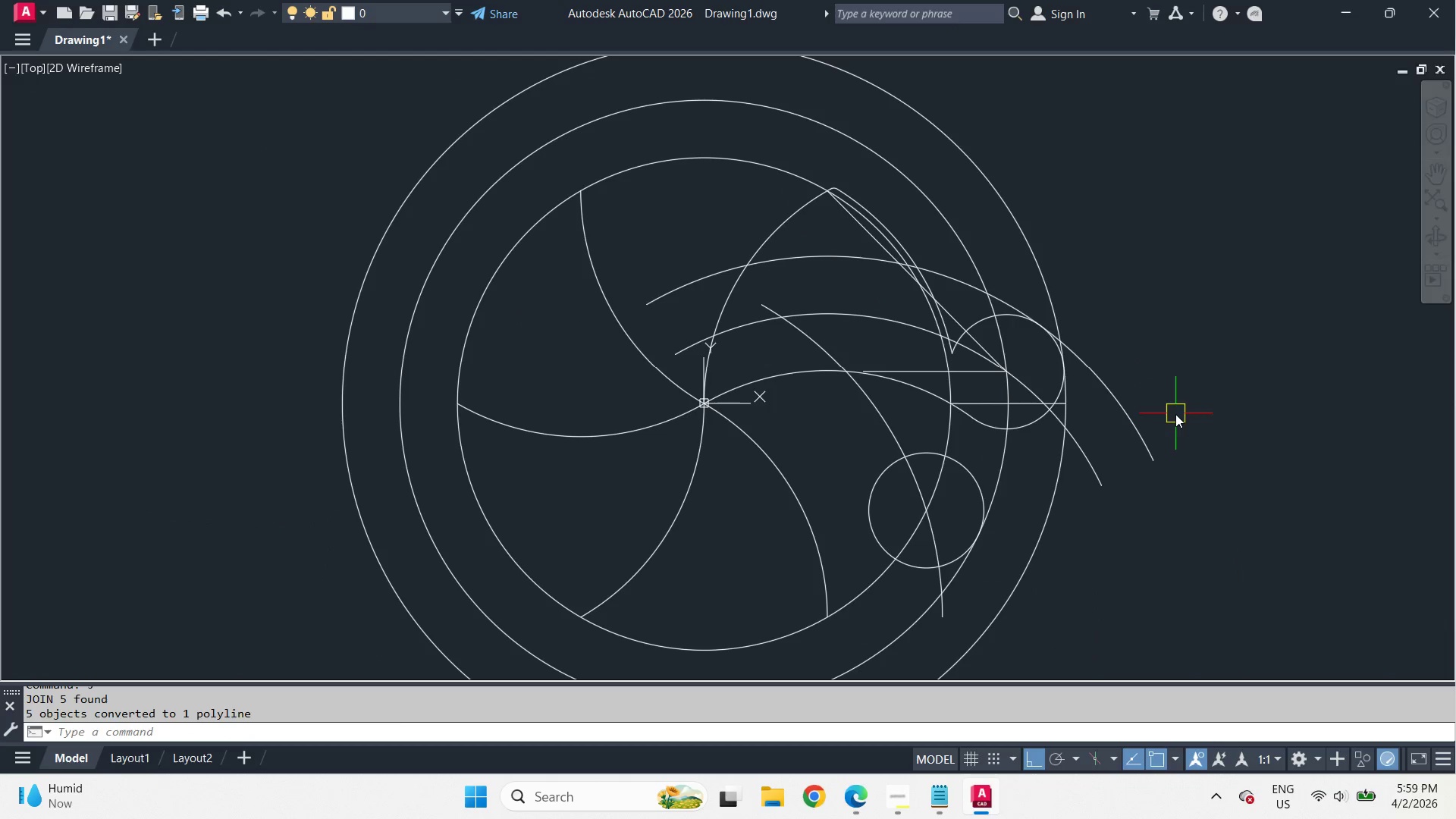 
left_click_drag(start_coordinate=[1175, 414], to_coordinate=[1117, 472])
 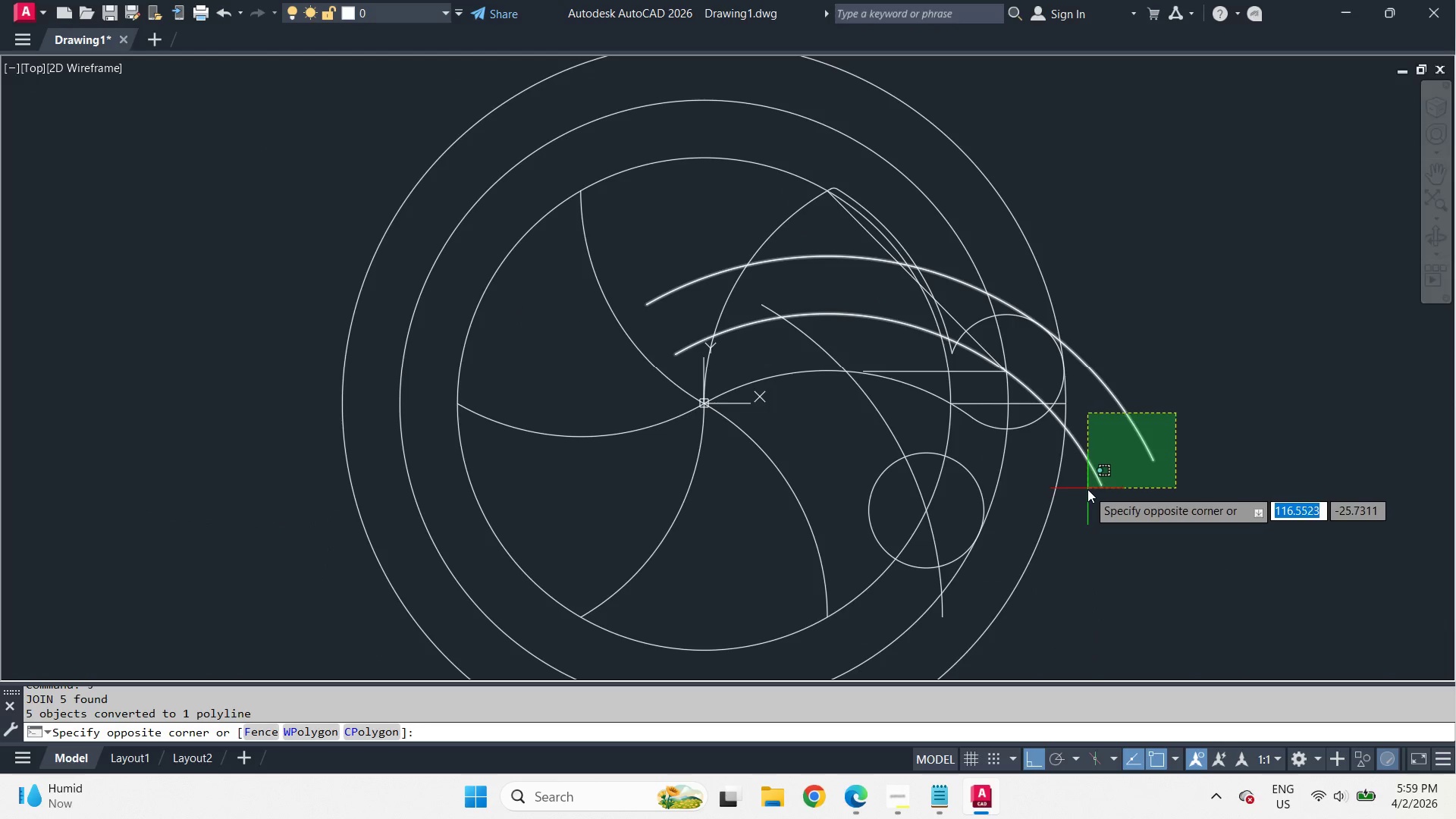 
double_click([1088, 489])
 